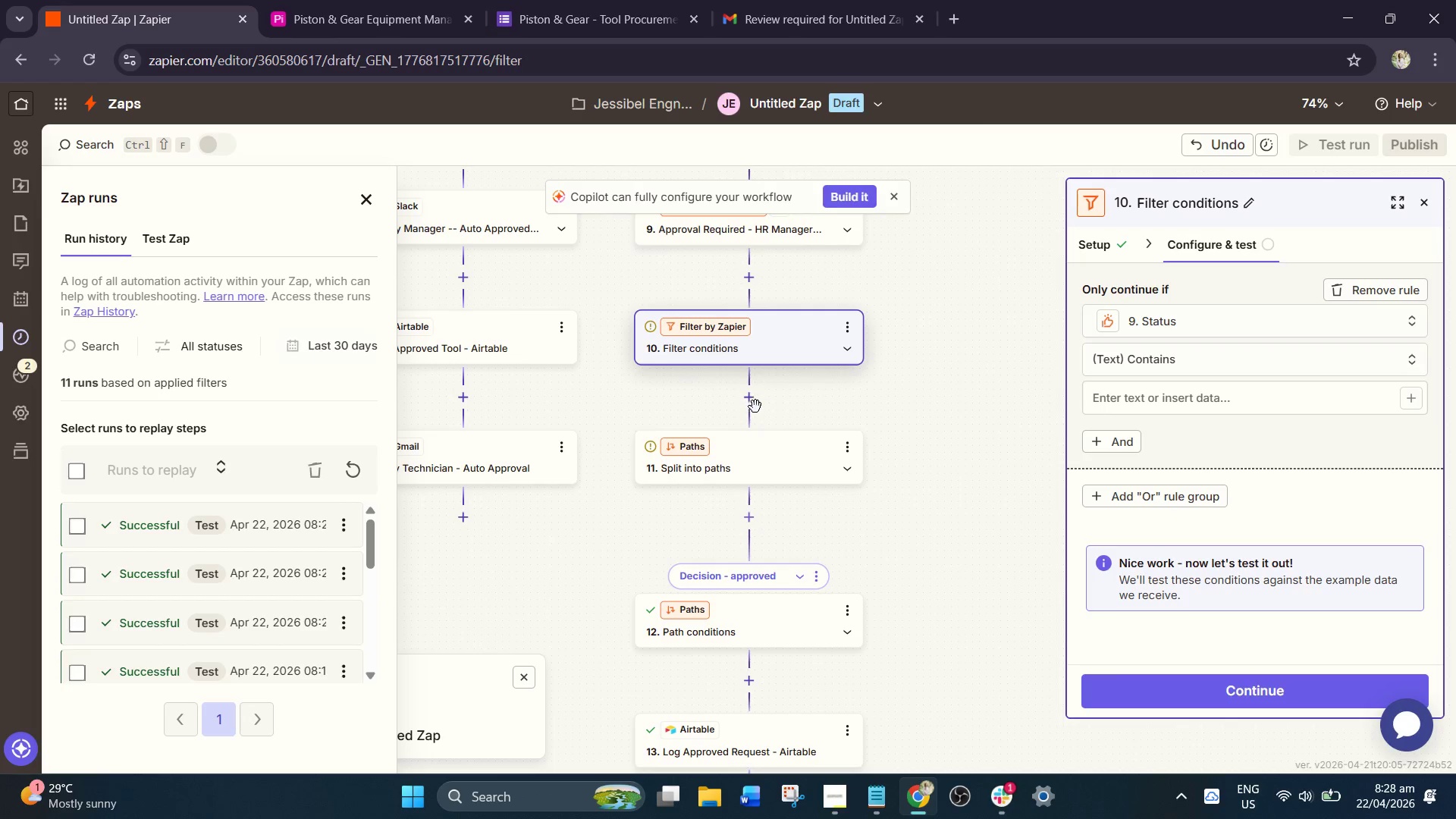 
left_click([749, 402])
 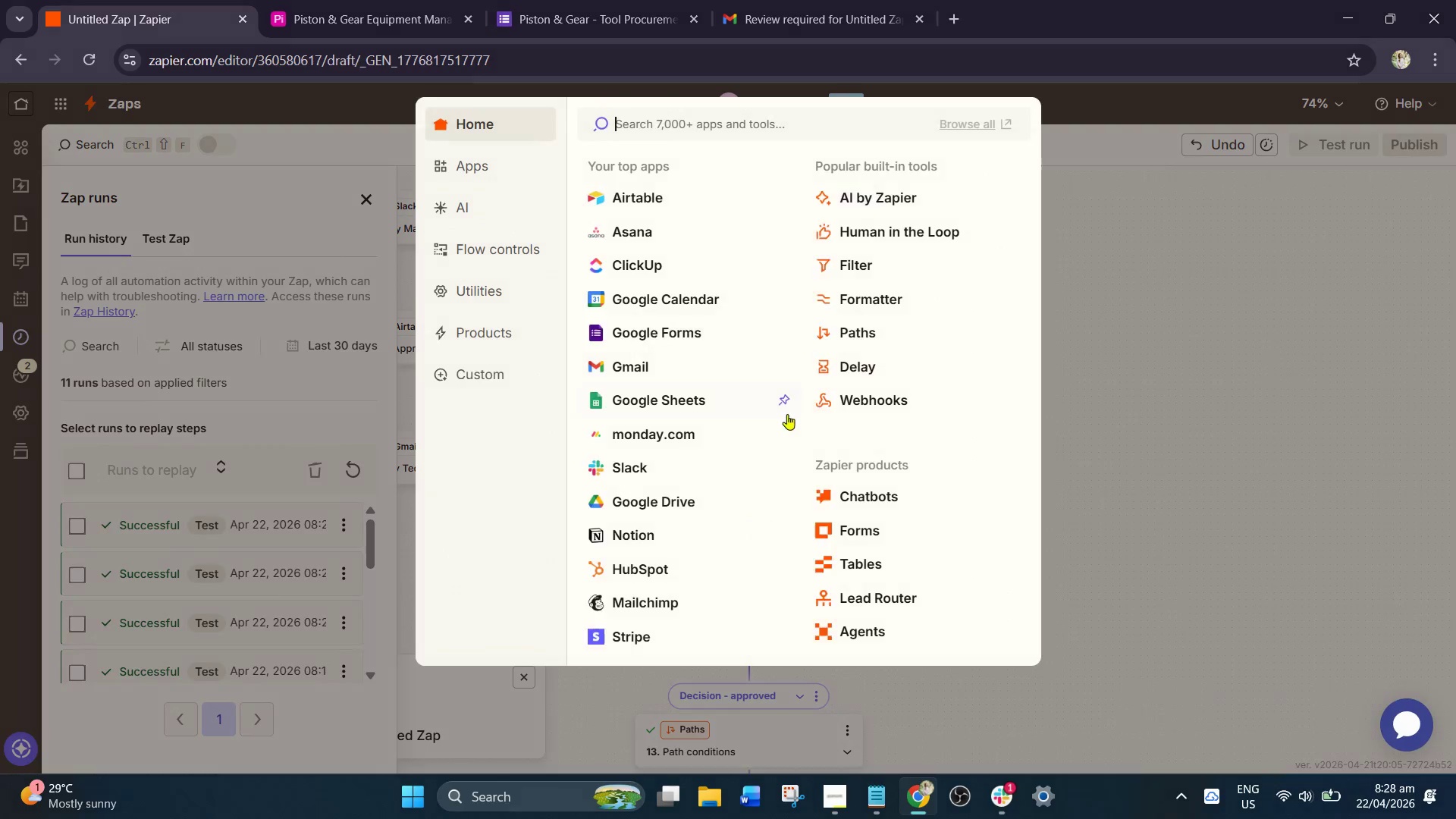 
left_click([1131, 469])
 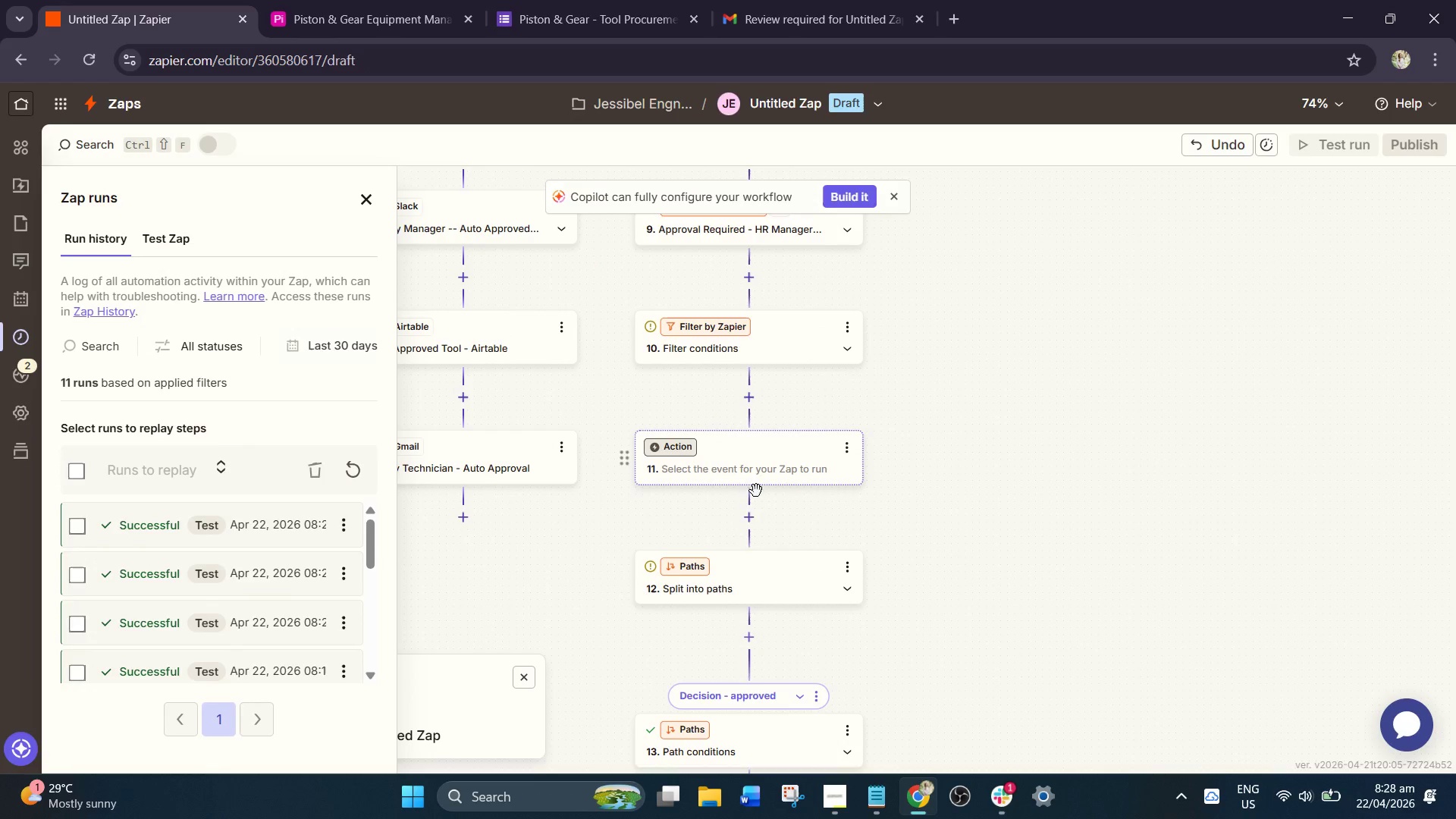 
left_click([750, 516])
 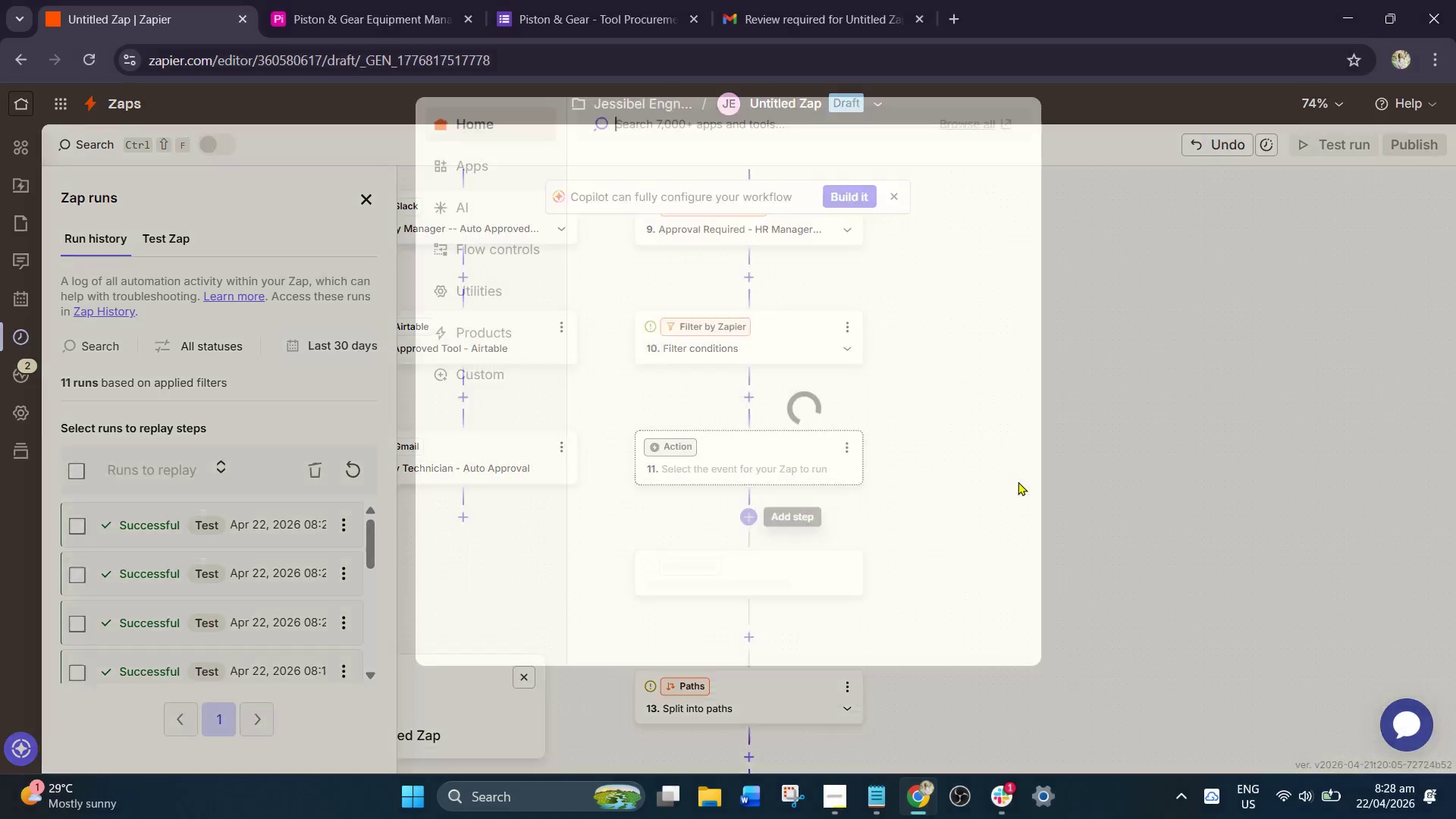 
left_click([1079, 482])
 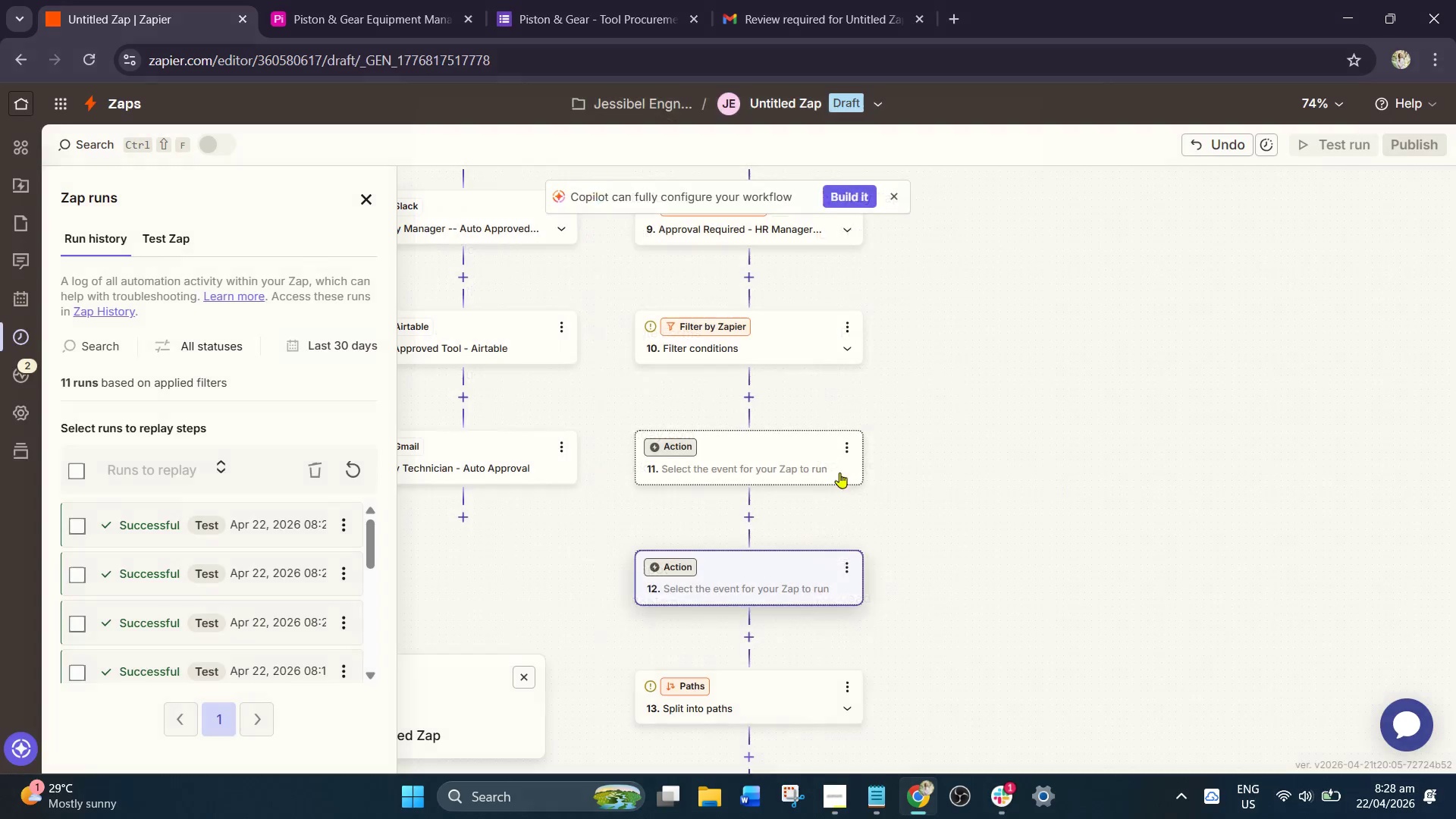 
scroll: coordinate [846, 570], scroll_direction: down, amount: 7.0
 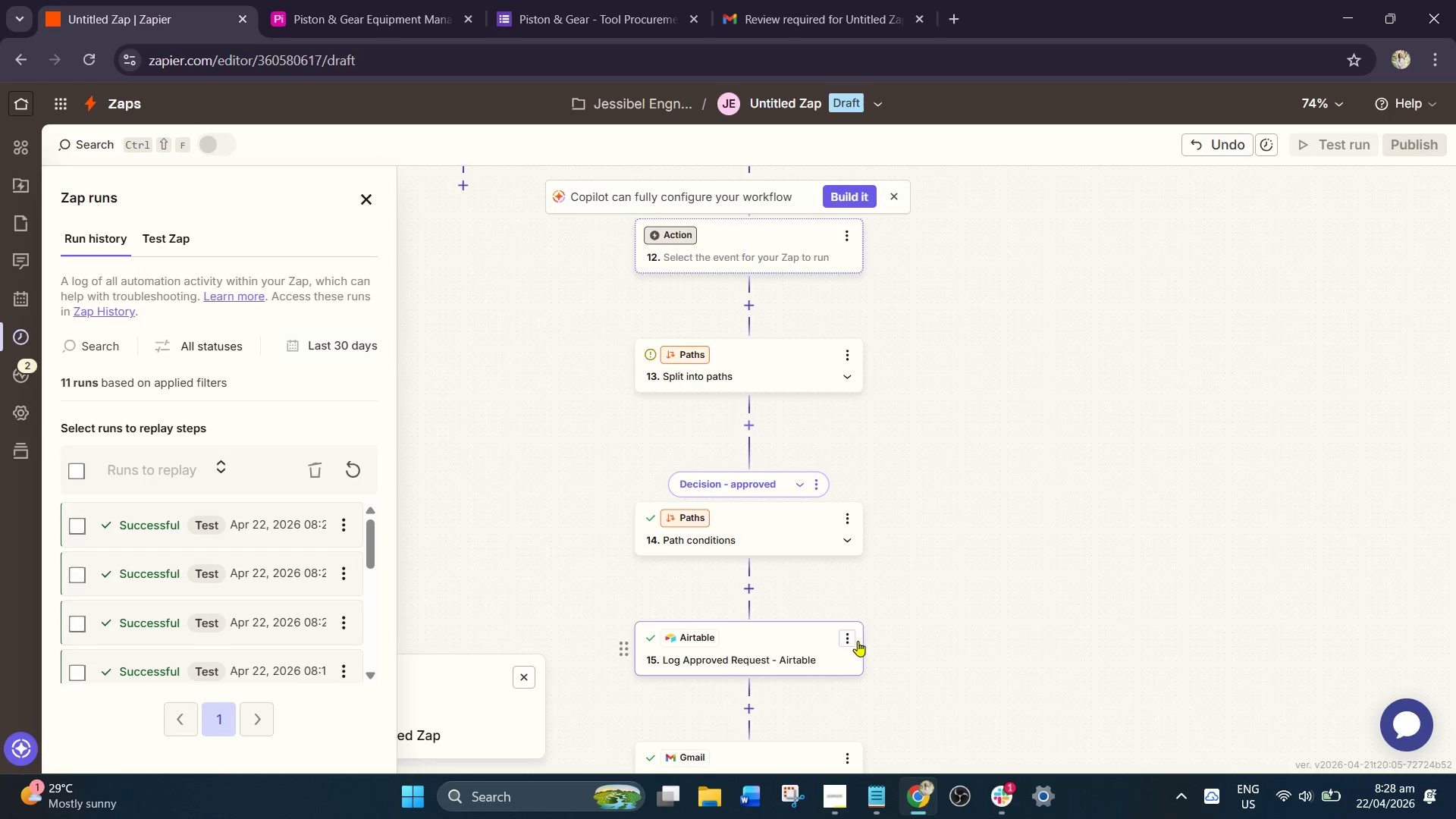 
left_click([849, 640])
 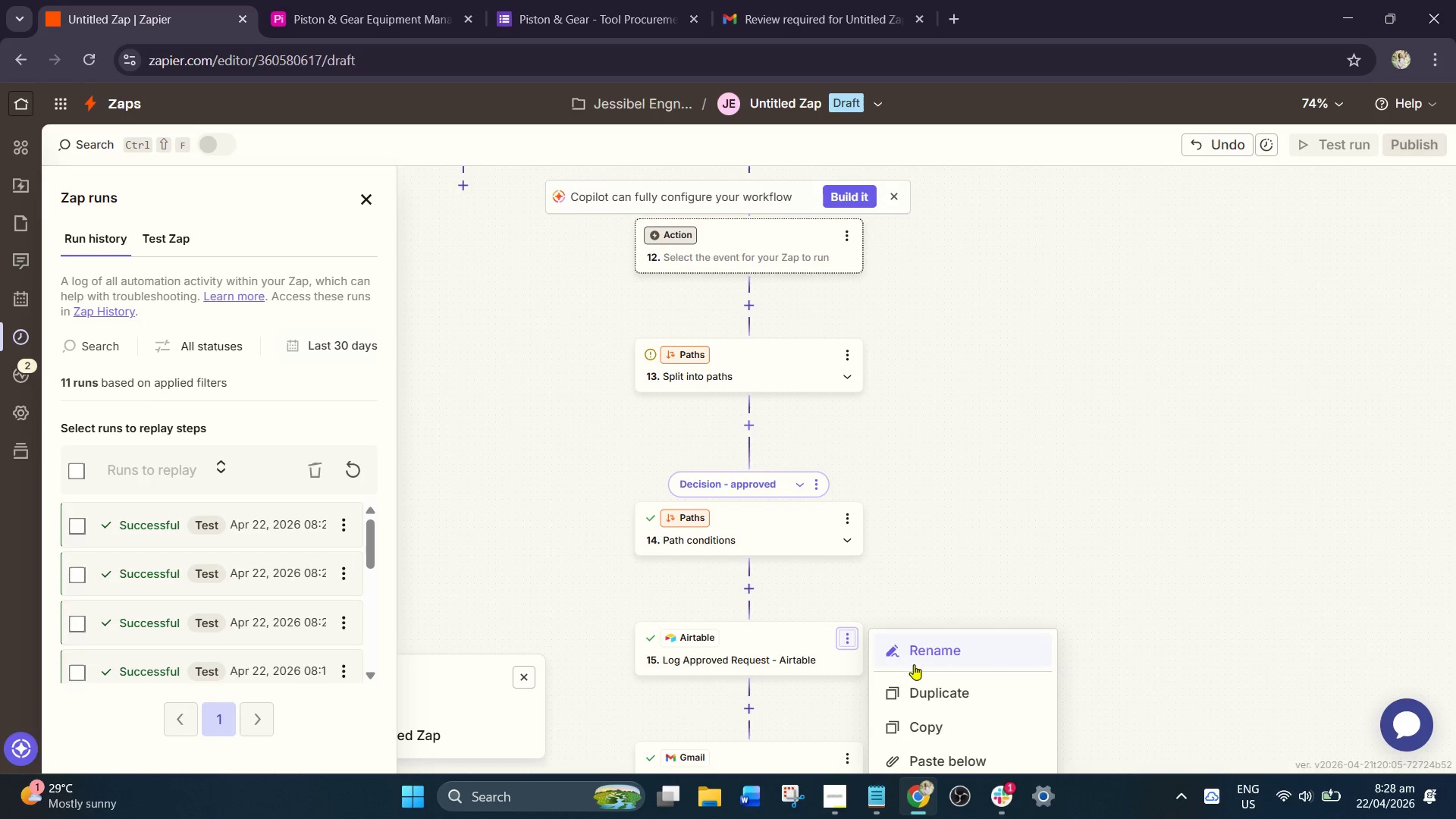 
scroll: coordinate [914, 627], scroll_direction: down, amount: 2.0
 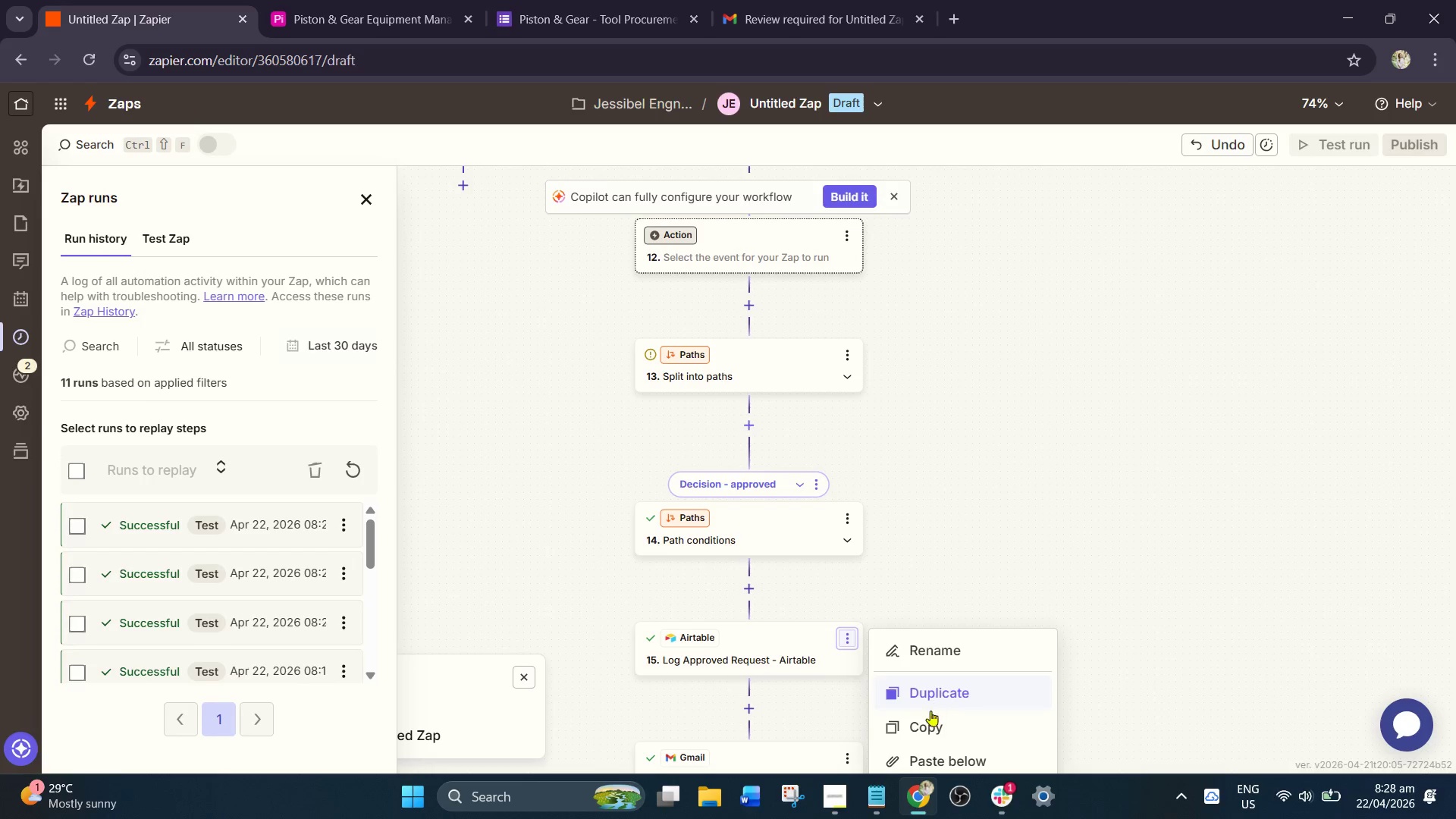 
left_click([922, 717])
 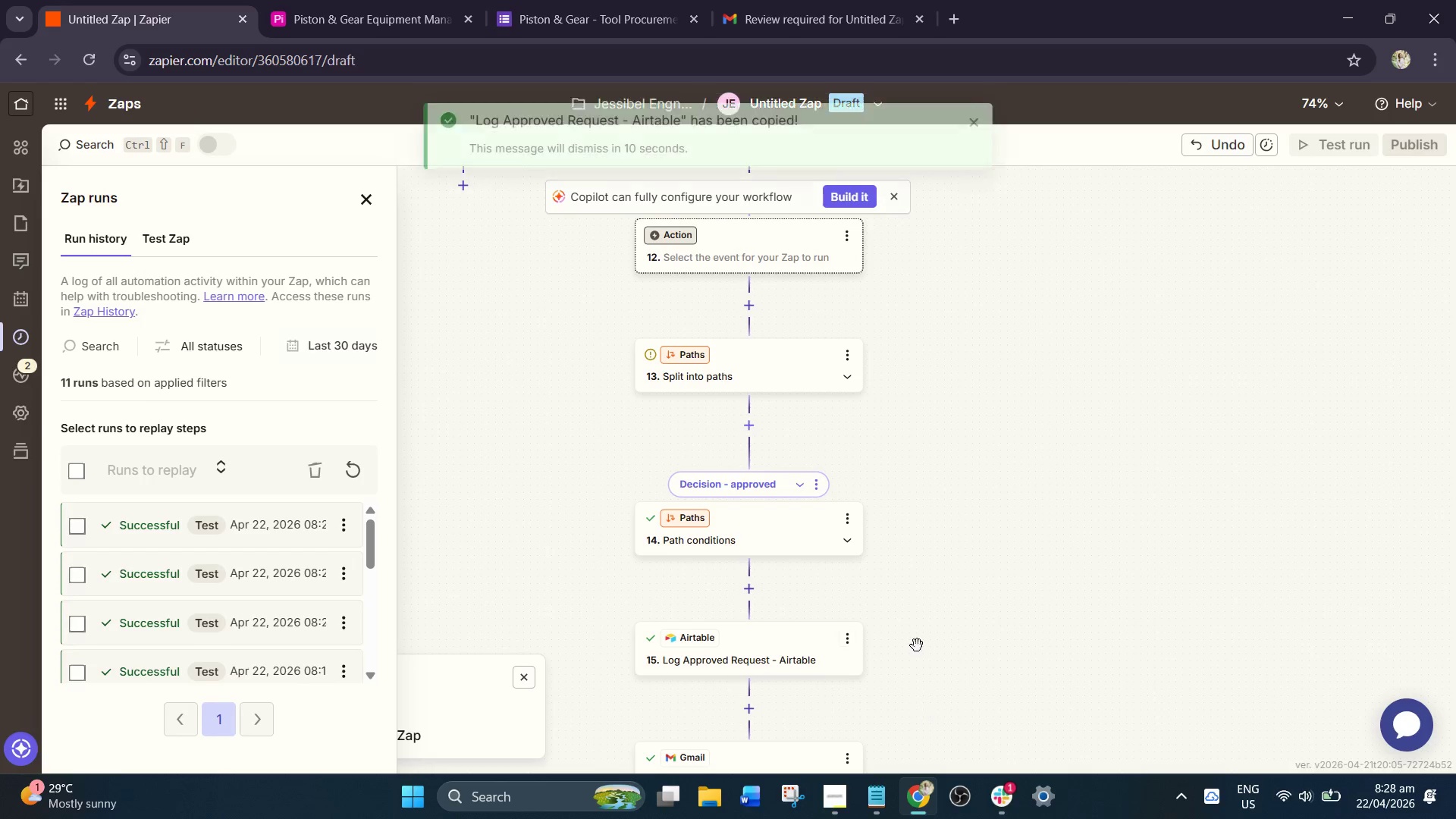 
scroll: coordinate [862, 498], scroll_direction: up, amount: 3.0
 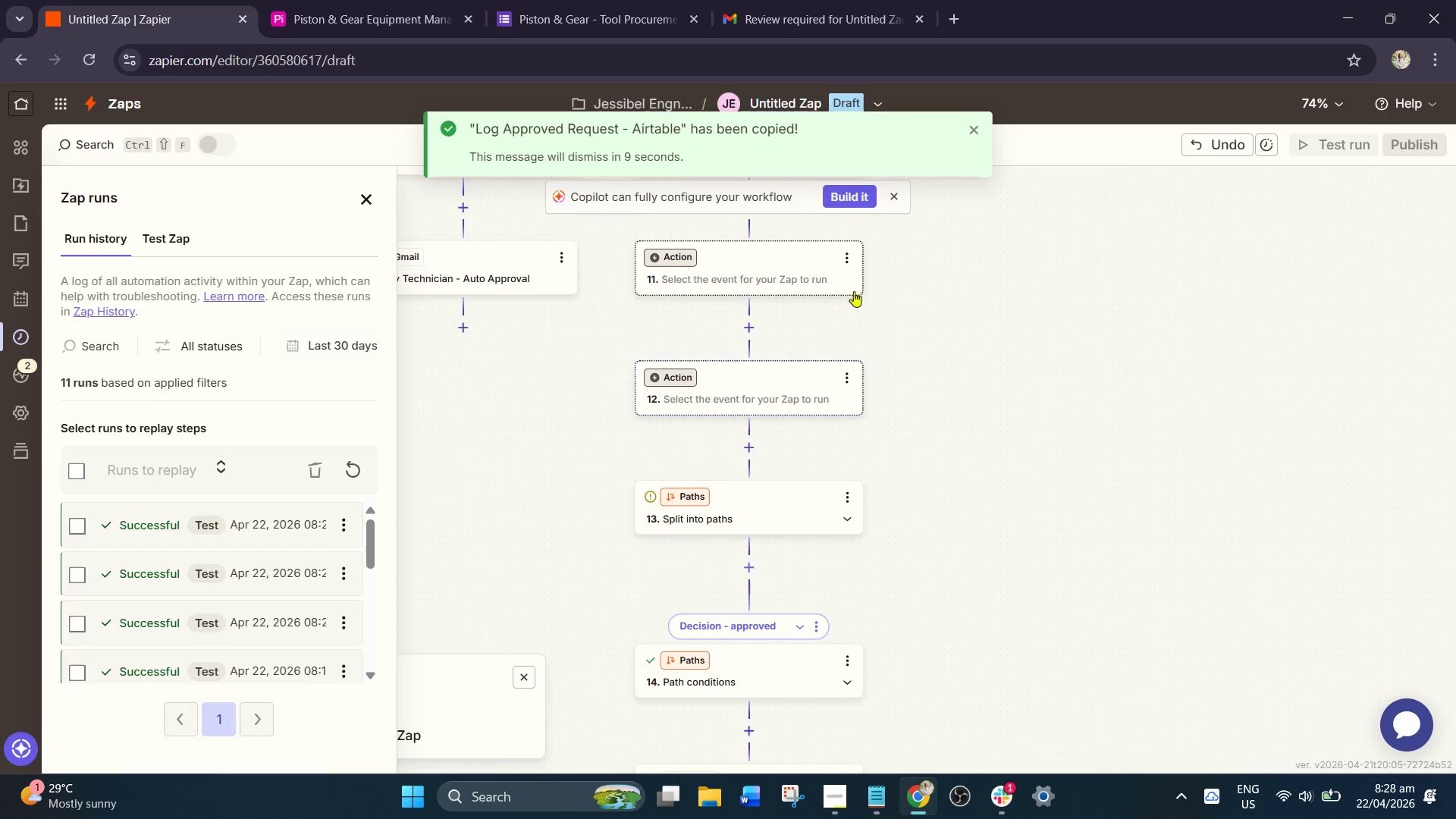 
left_click([846, 256])
 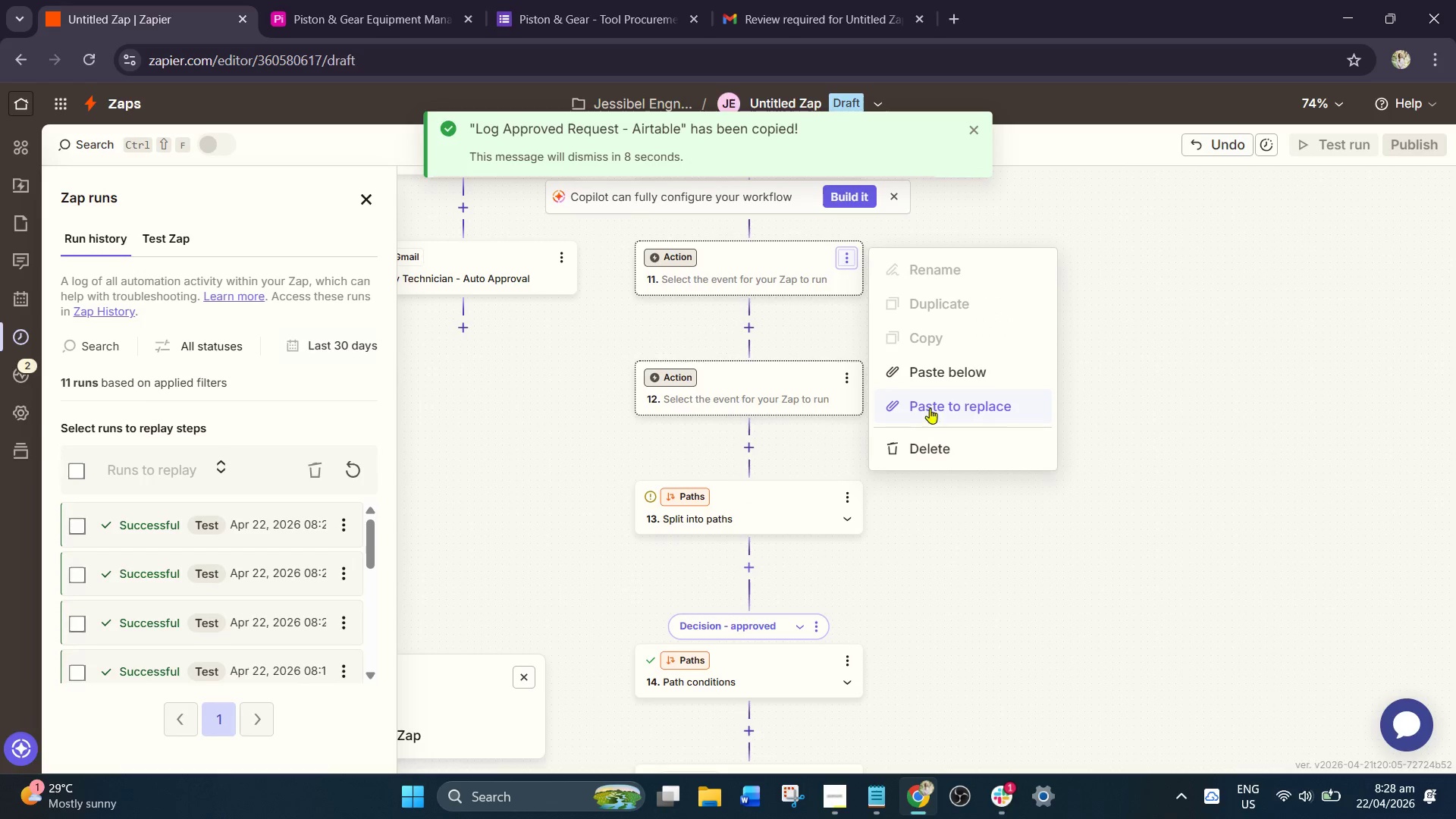 
left_click([936, 402])
 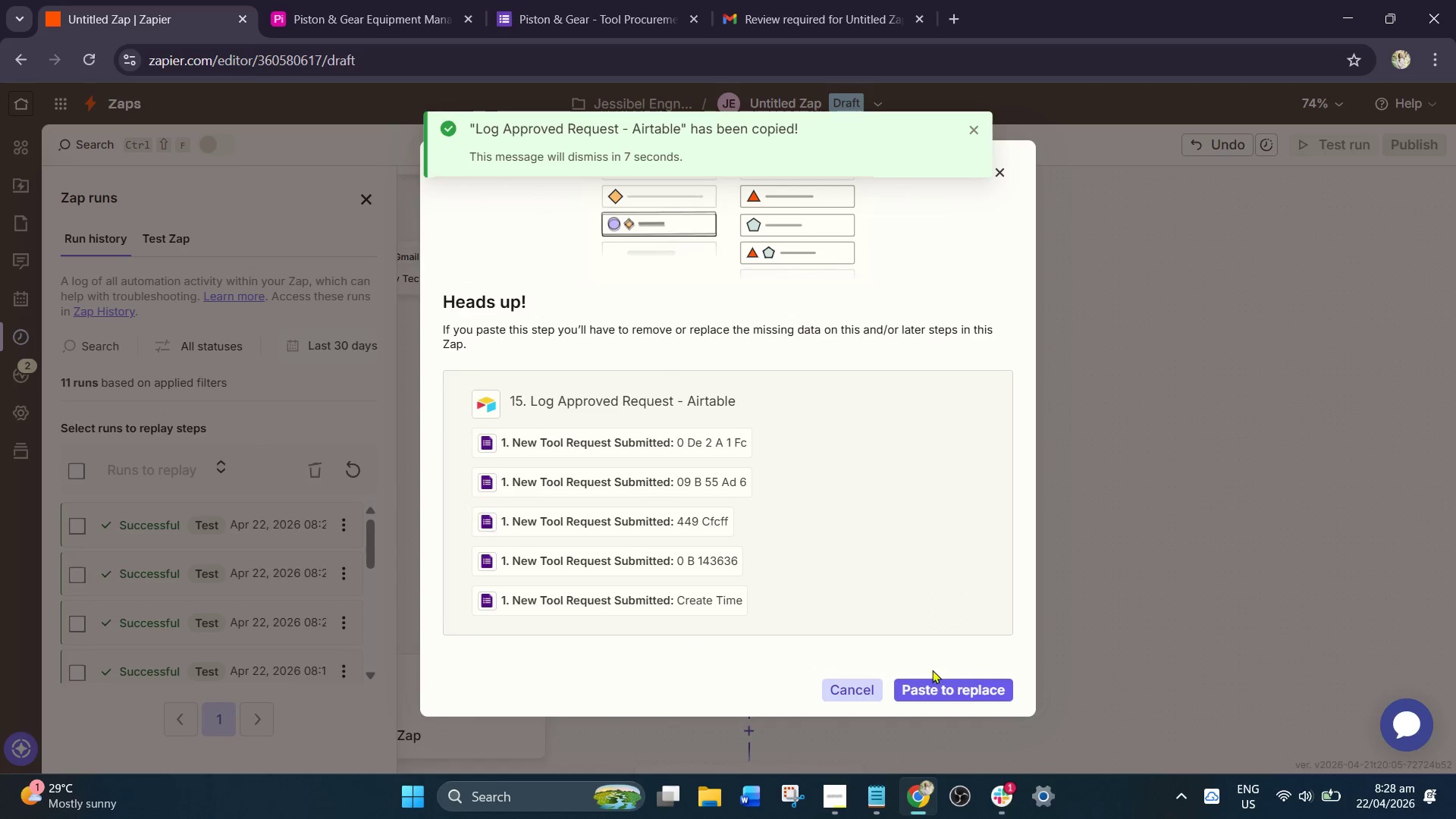 
left_click([934, 690])
 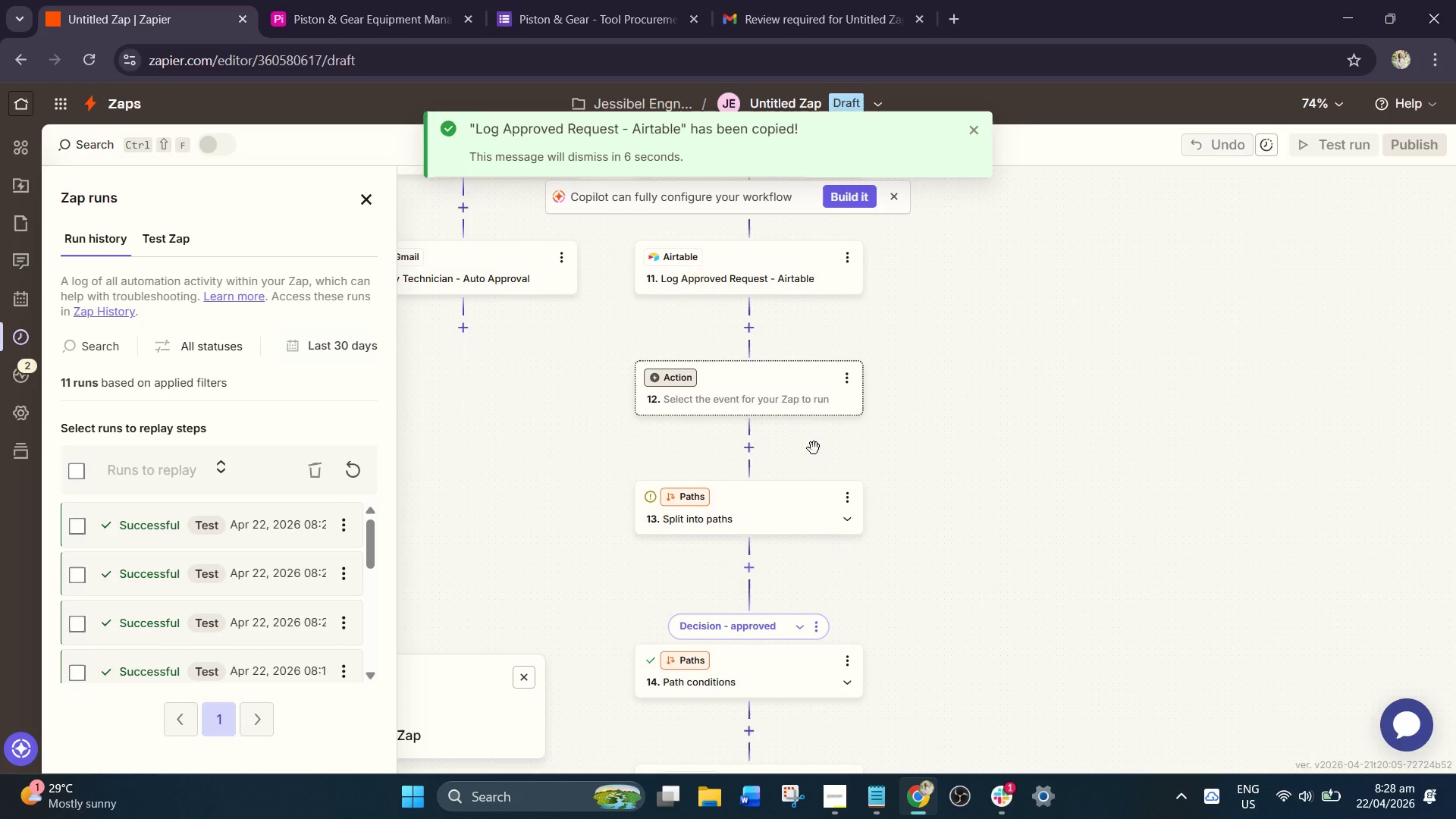 
scroll: coordinate [812, 441], scroll_direction: up, amount: 1.0
 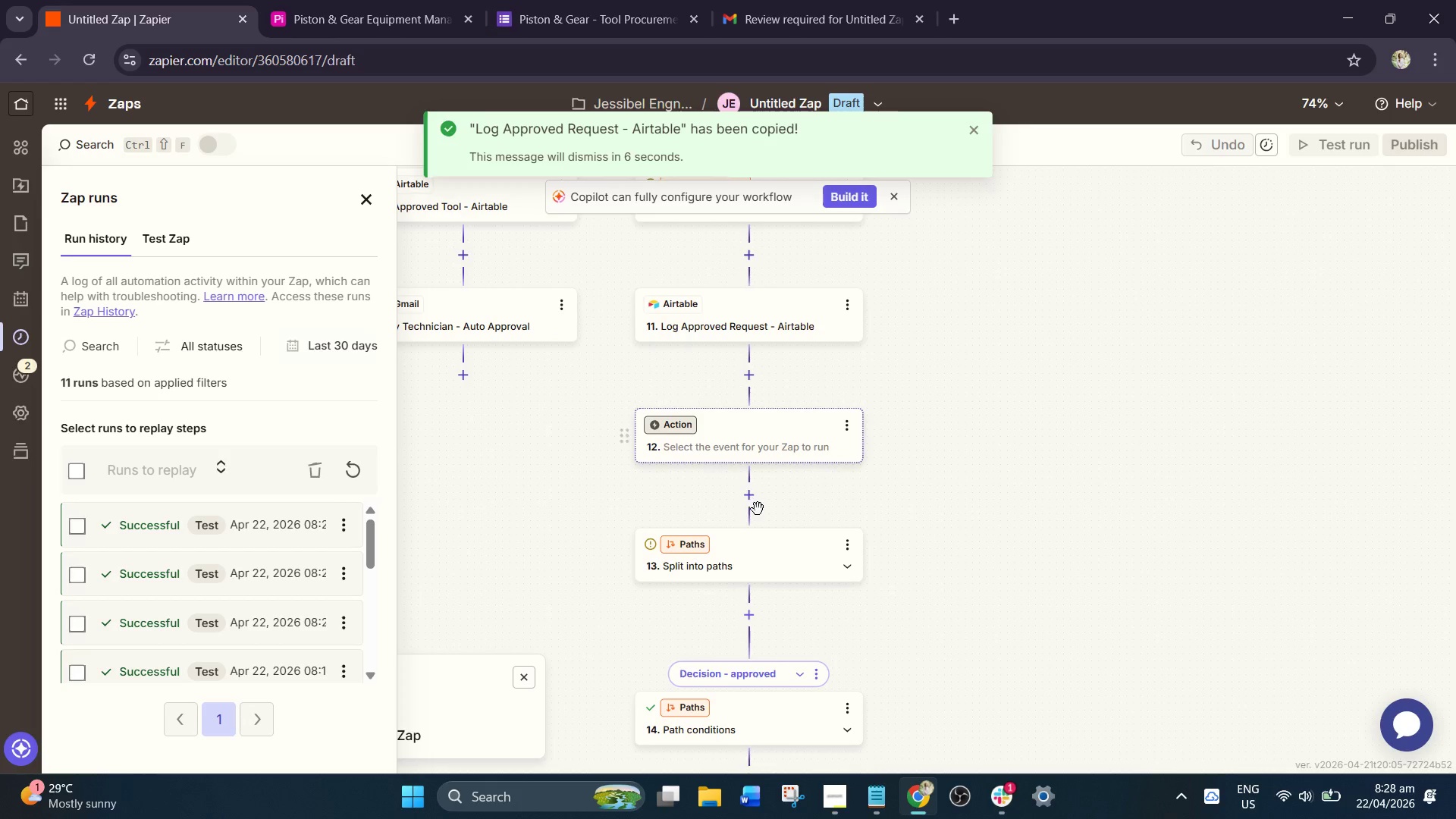 
left_click([751, 507])
 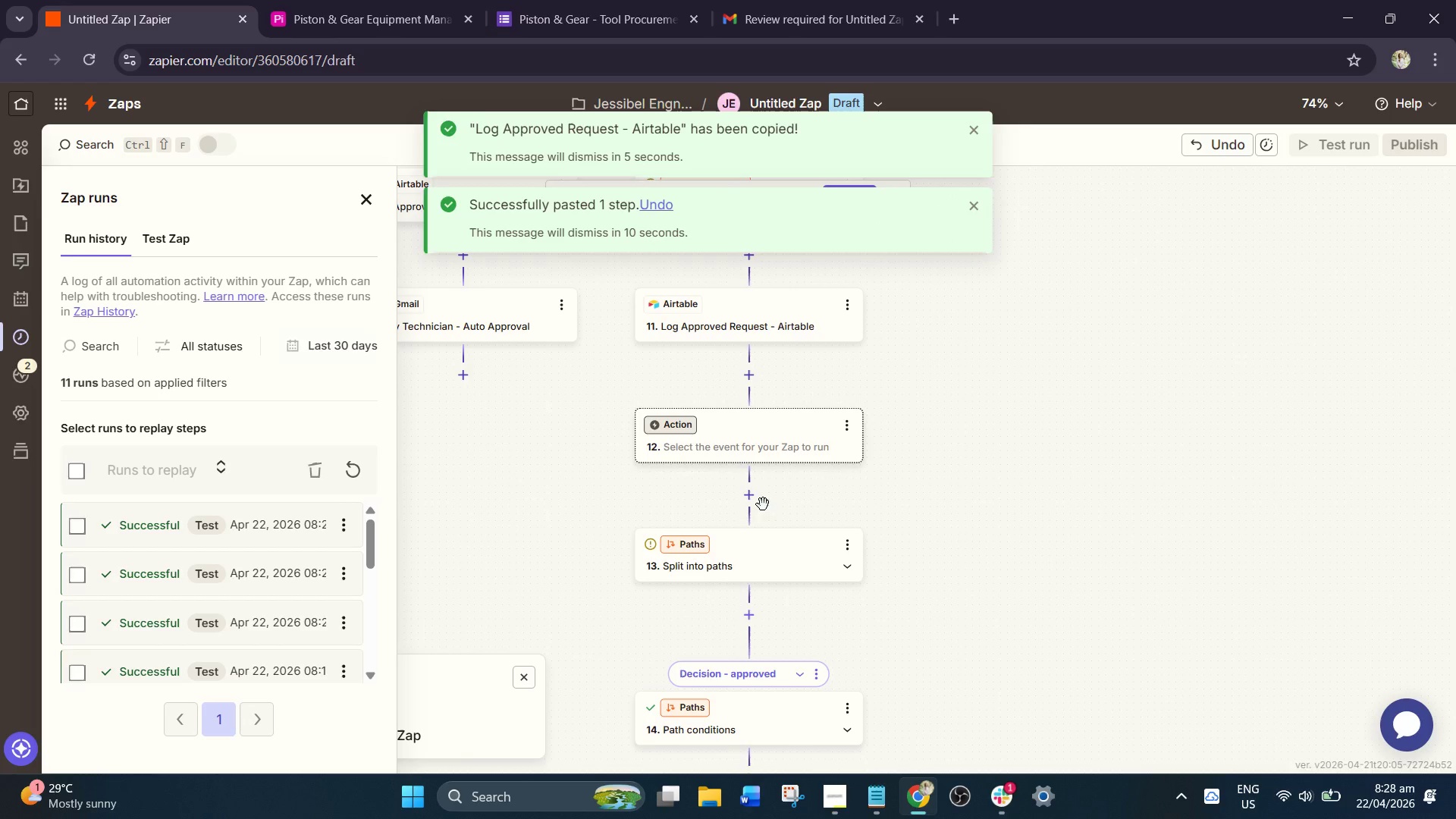 
left_click([752, 500])
 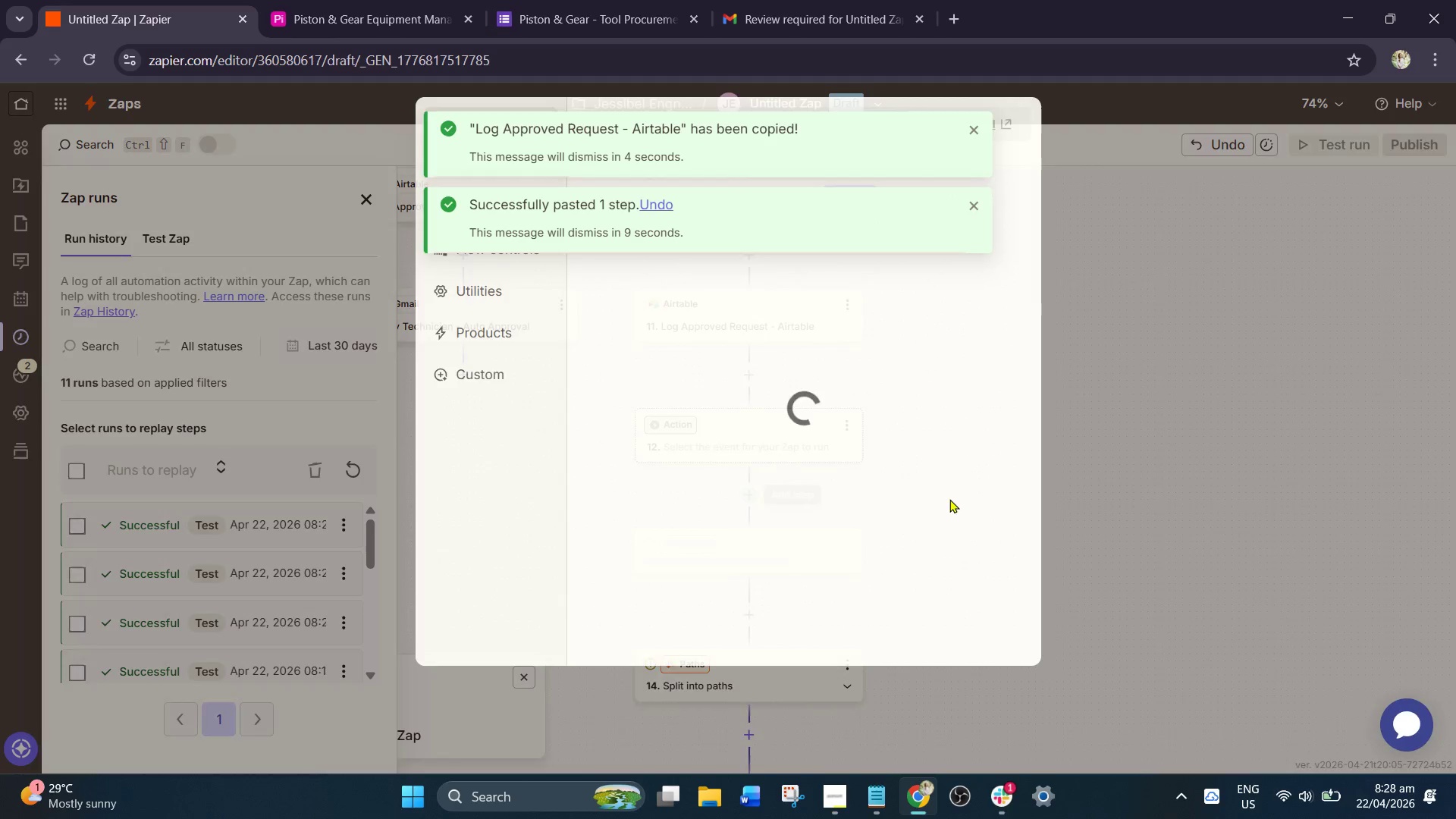 
left_click([1139, 490])
 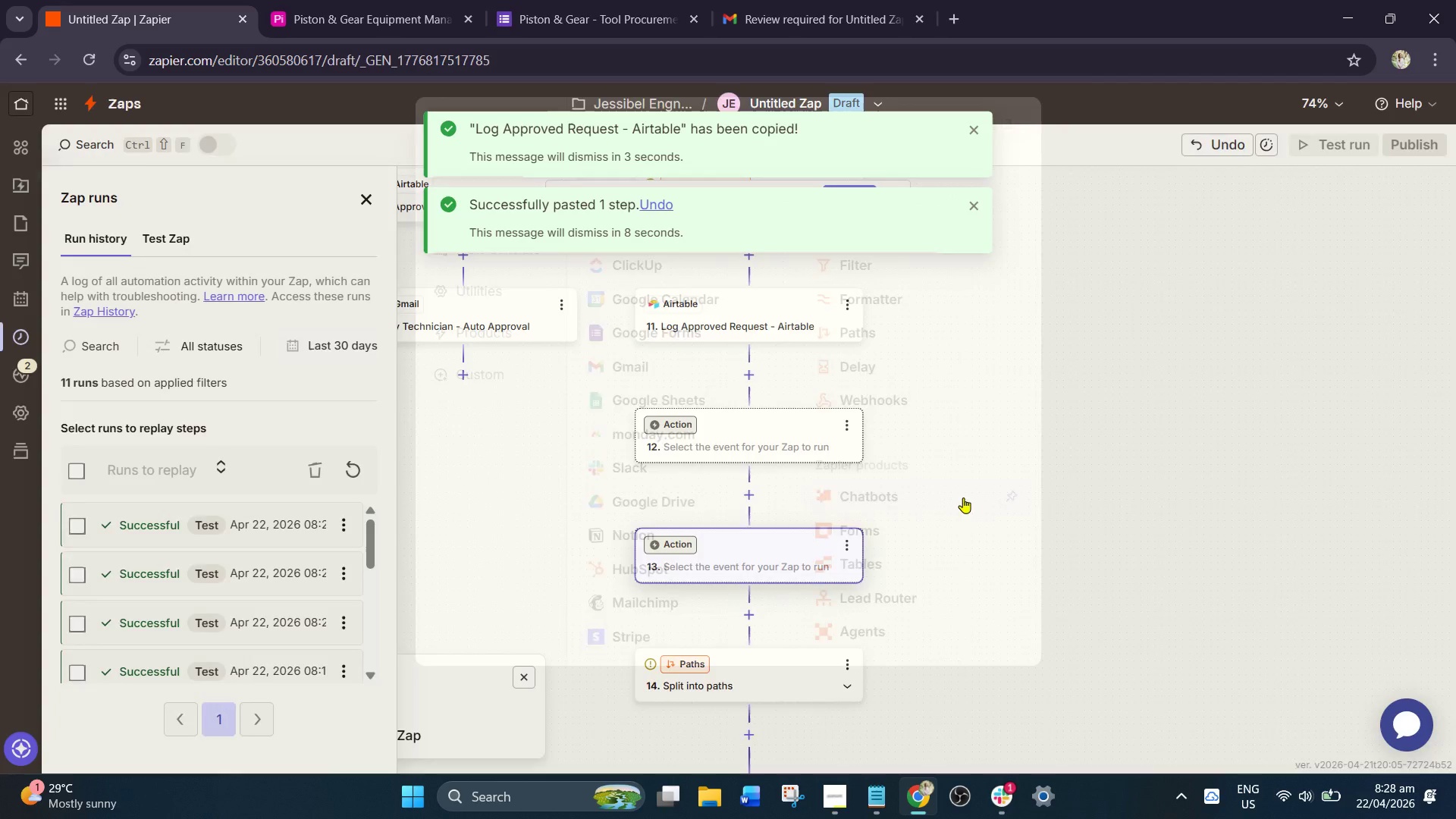 
scroll: coordinate [960, 497], scroll_direction: down, amount: 2.0
 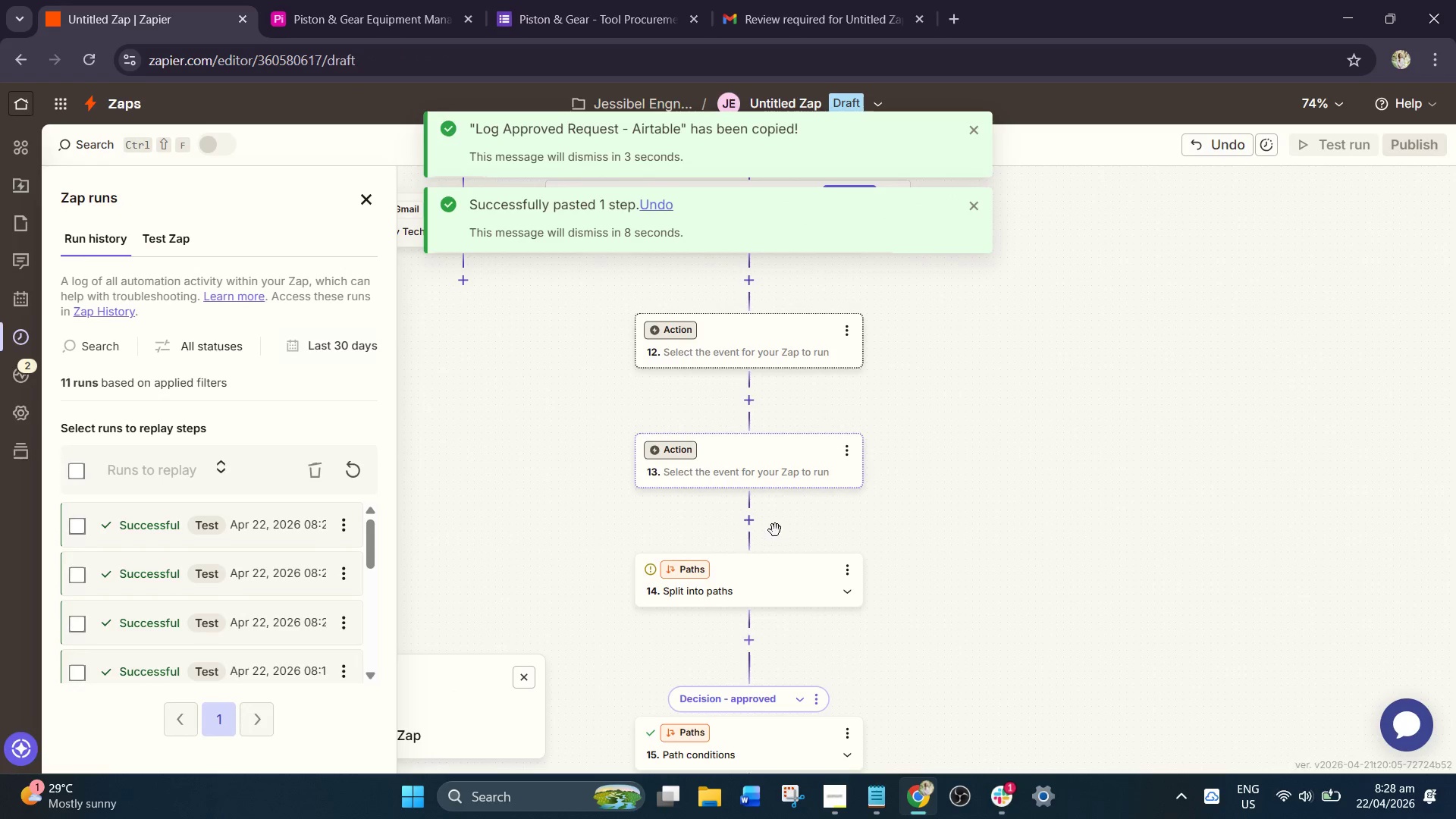 
left_click([745, 522])
 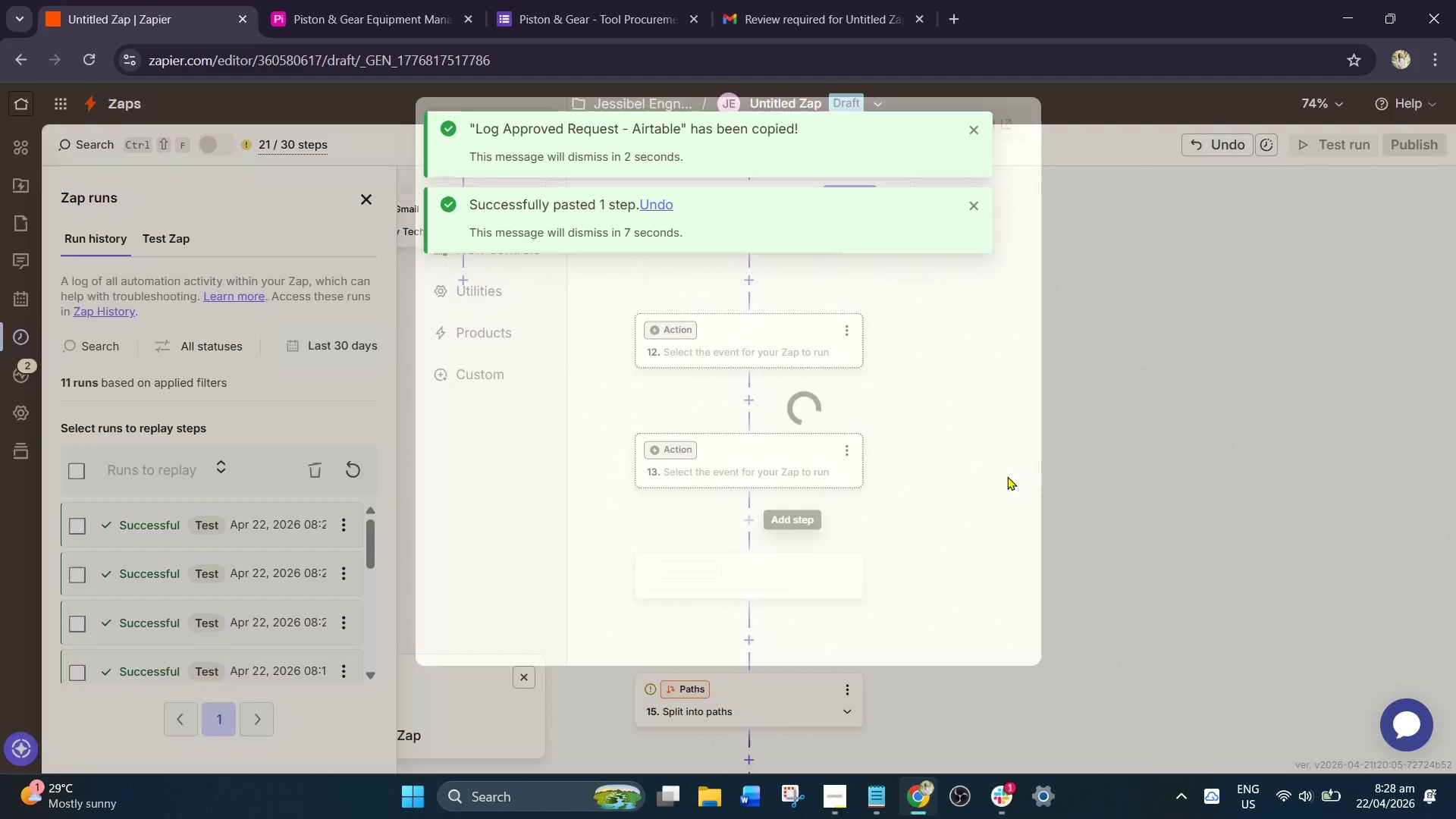 
scroll: coordinate [1027, 471], scroll_direction: down, amount: 3.0
 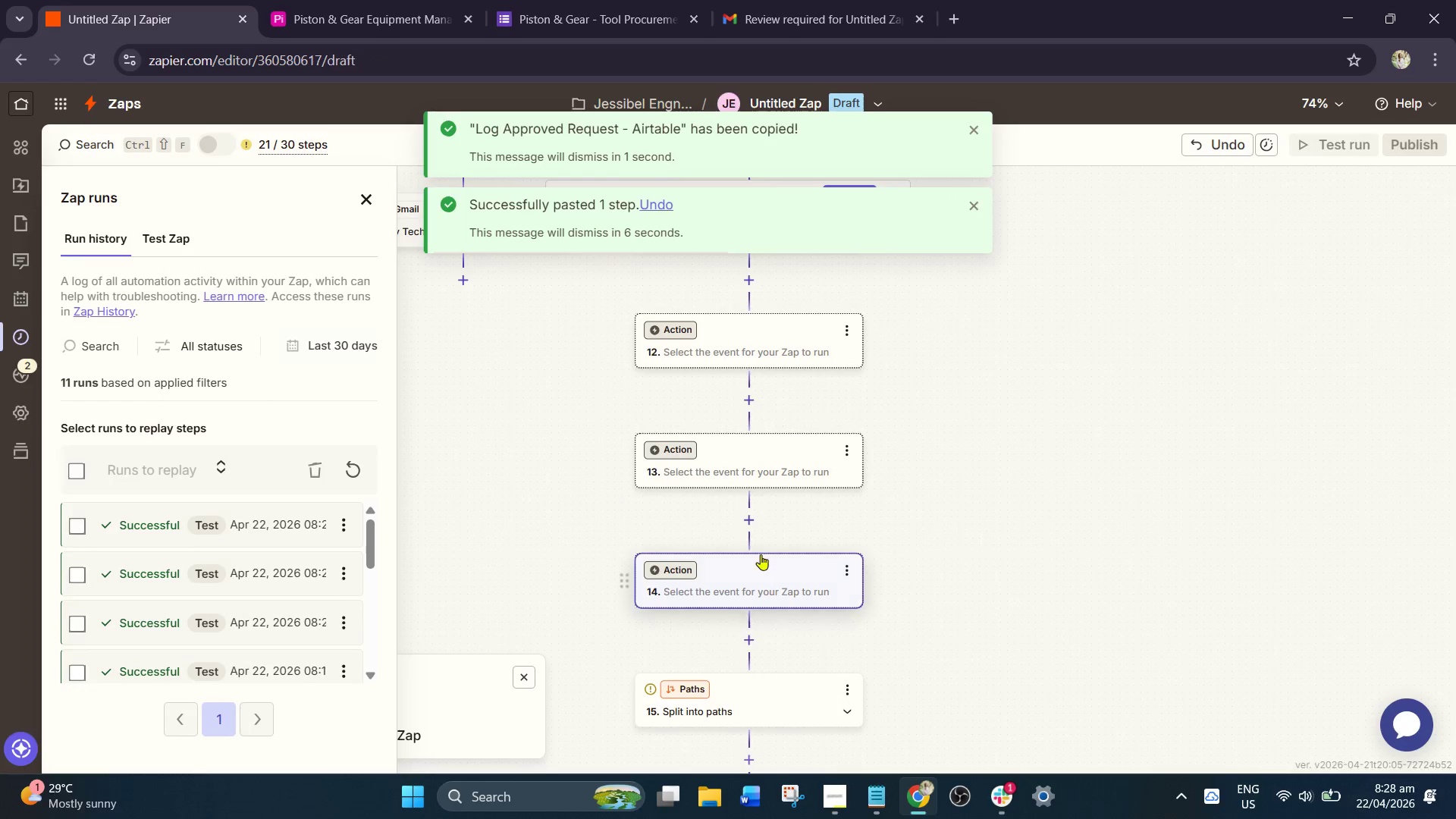 
left_click([743, 528])
 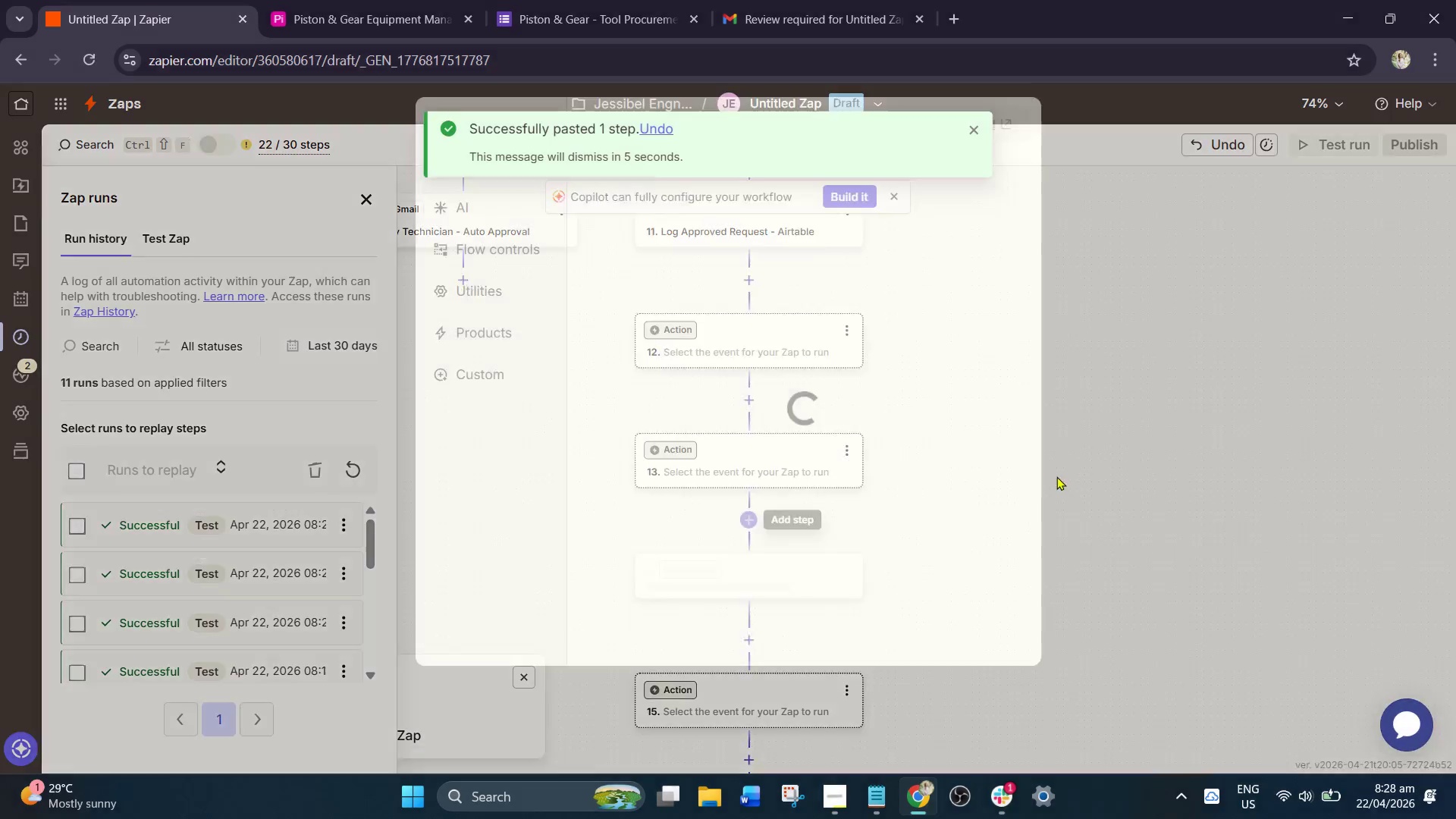 
left_click([1212, 434])
 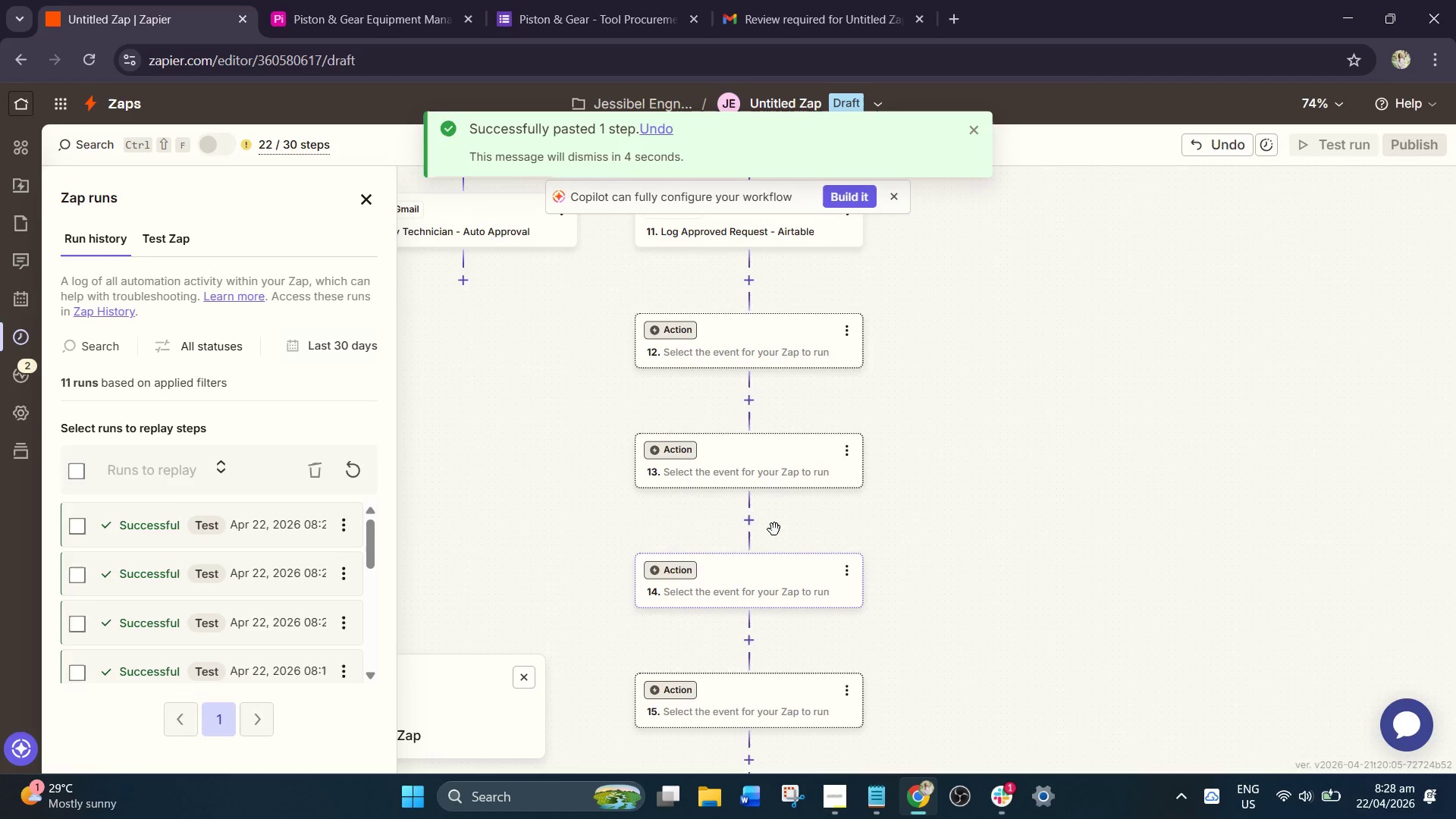 
left_click([755, 526])
 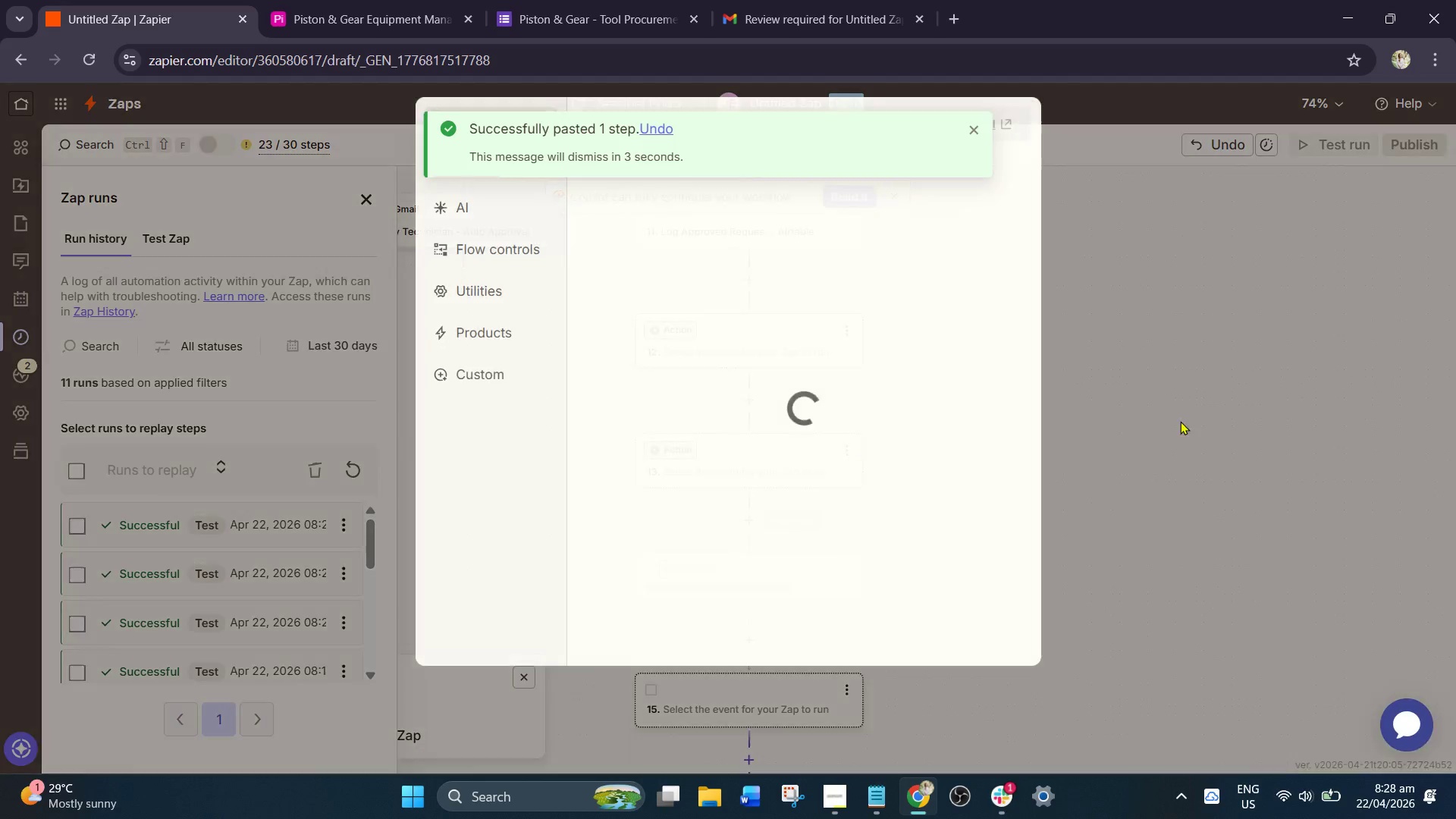 
left_click([1214, 415])
 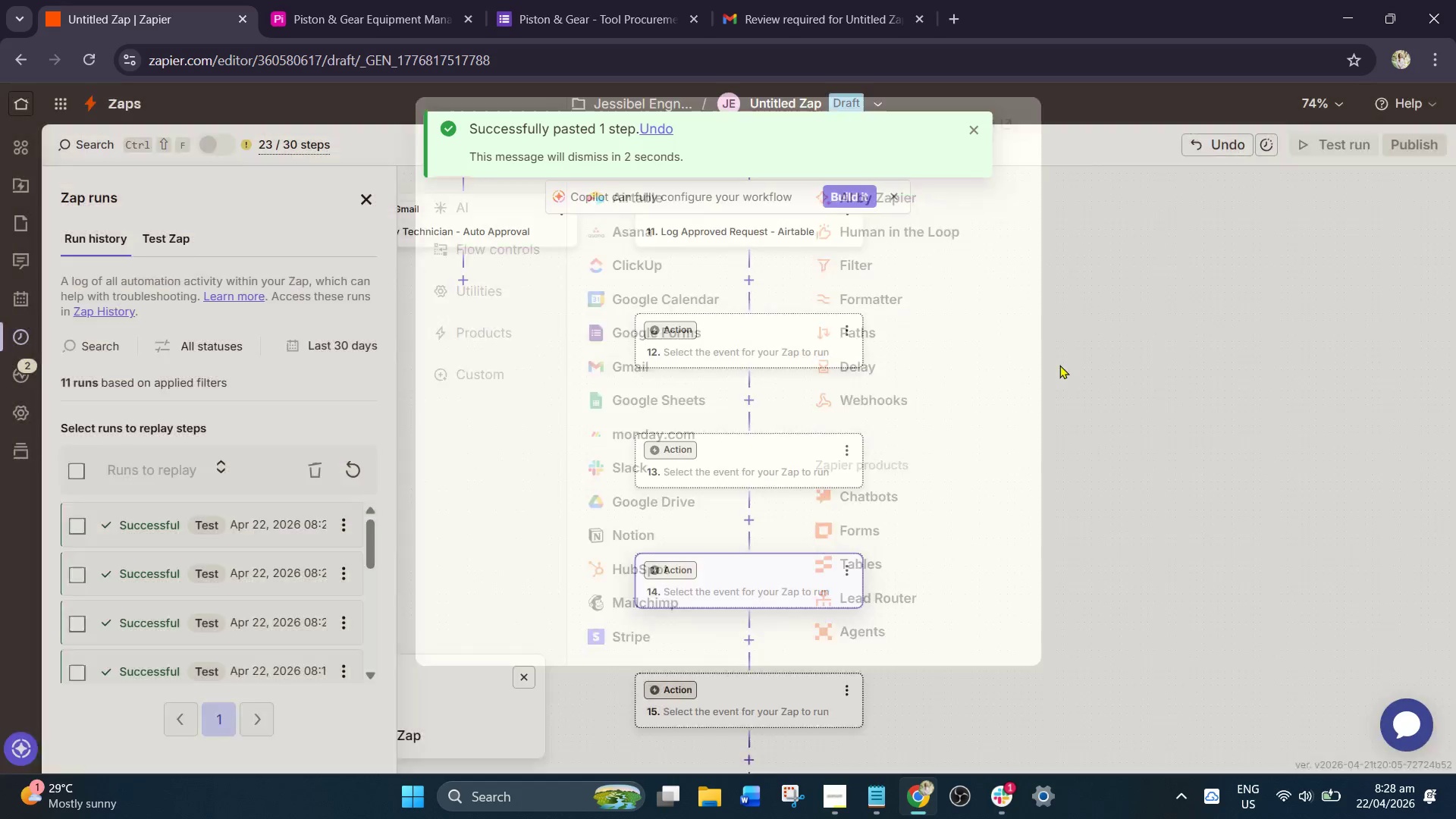 
scroll: coordinate [871, 507], scroll_direction: down, amount: 15.0
 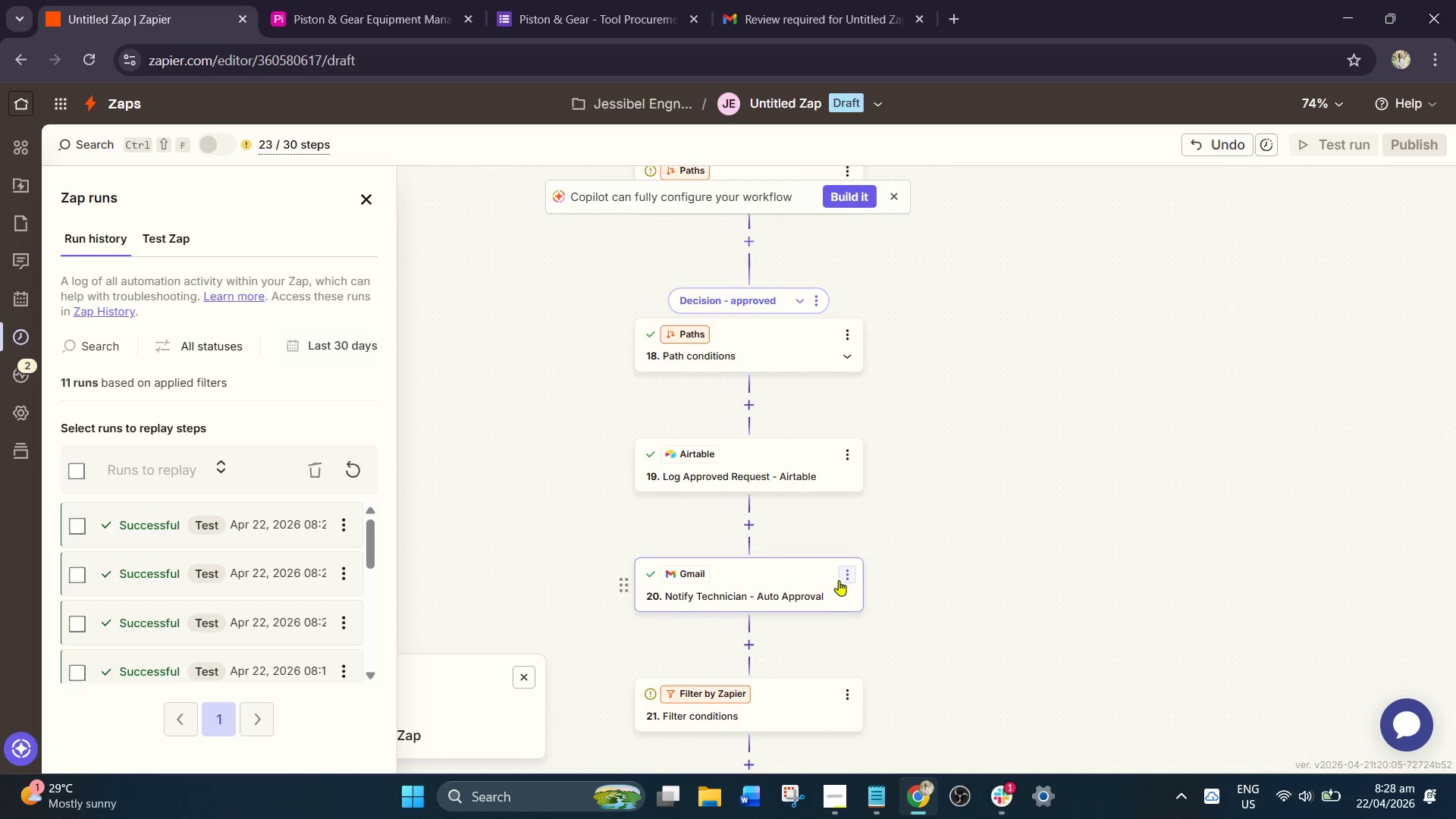 
left_click([847, 575])
 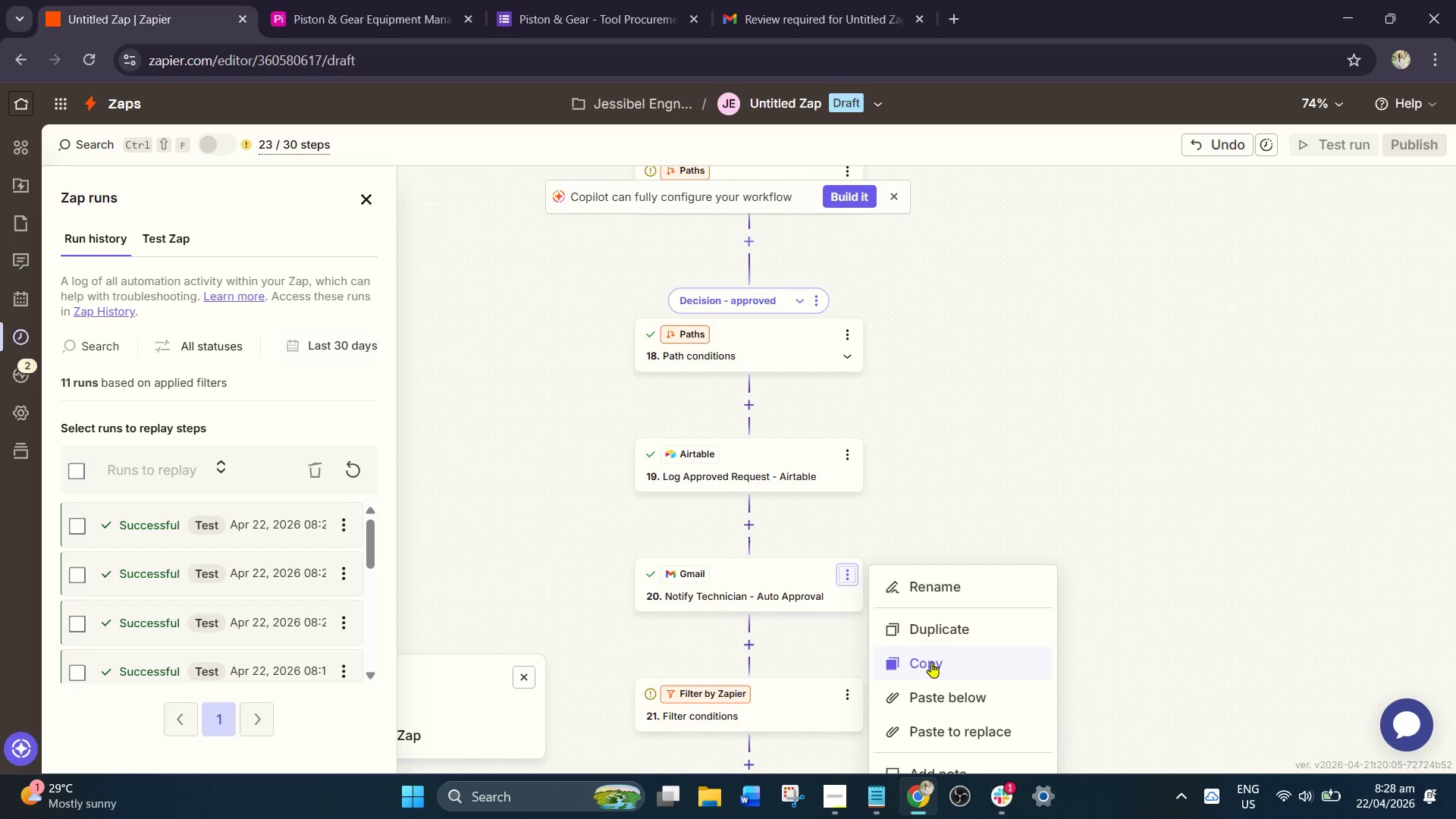 
left_click([931, 662])
 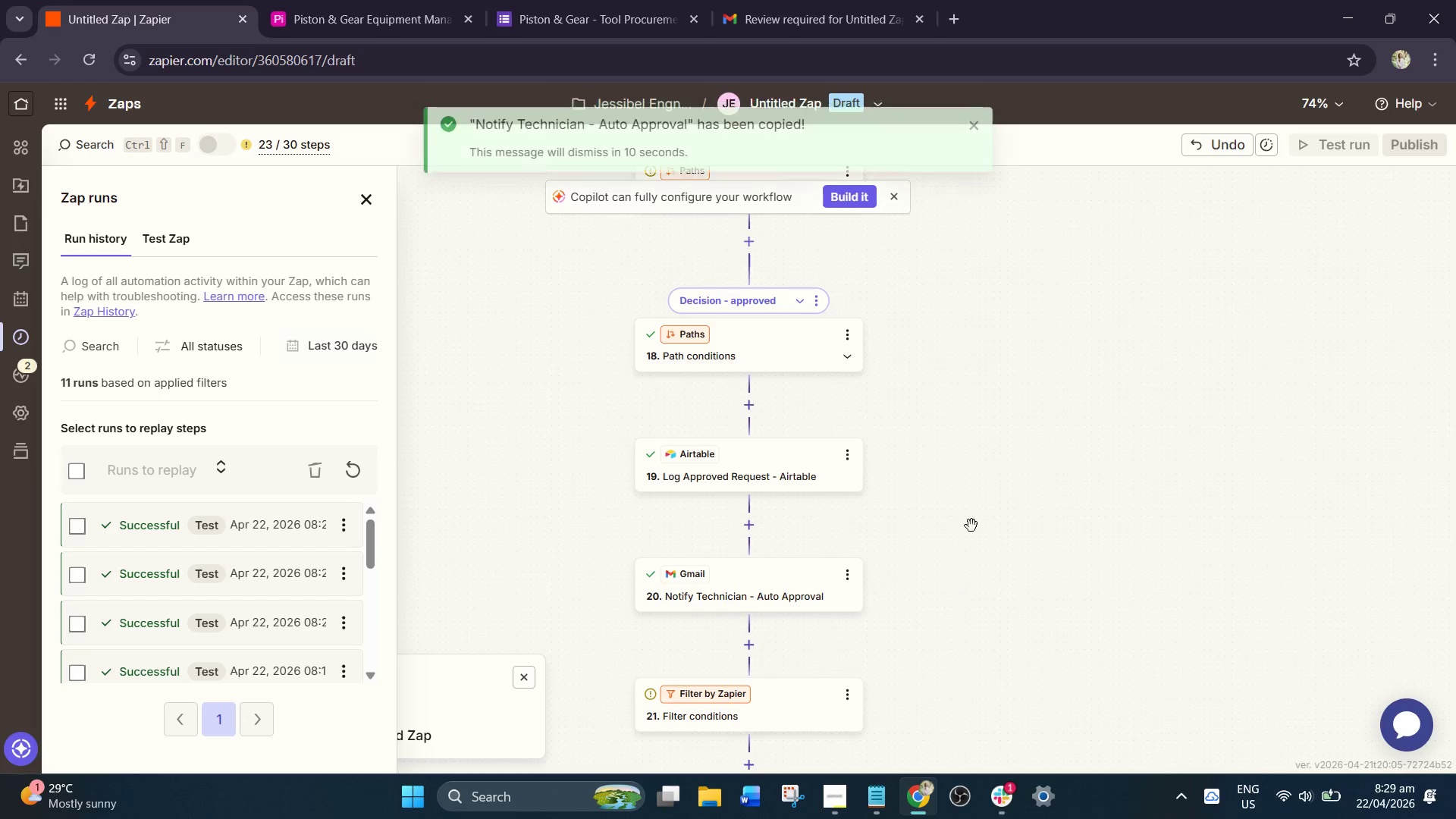 
scroll: coordinate [806, 419], scroll_direction: up, amount: 19.0
 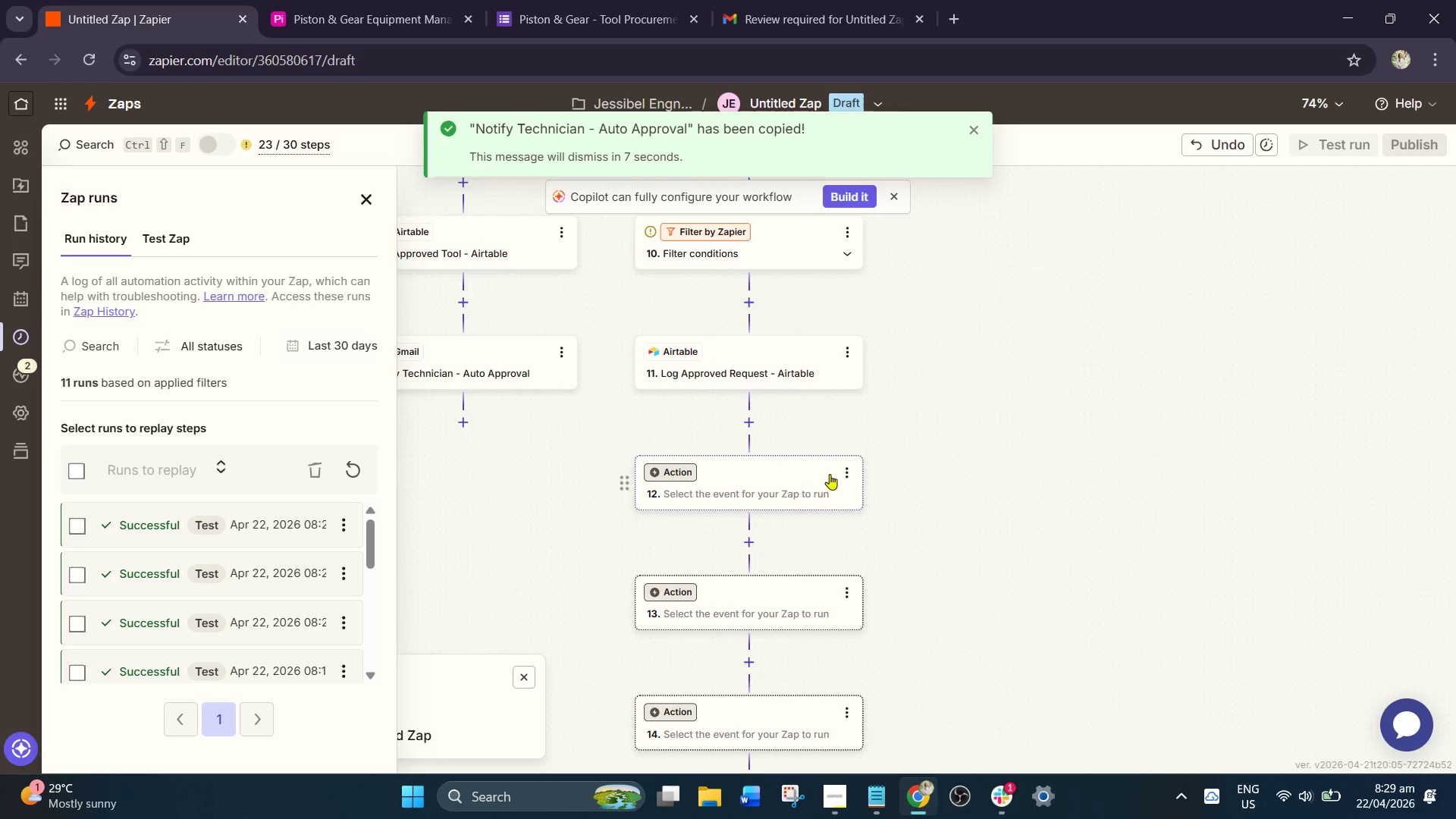 
left_click([846, 471])
 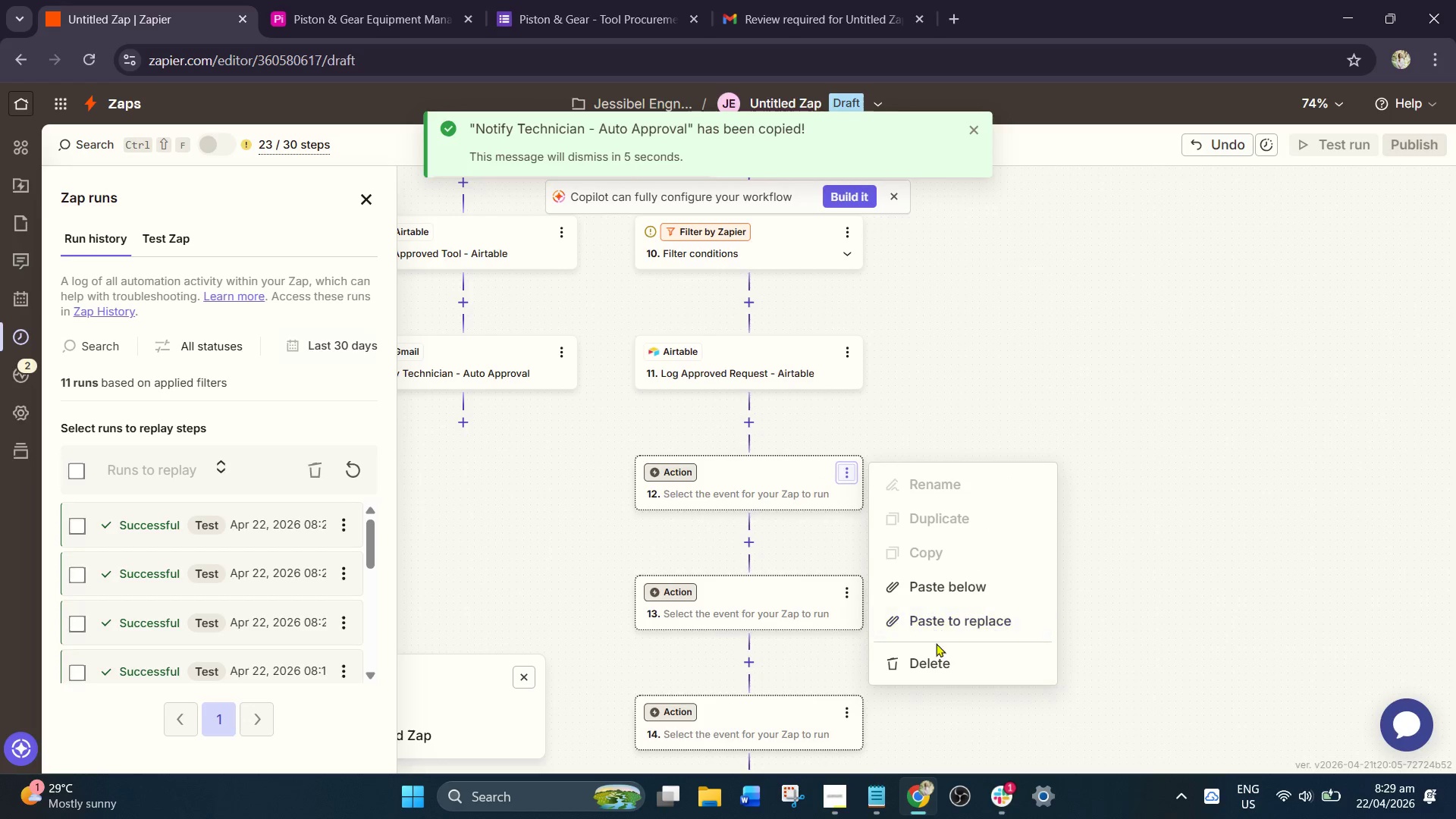 
left_click_drag(start_coordinate=[936, 654], to_coordinate=[965, 625])
 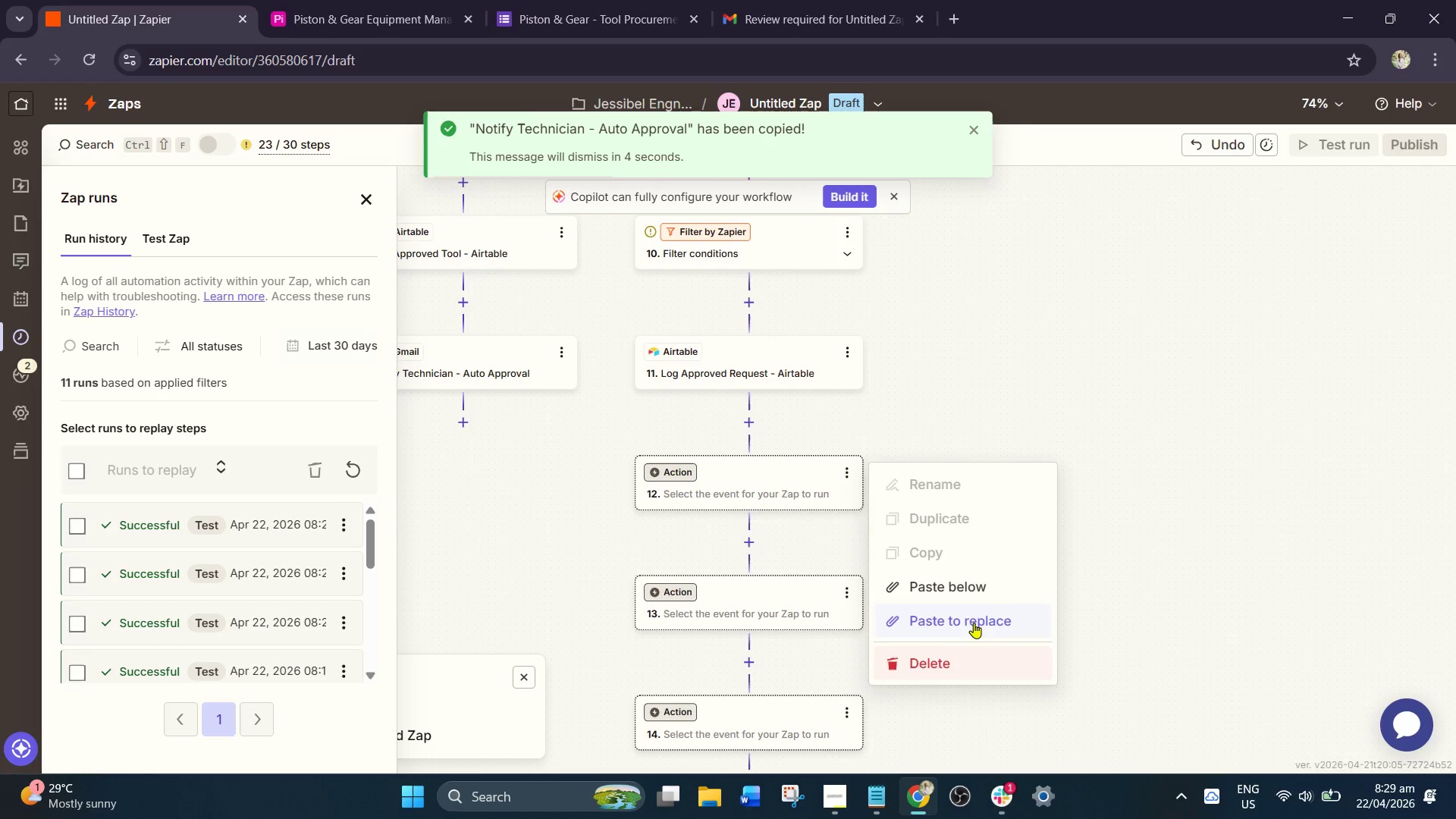 
left_click([974, 623])
 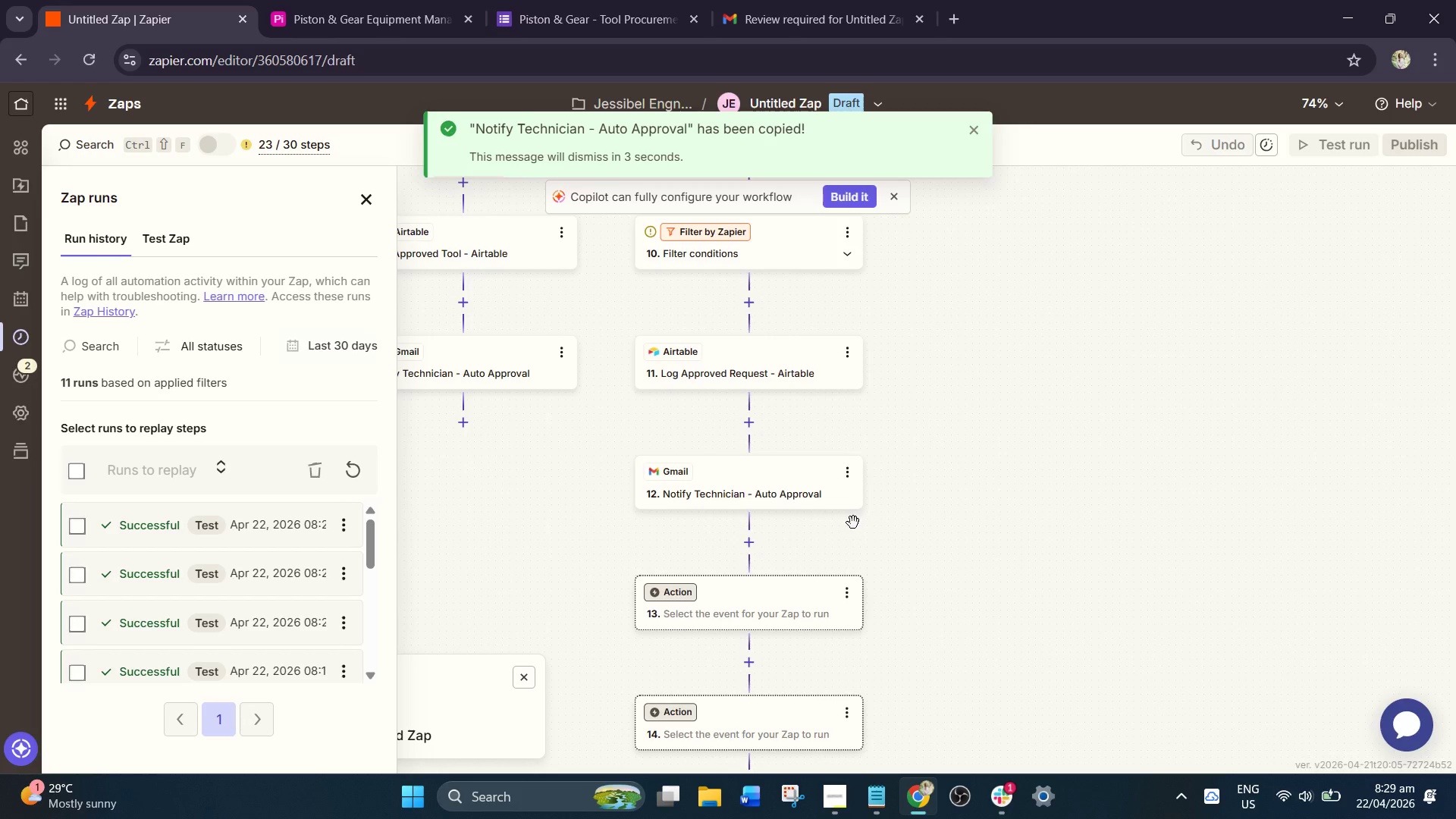 
scroll: coordinate [851, 435], scroll_direction: up, amount: 2.0
 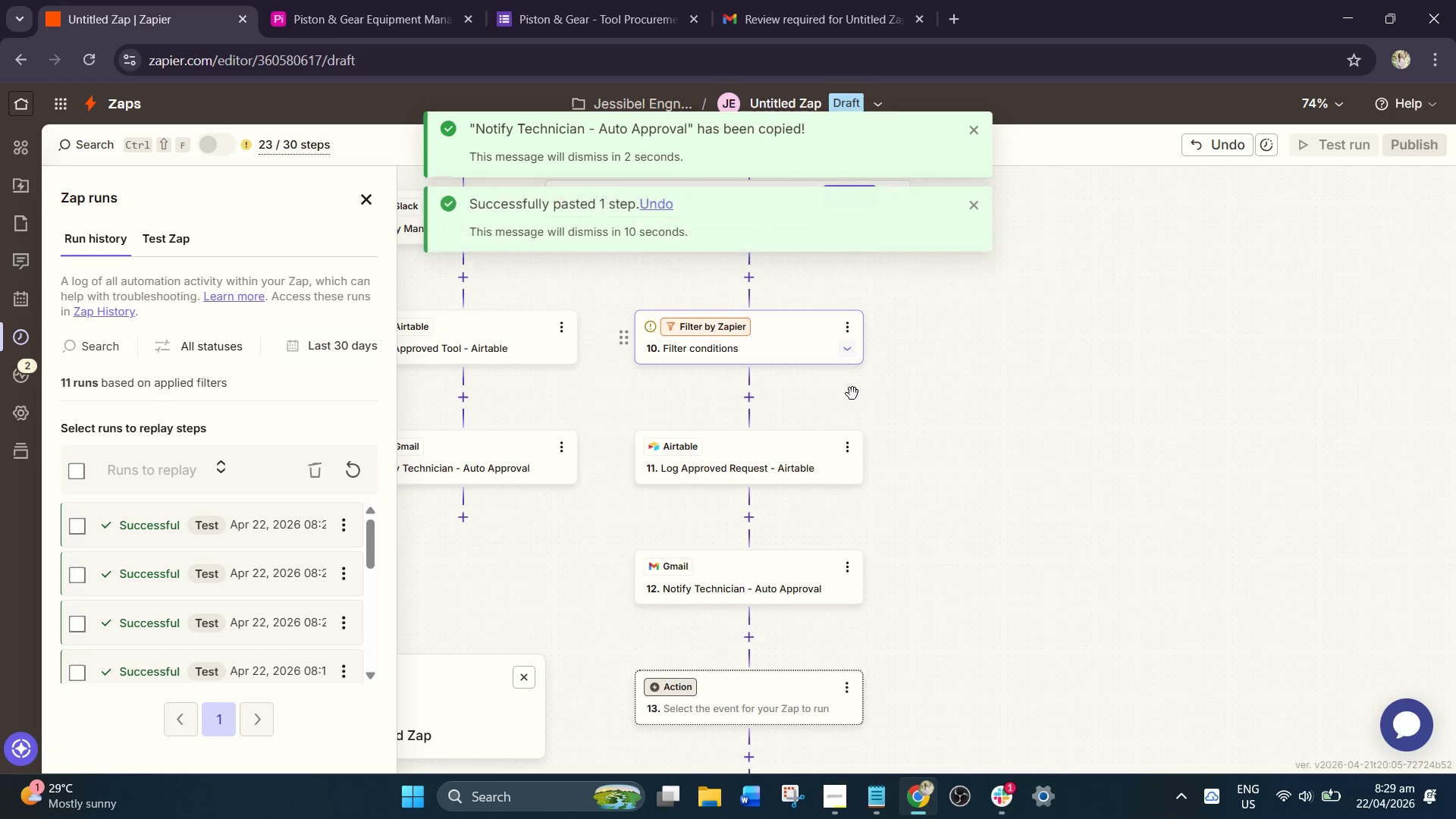 
scroll: coordinate [846, 501], scroll_direction: down, amount: 25.0
 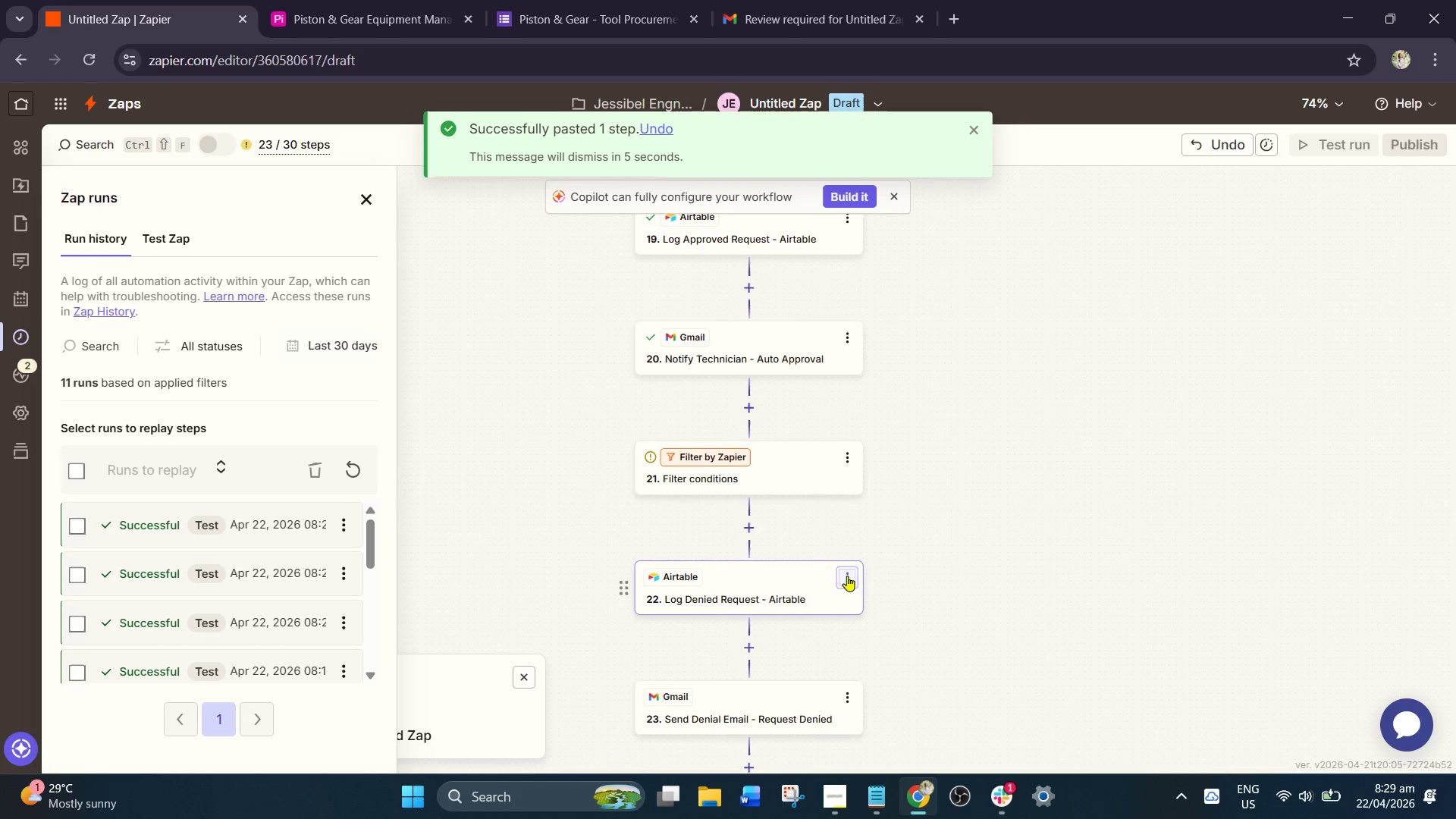 
left_click([842, 569])
 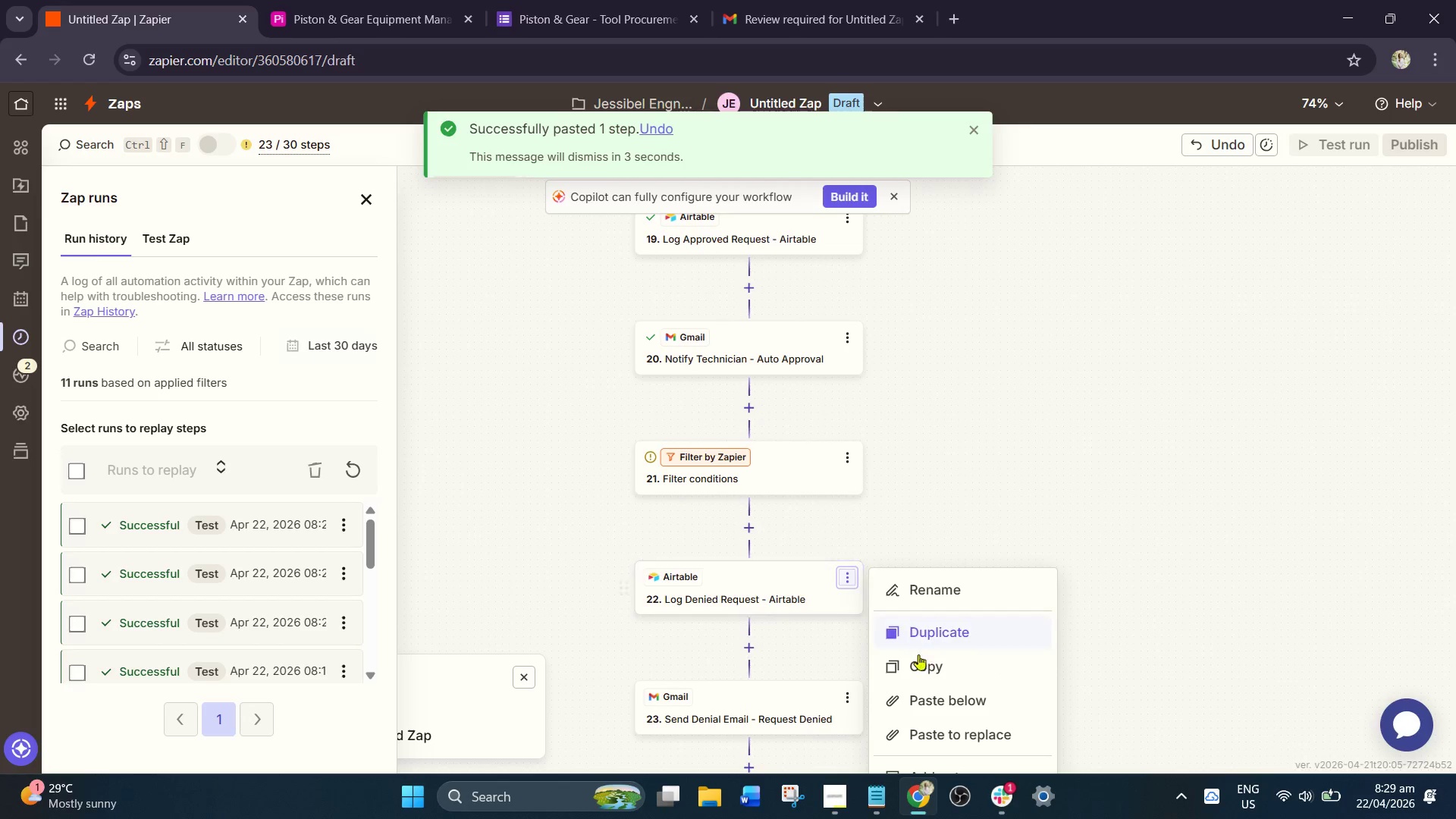 
left_click([924, 667])
 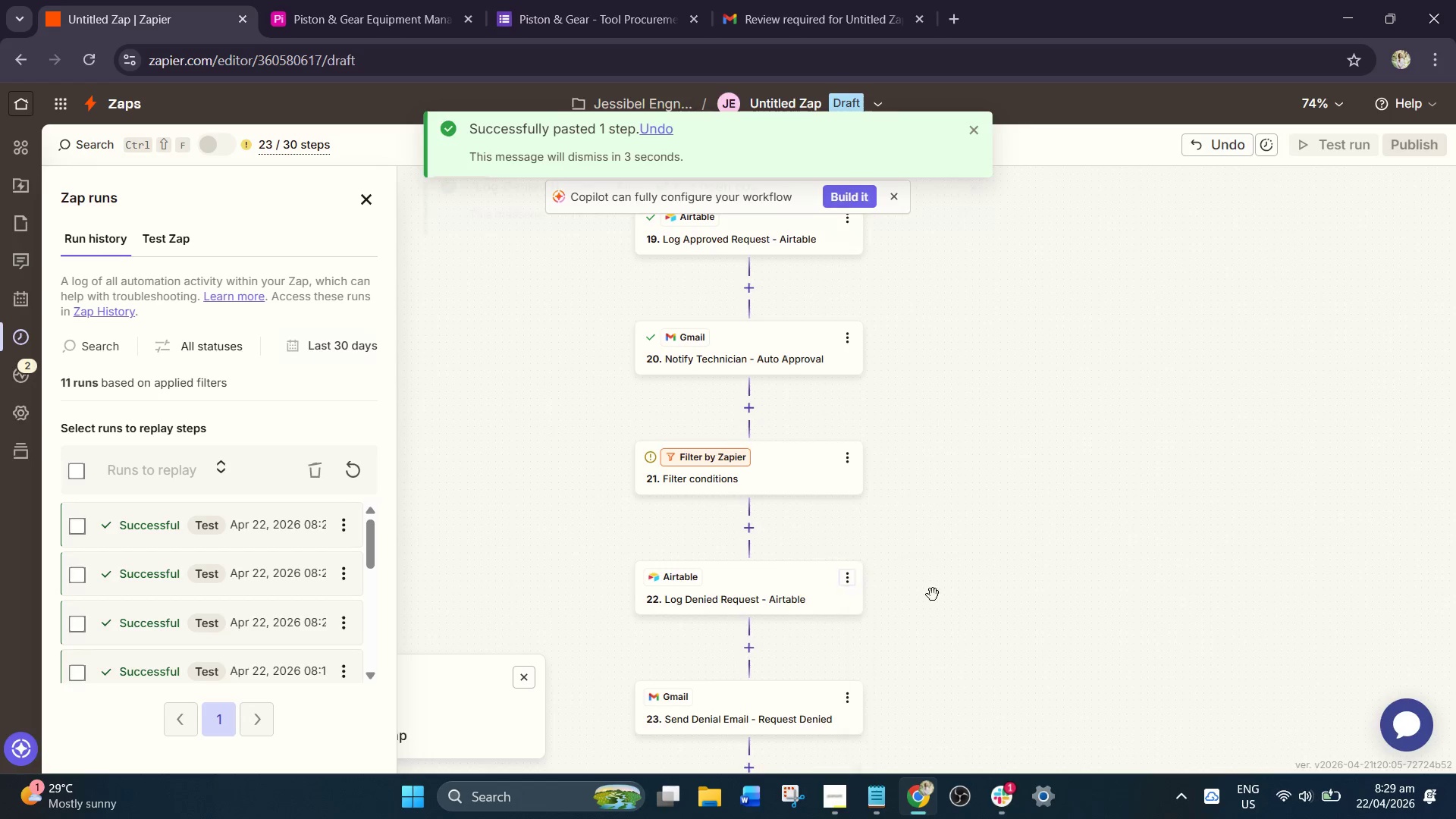 
scroll: coordinate [902, 510], scroll_direction: up, amount: 21.0
 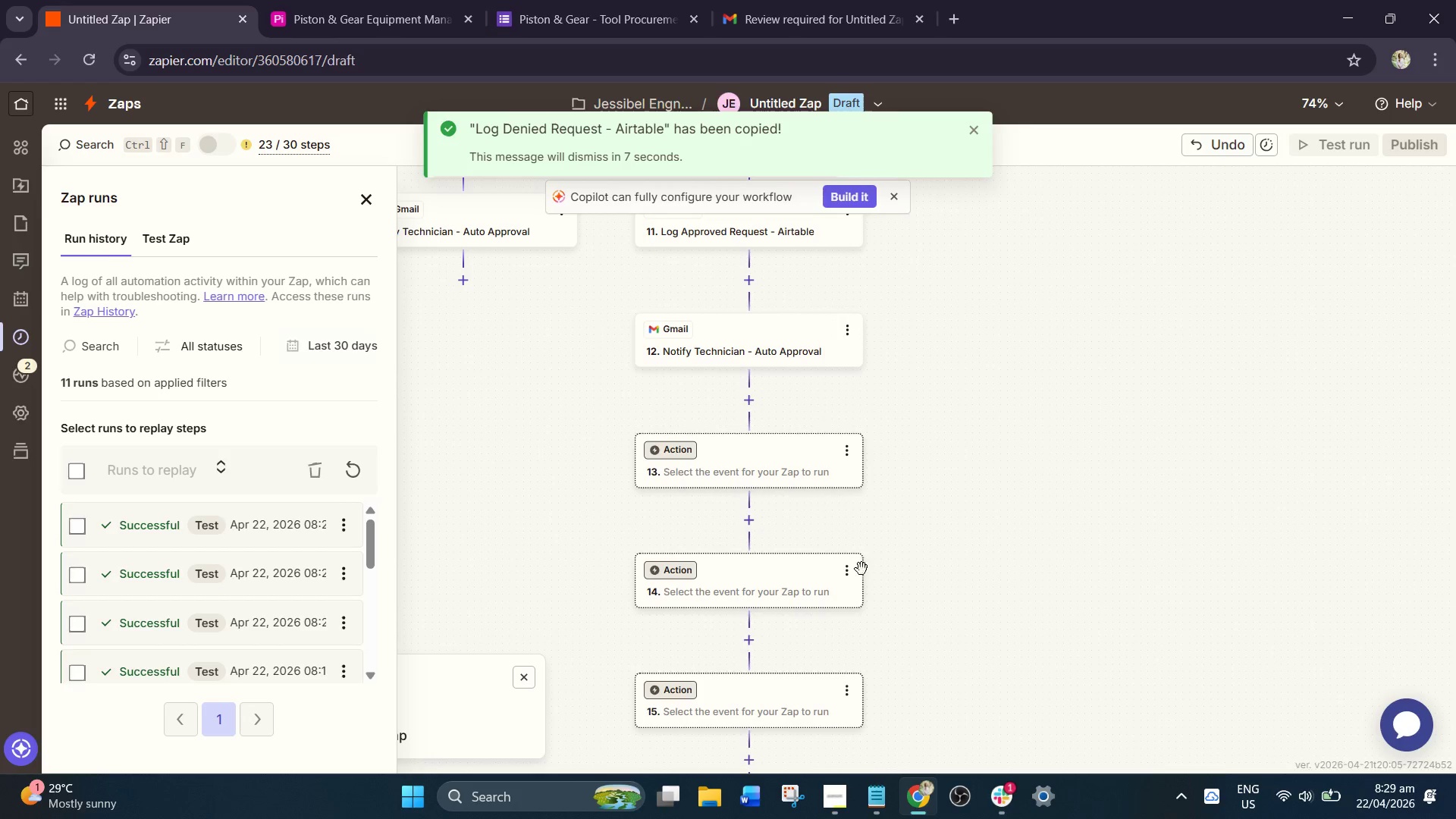 
left_click([841, 575])
 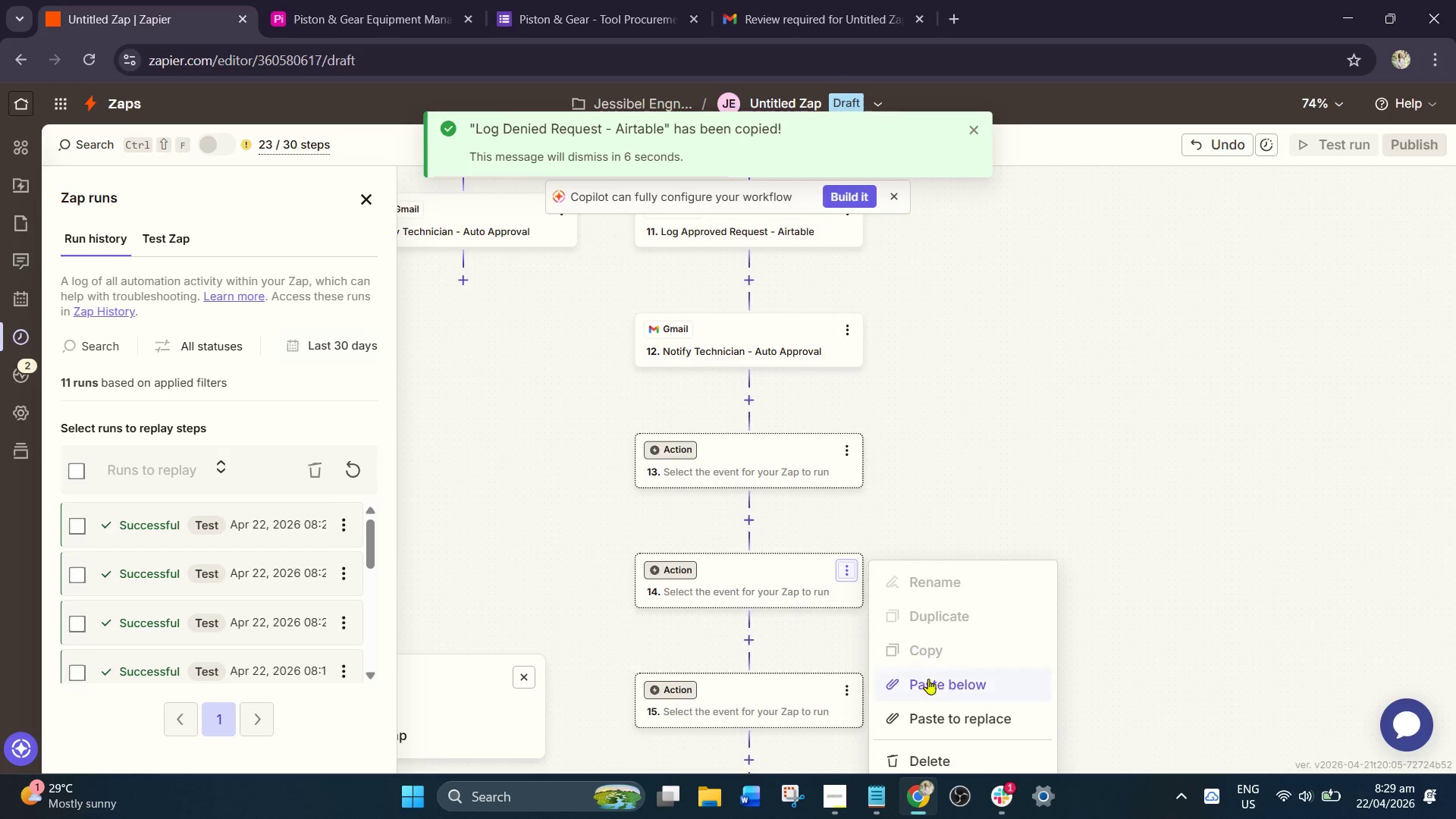 
left_click([948, 716])
 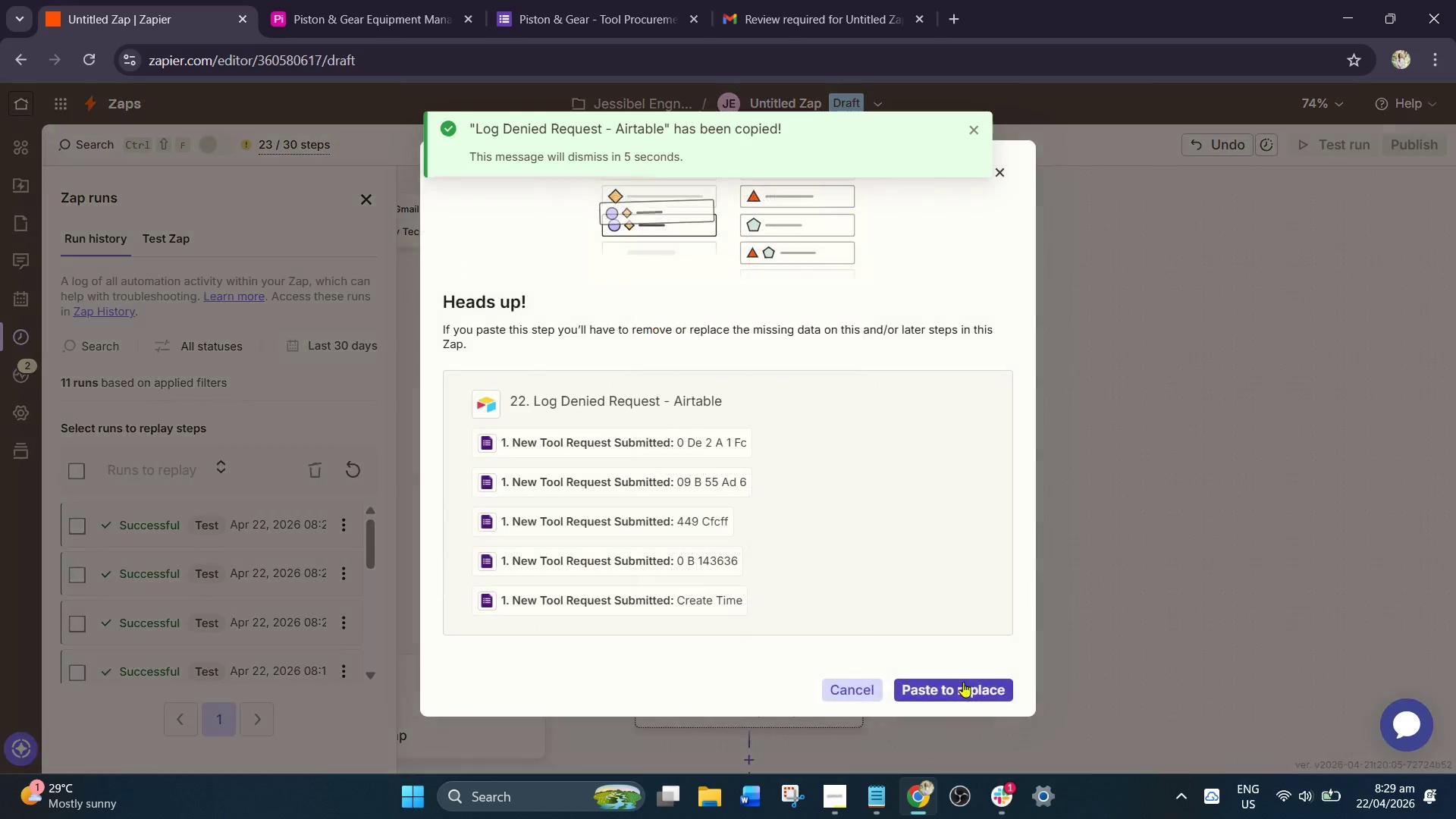 
left_click([956, 690])
 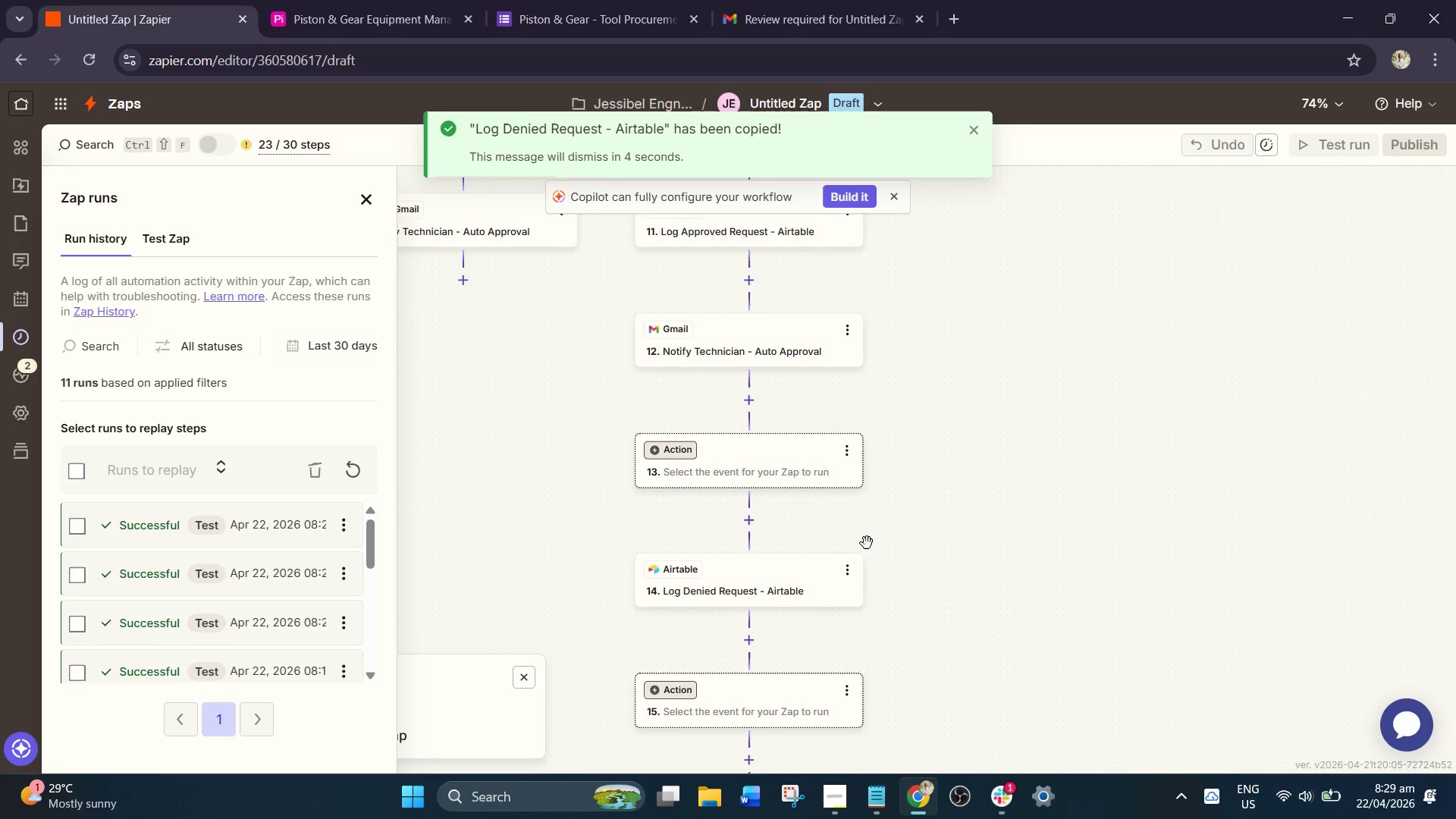 
scroll: coordinate [855, 563], scroll_direction: down, amount: 25.0
 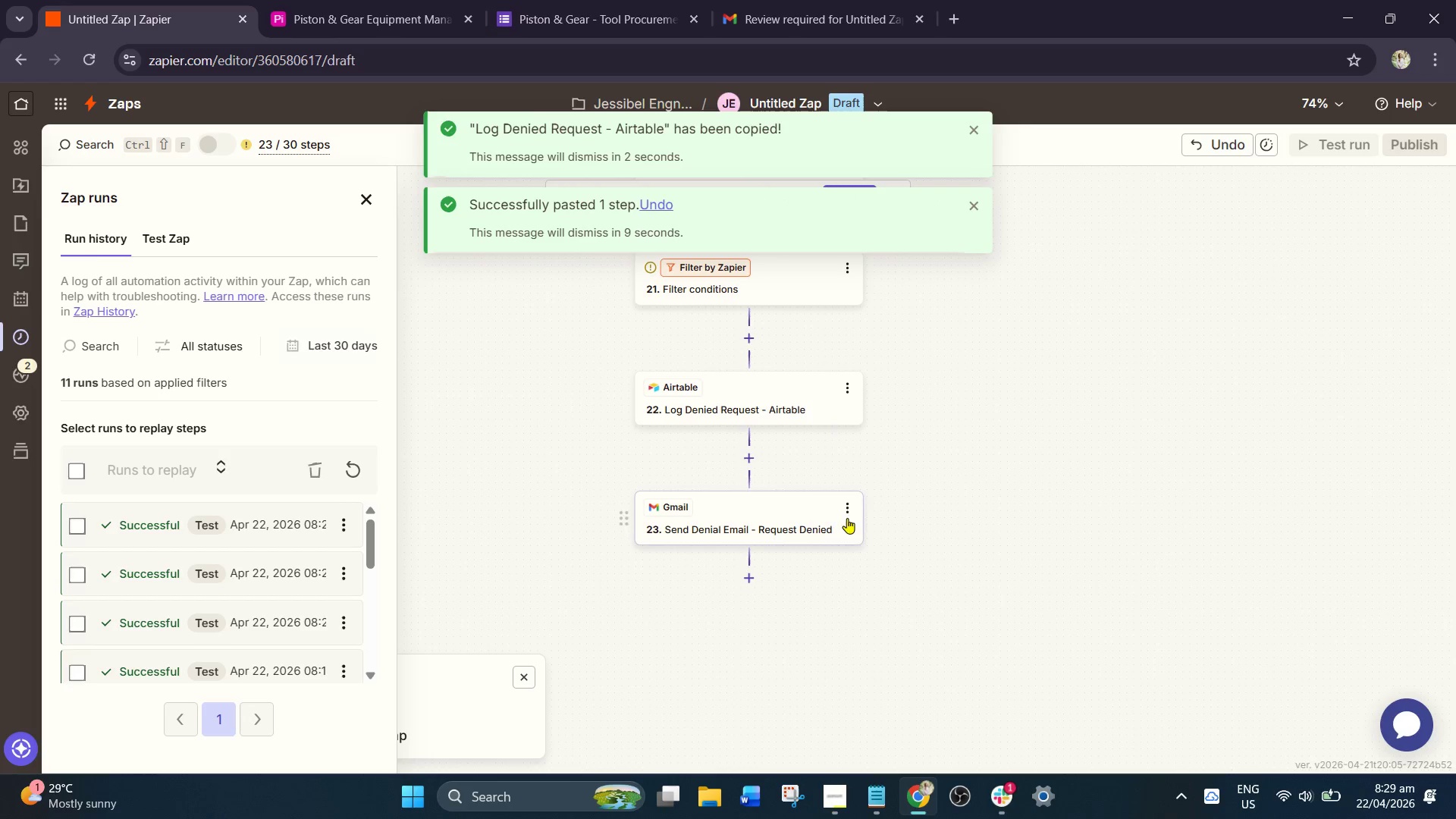 
left_click([852, 500])
 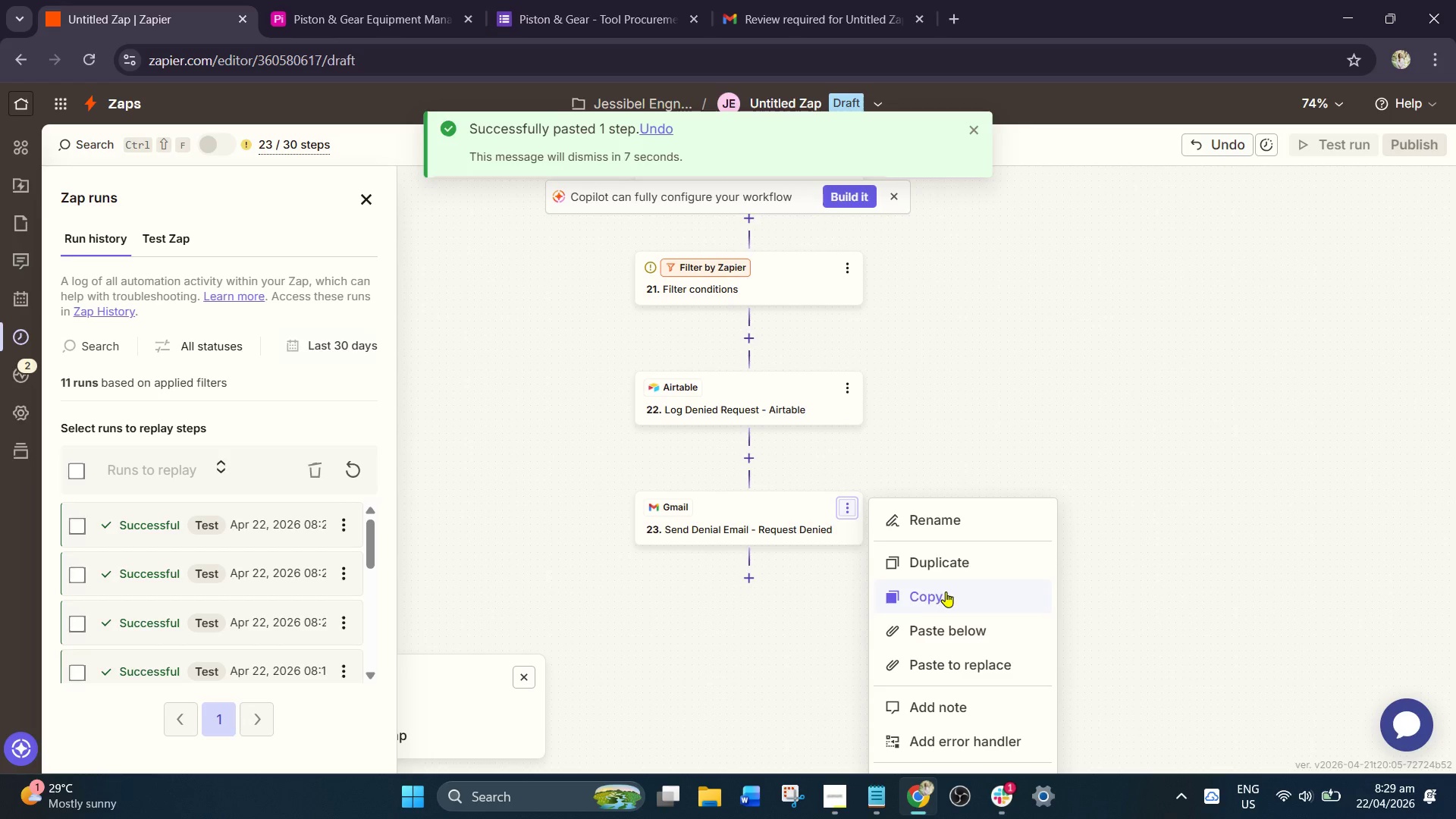 
scroll: coordinate [858, 505], scroll_direction: up, amount: 20.0
 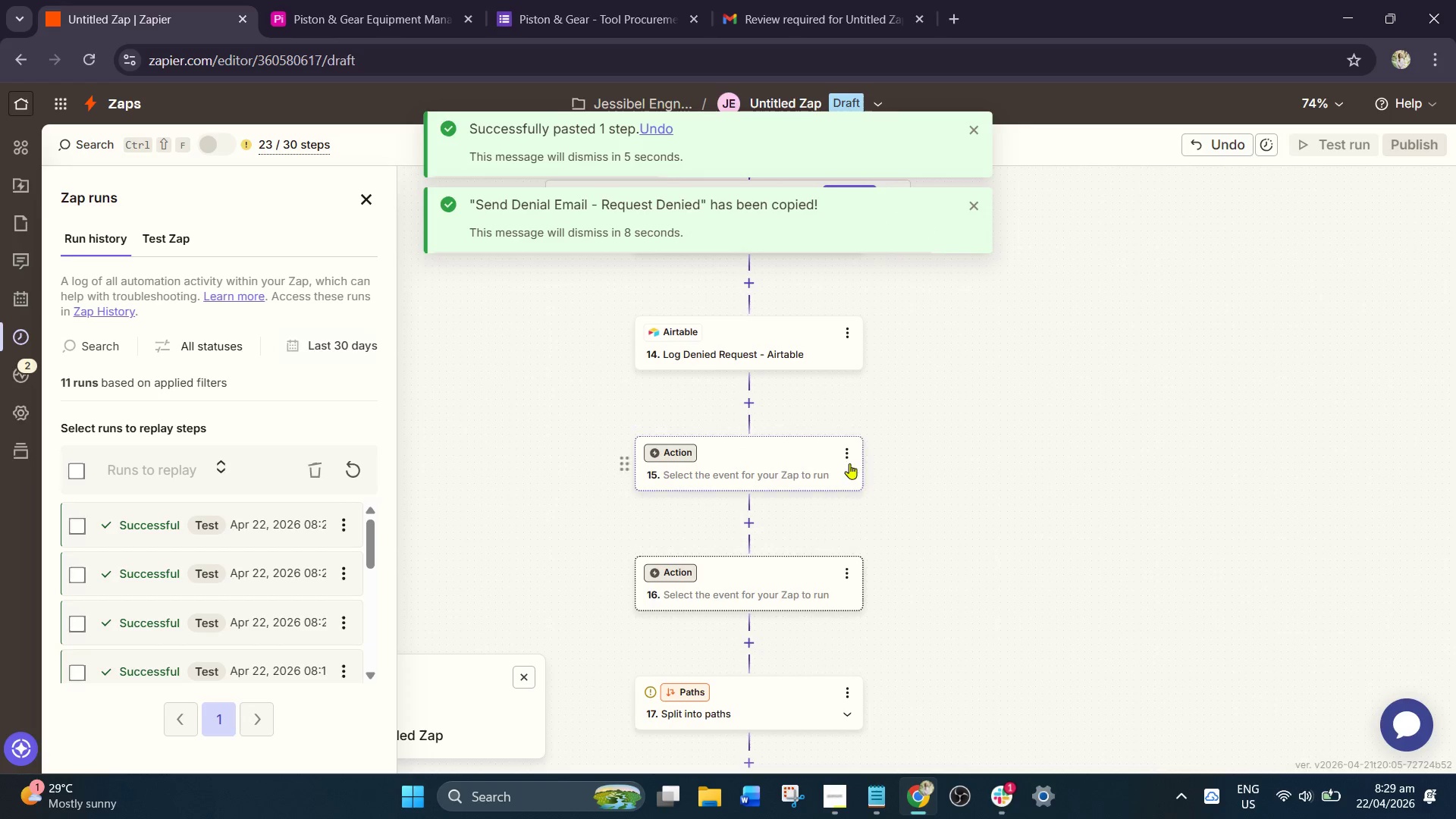 
left_click([847, 453])
 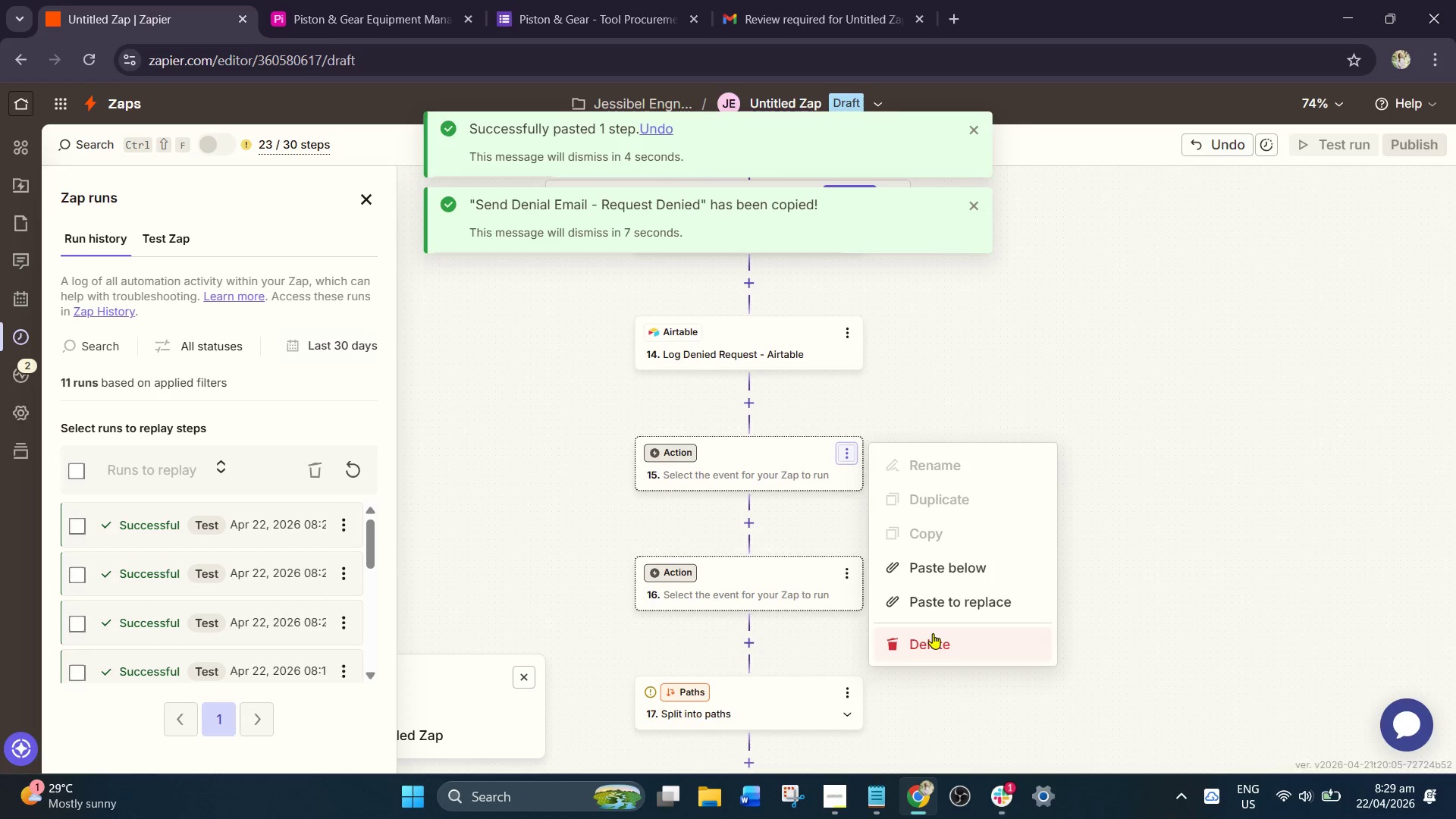 
left_click([952, 601])
 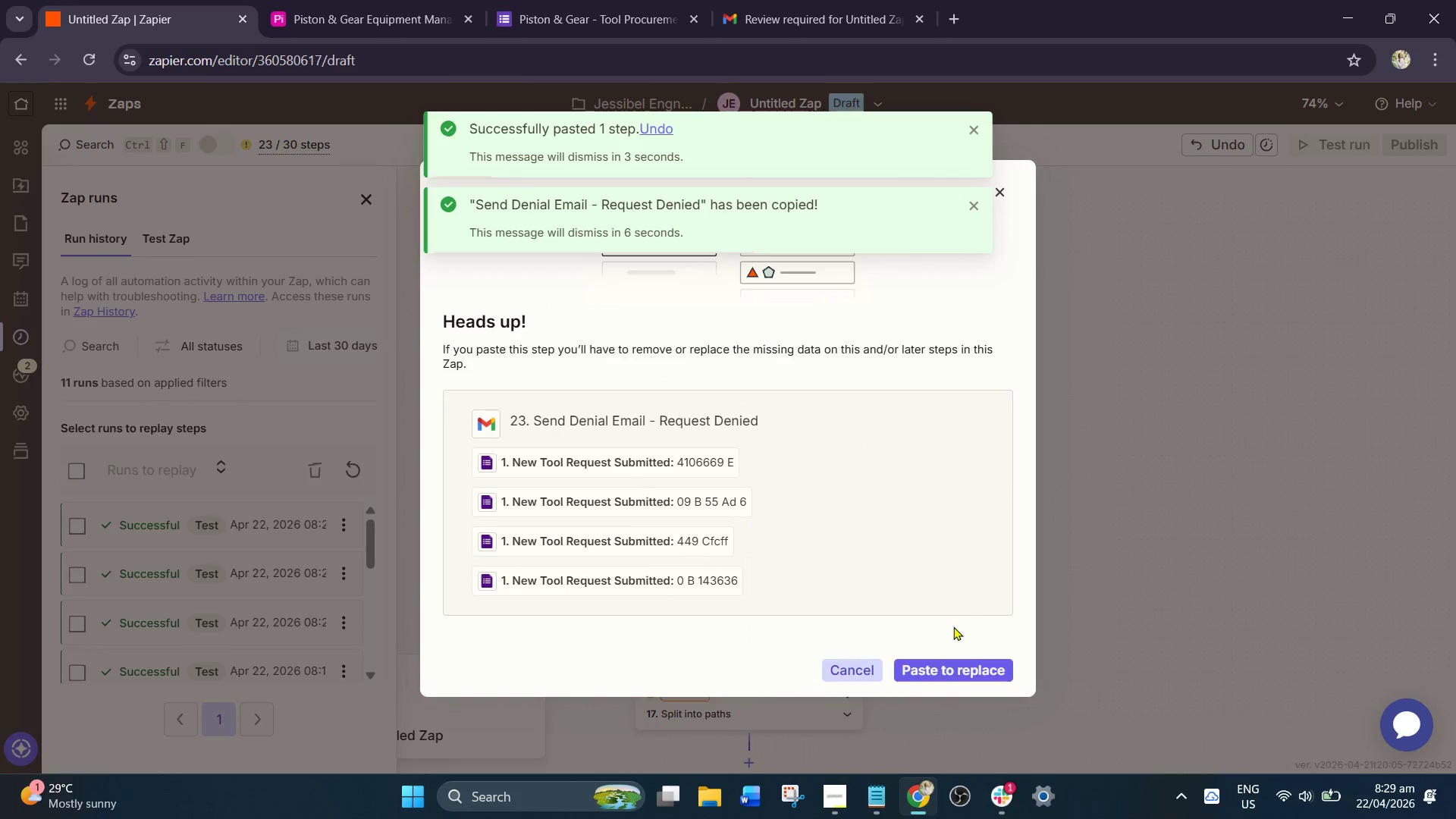 
left_click([949, 666])
 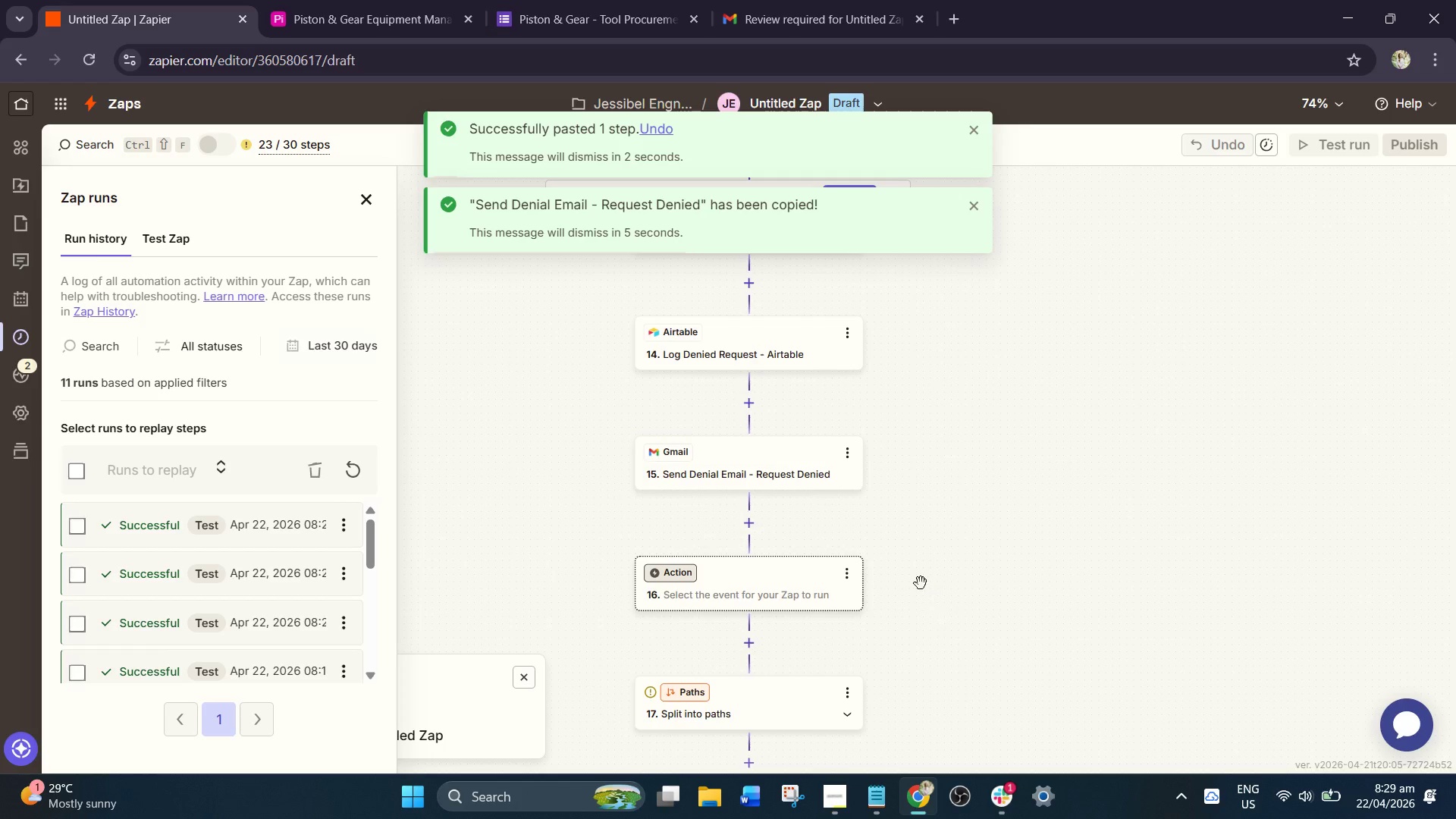 
scroll: coordinate [833, 510], scroll_direction: down, amount: 4.0
 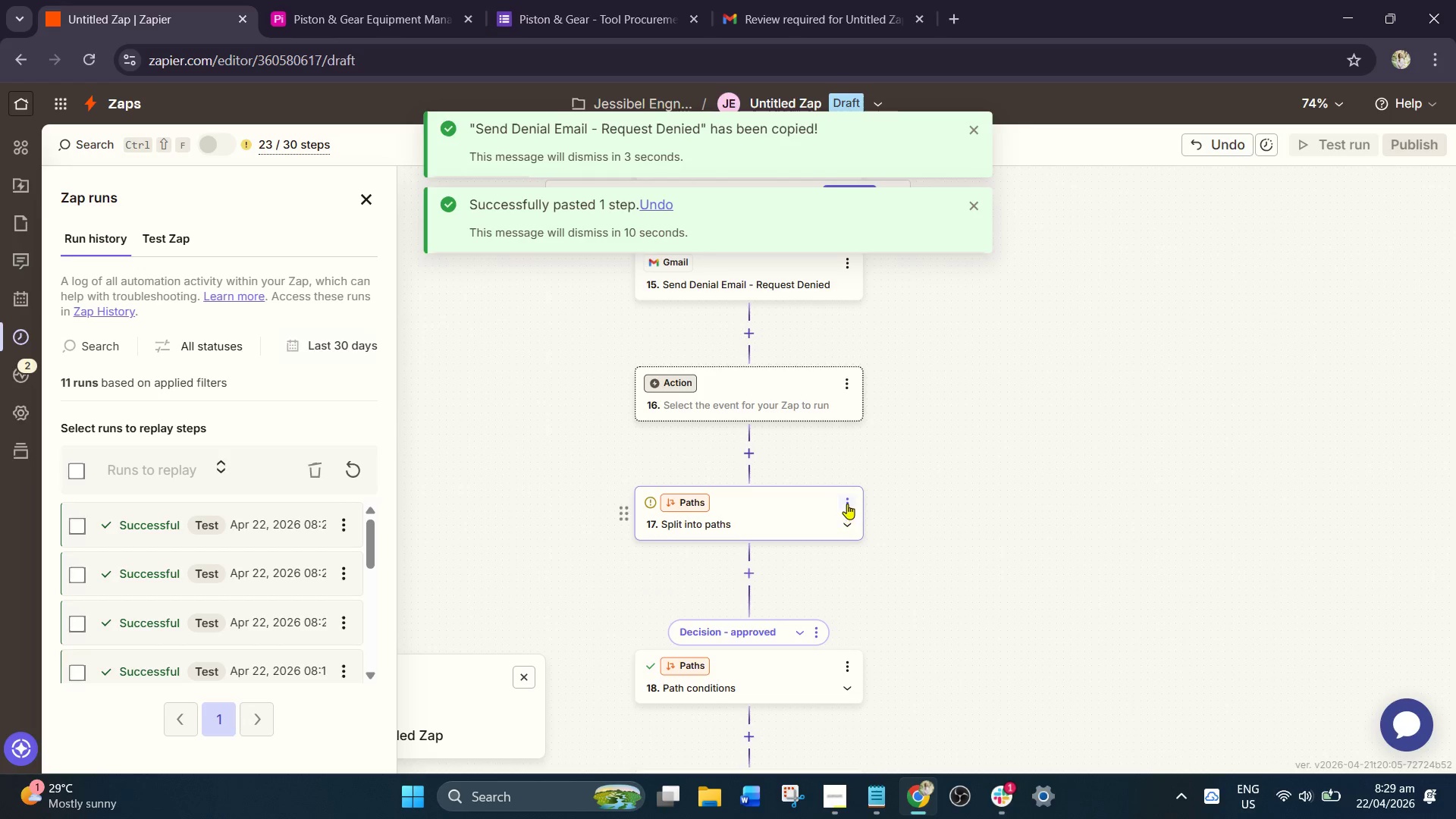 
left_click([849, 500])
 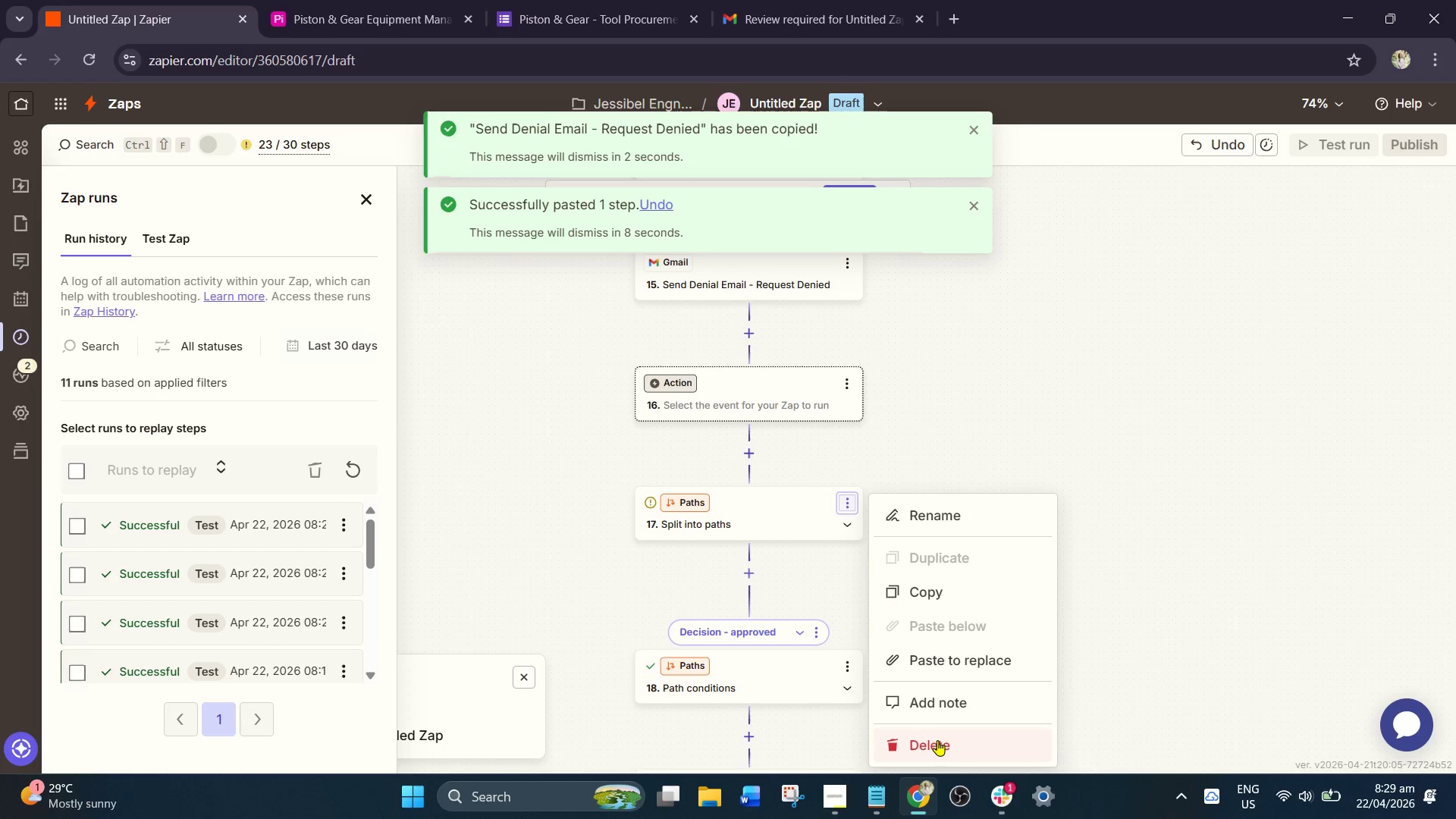 
left_click([937, 740])
 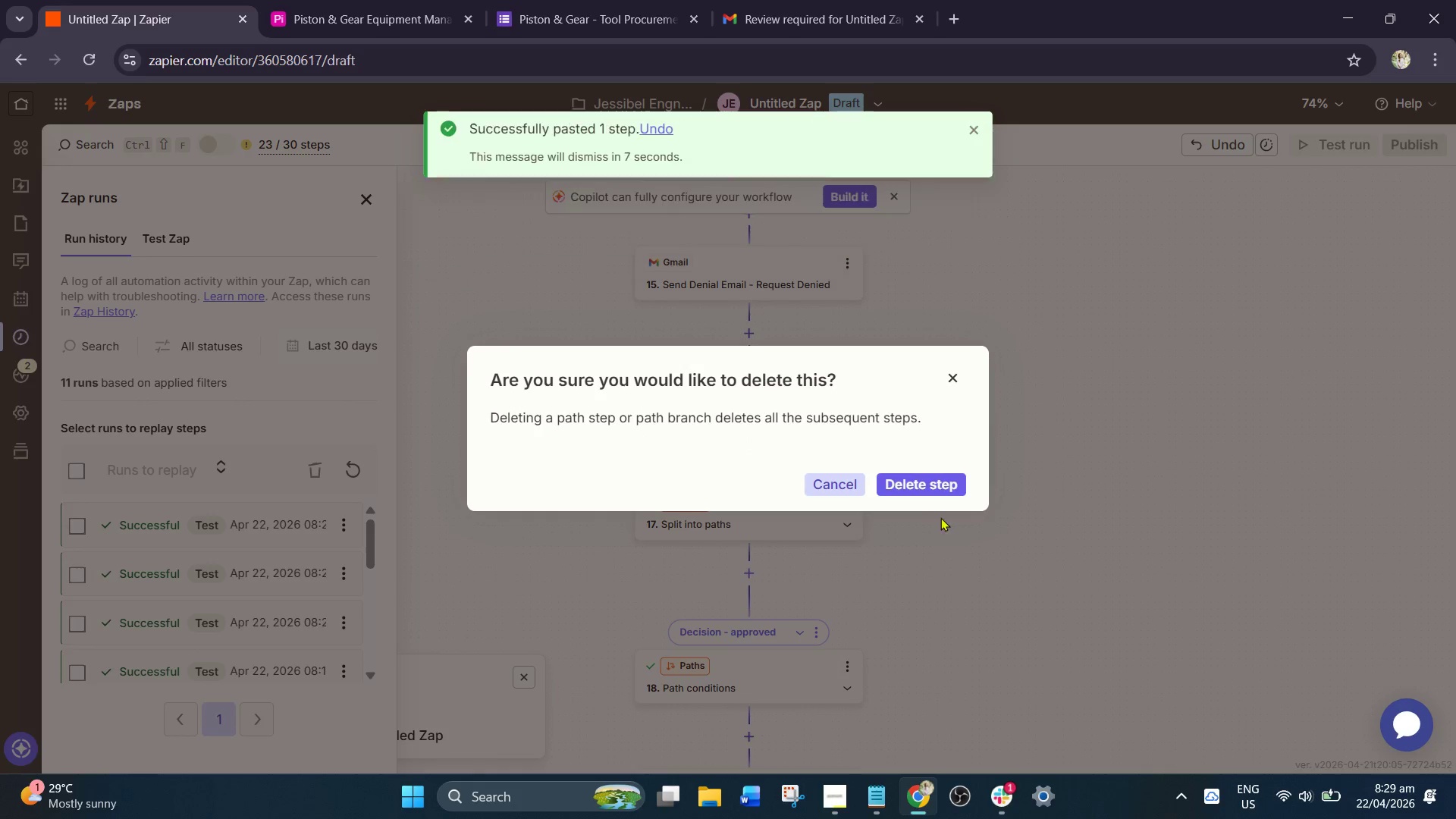 
left_click([927, 487])
 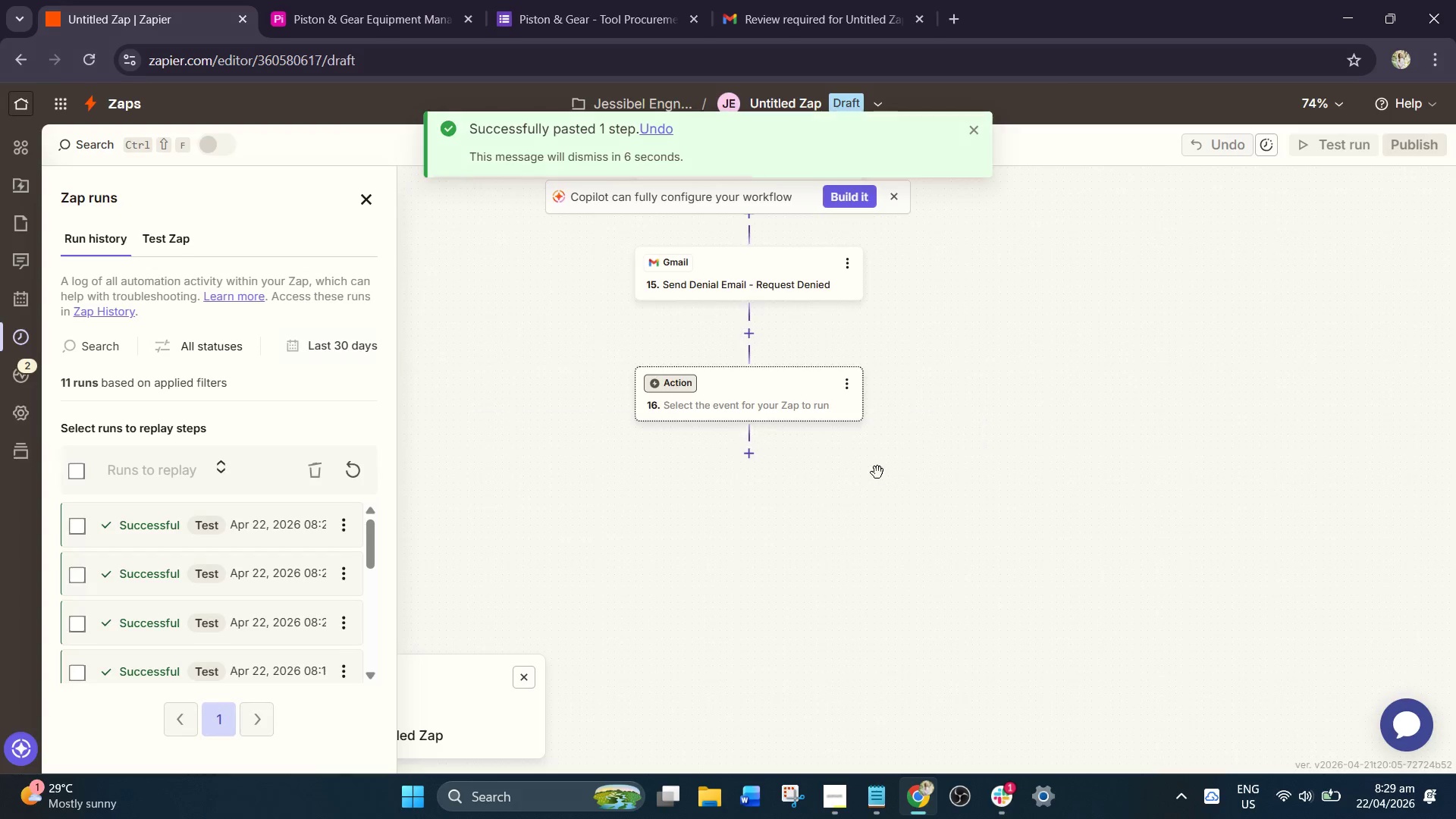 
scroll: coordinate [867, 464], scroll_direction: up, amount: 4.0
 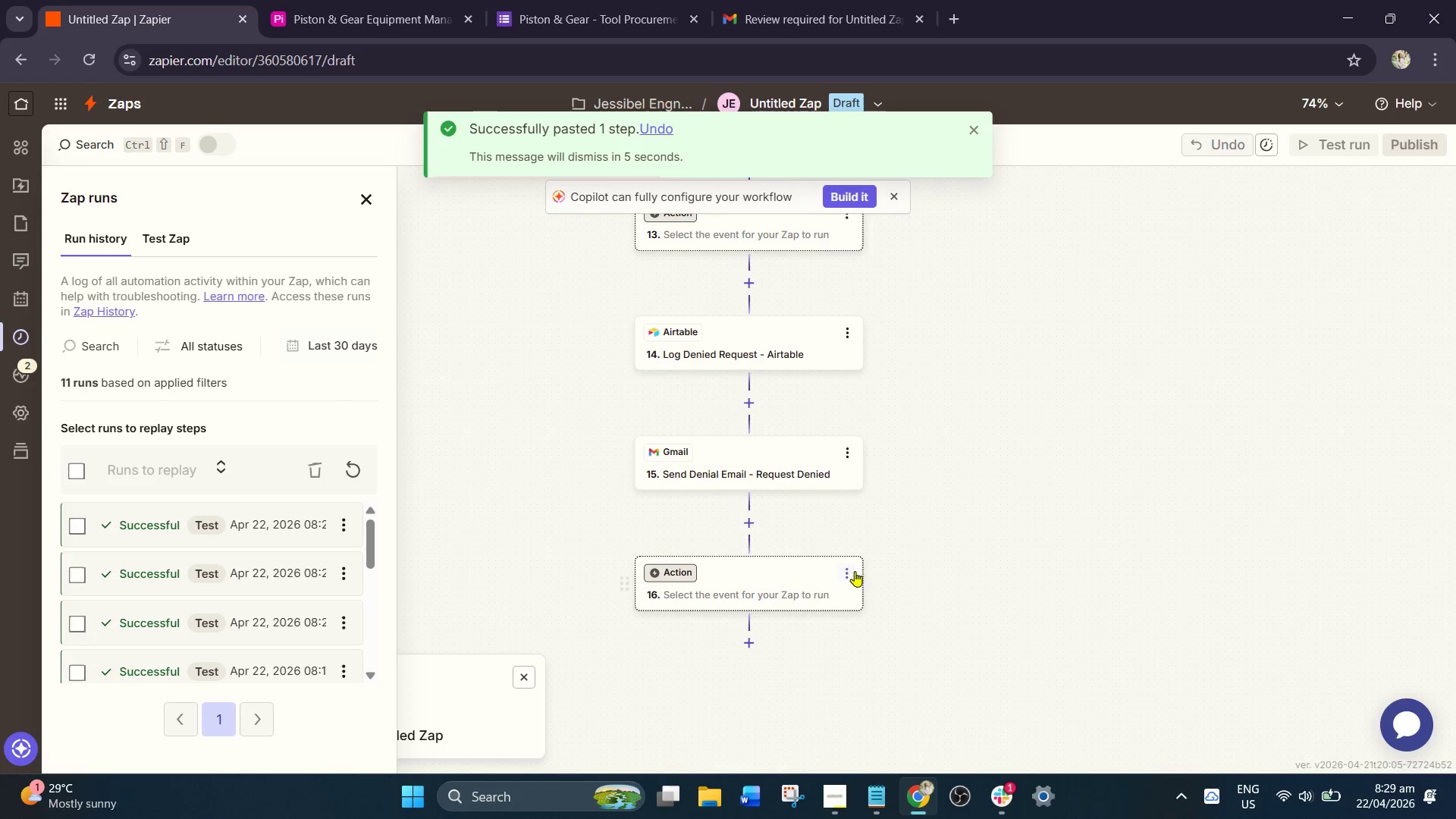 
left_click([854, 575])
 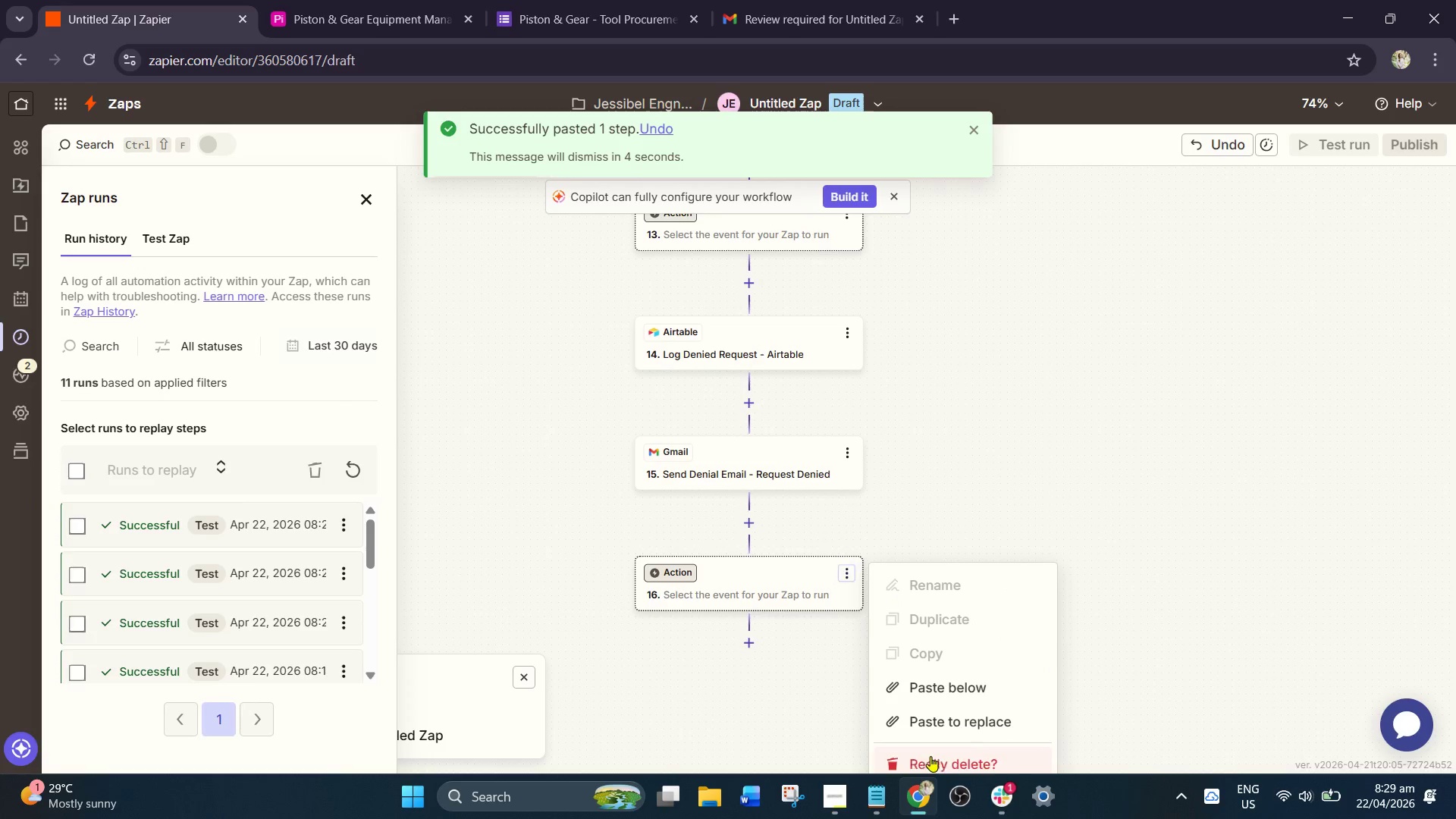 
left_click([945, 761])
 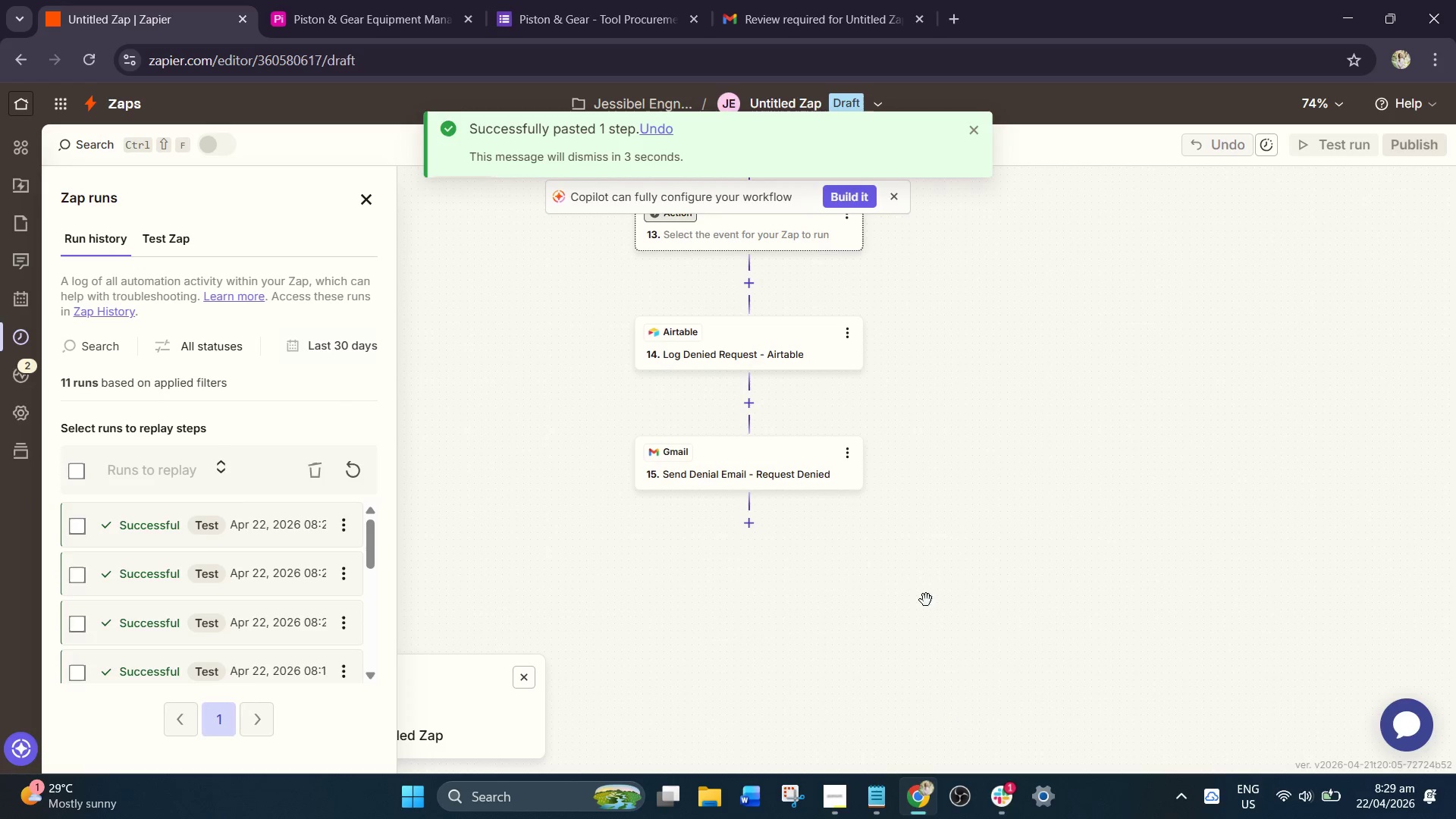 
scroll: coordinate [919, 558], scroll_direction: up, amount: 4.0
 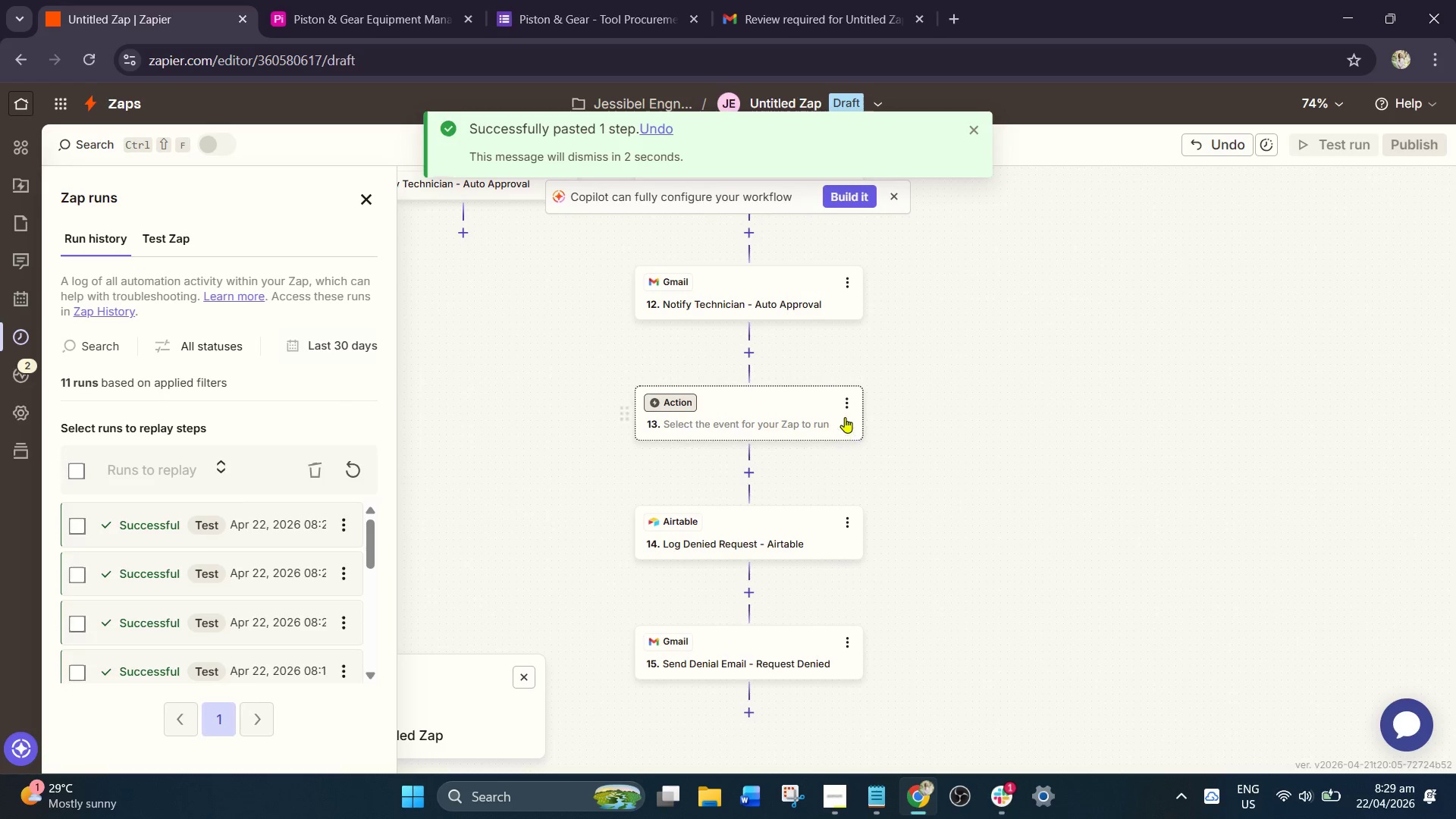 
left_click_drag(start_coordinate=[849, 412], to_coordinate=[852, 405])
 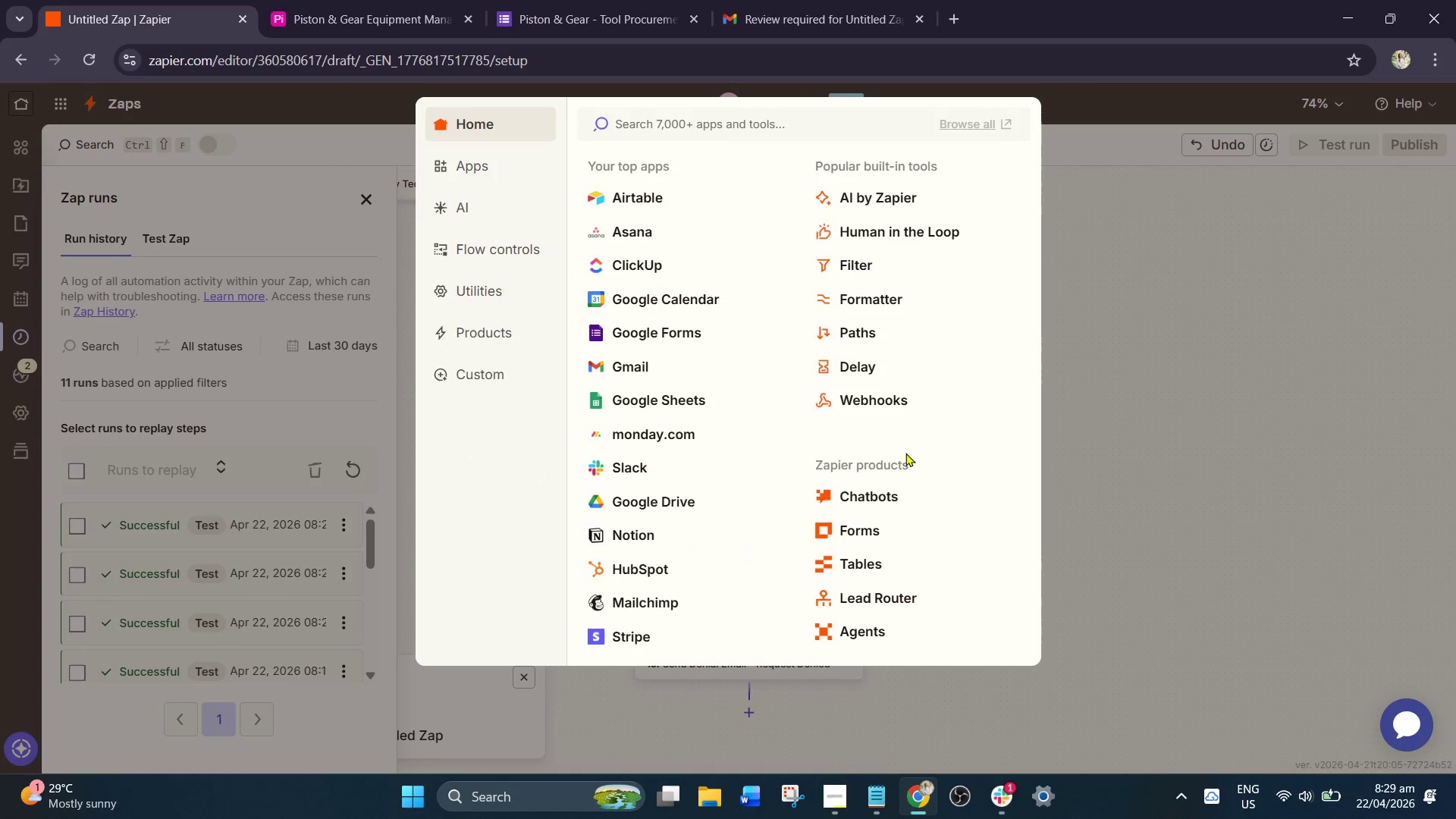 
left_click([1108, 394])
 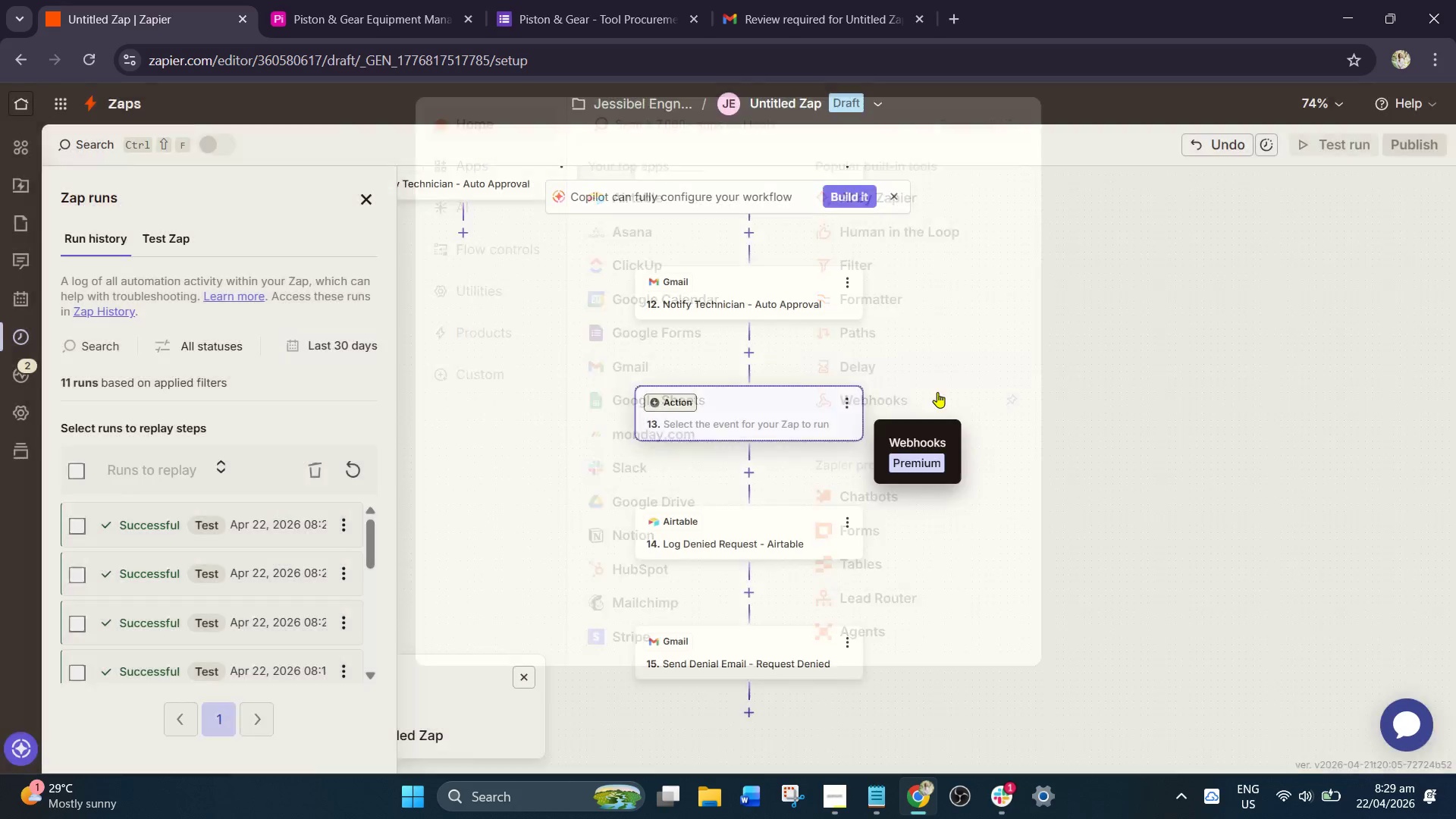 
scroll: coordinate [895, 406], scroll_direction: up, amount: 6.0
 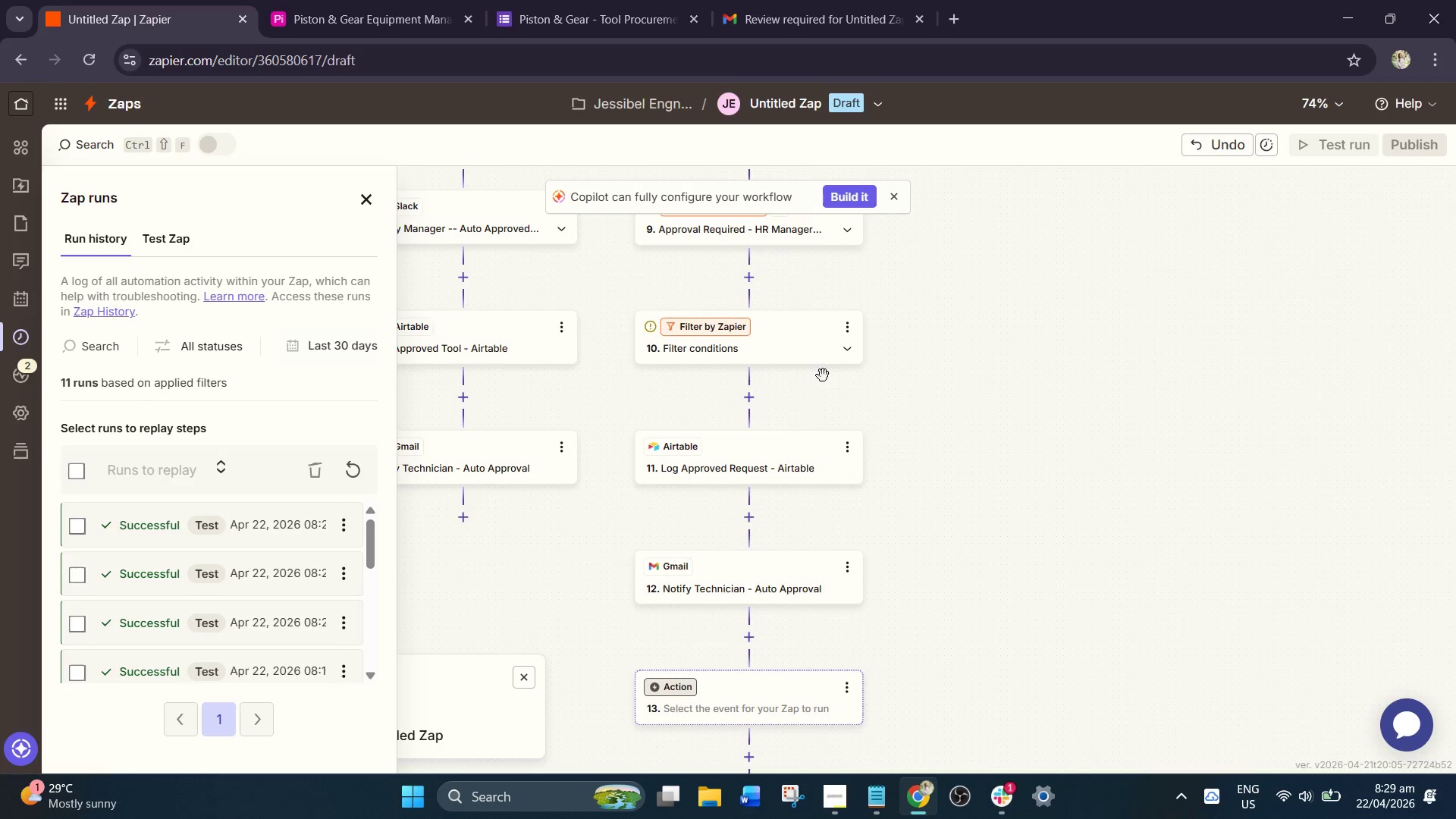 
left_click([802, 351])
 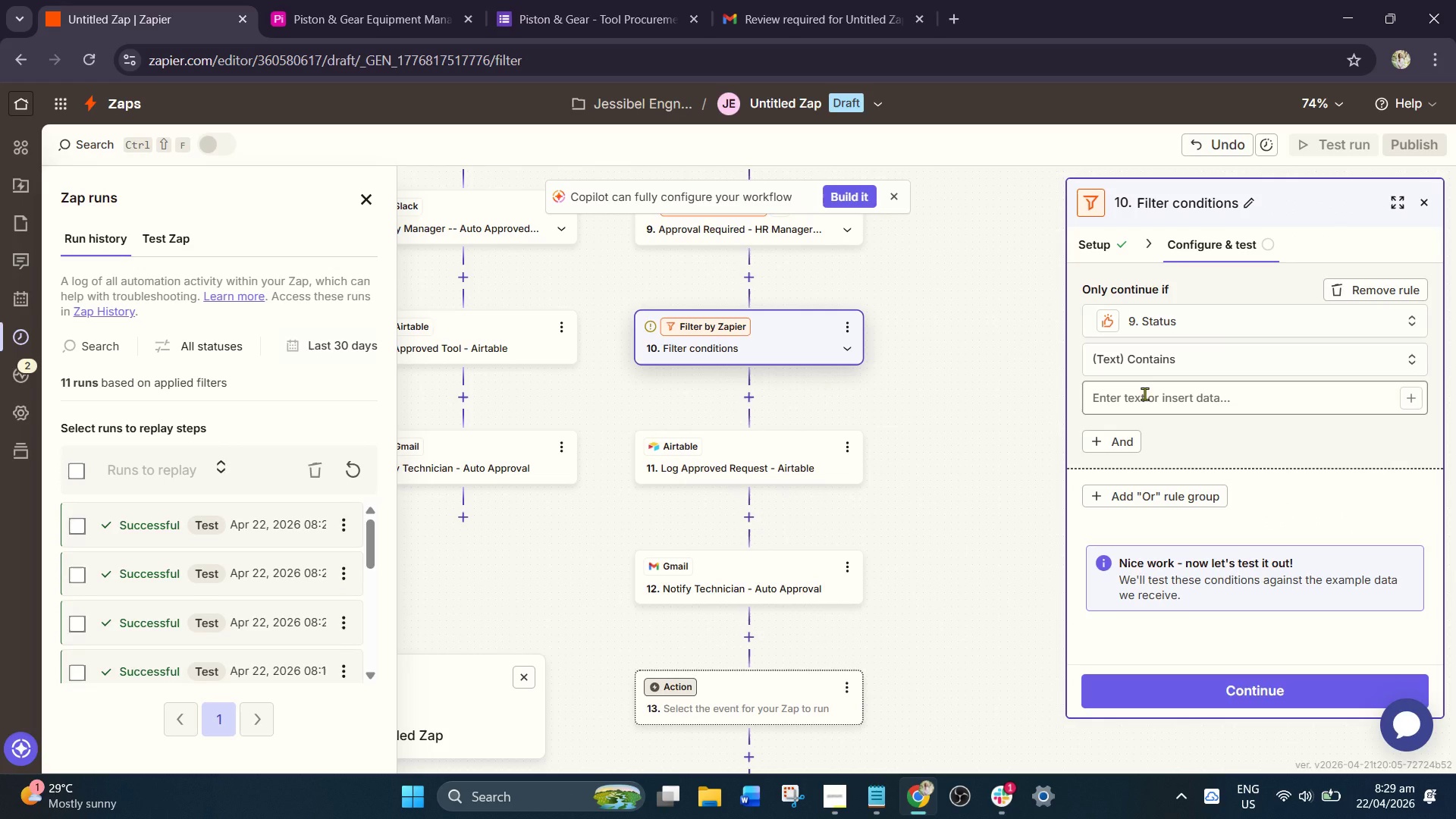 
left_click([1144, 394])
 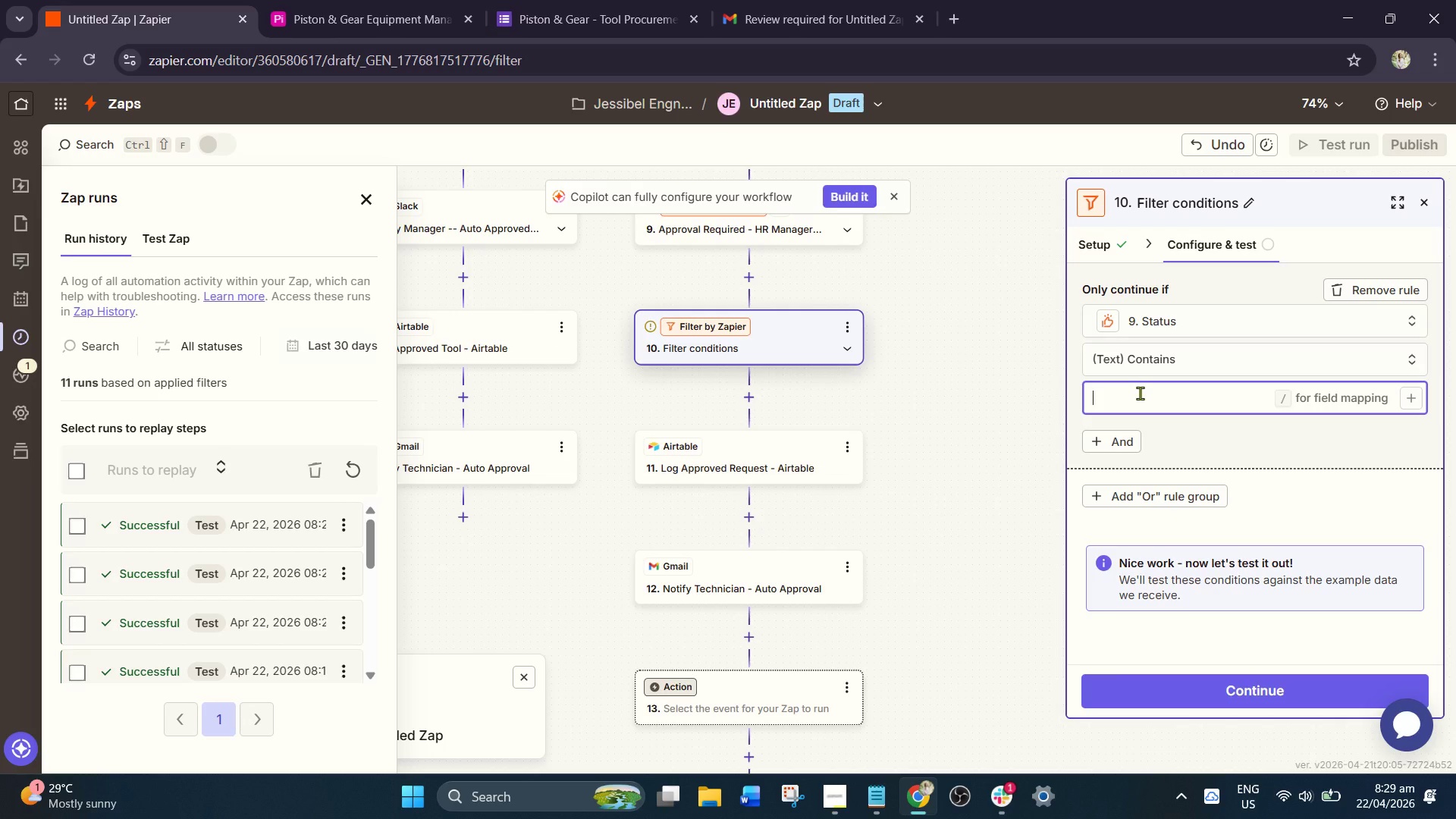 
type(approved)
 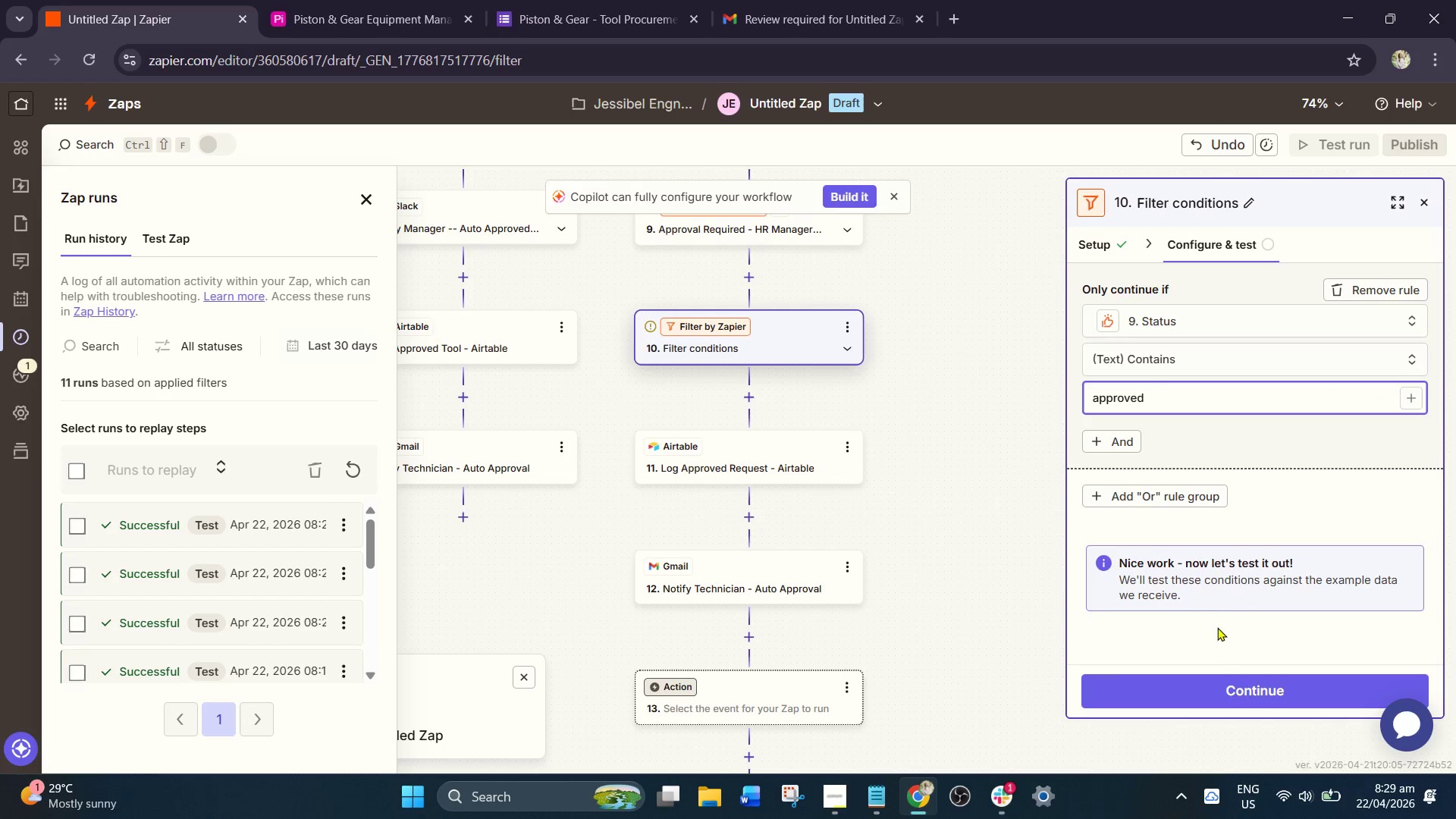 
left_click([1223, 688])
 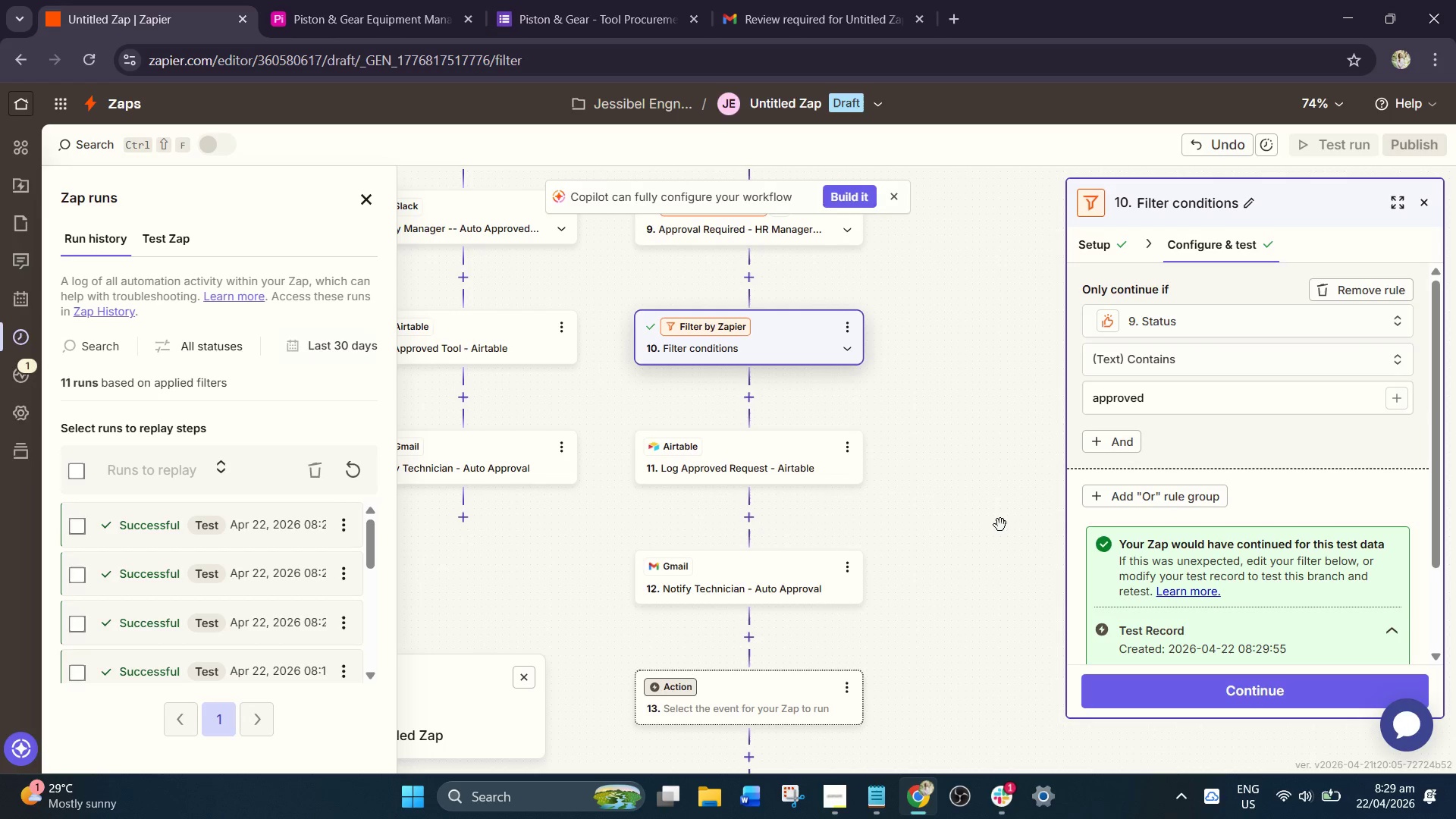 
scroll: coordinate [821, 460], scroll_direction: down, amount: 2.0
 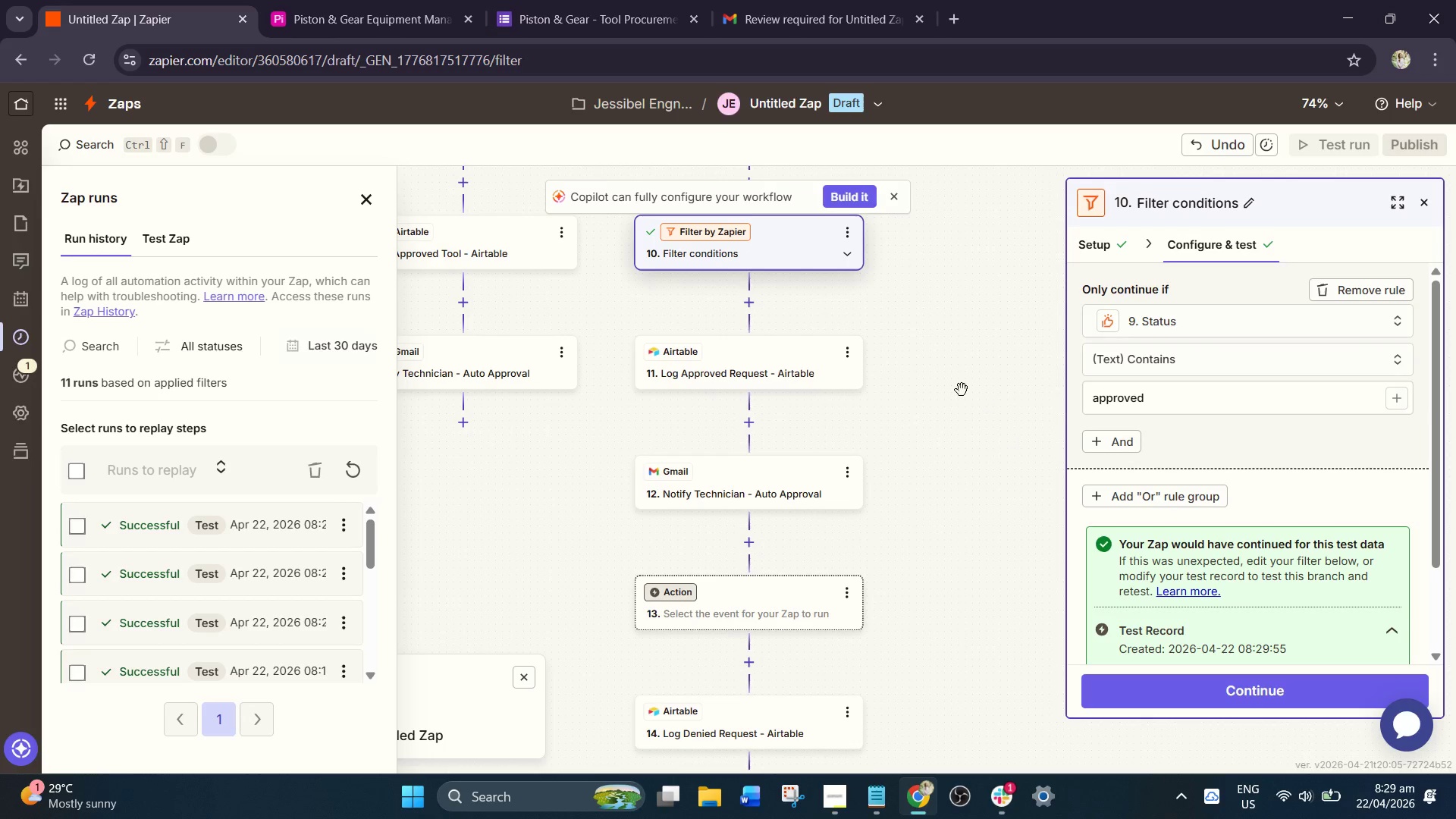 
left_click([844, 229])
 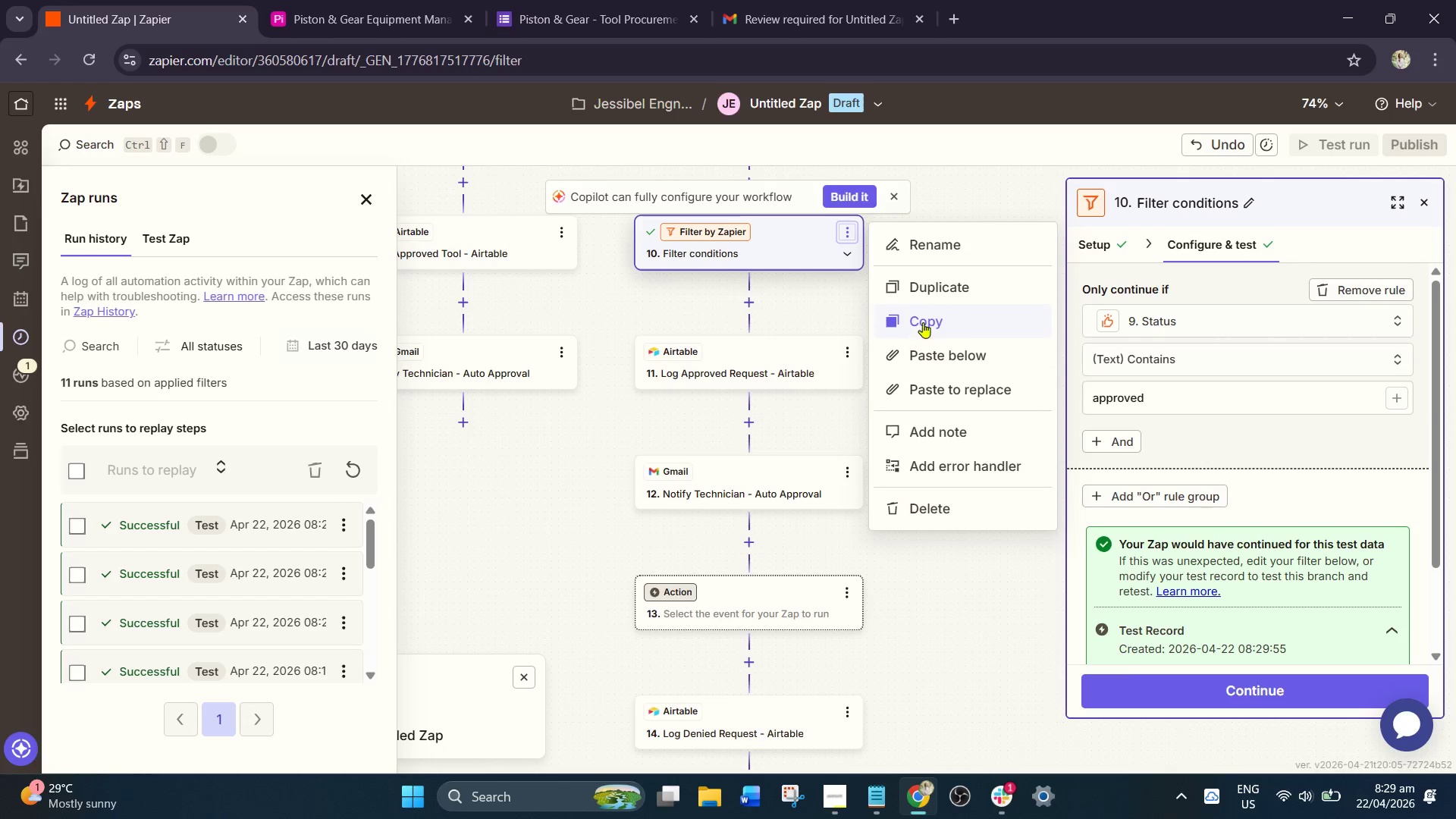 
left_click([924, 320])
 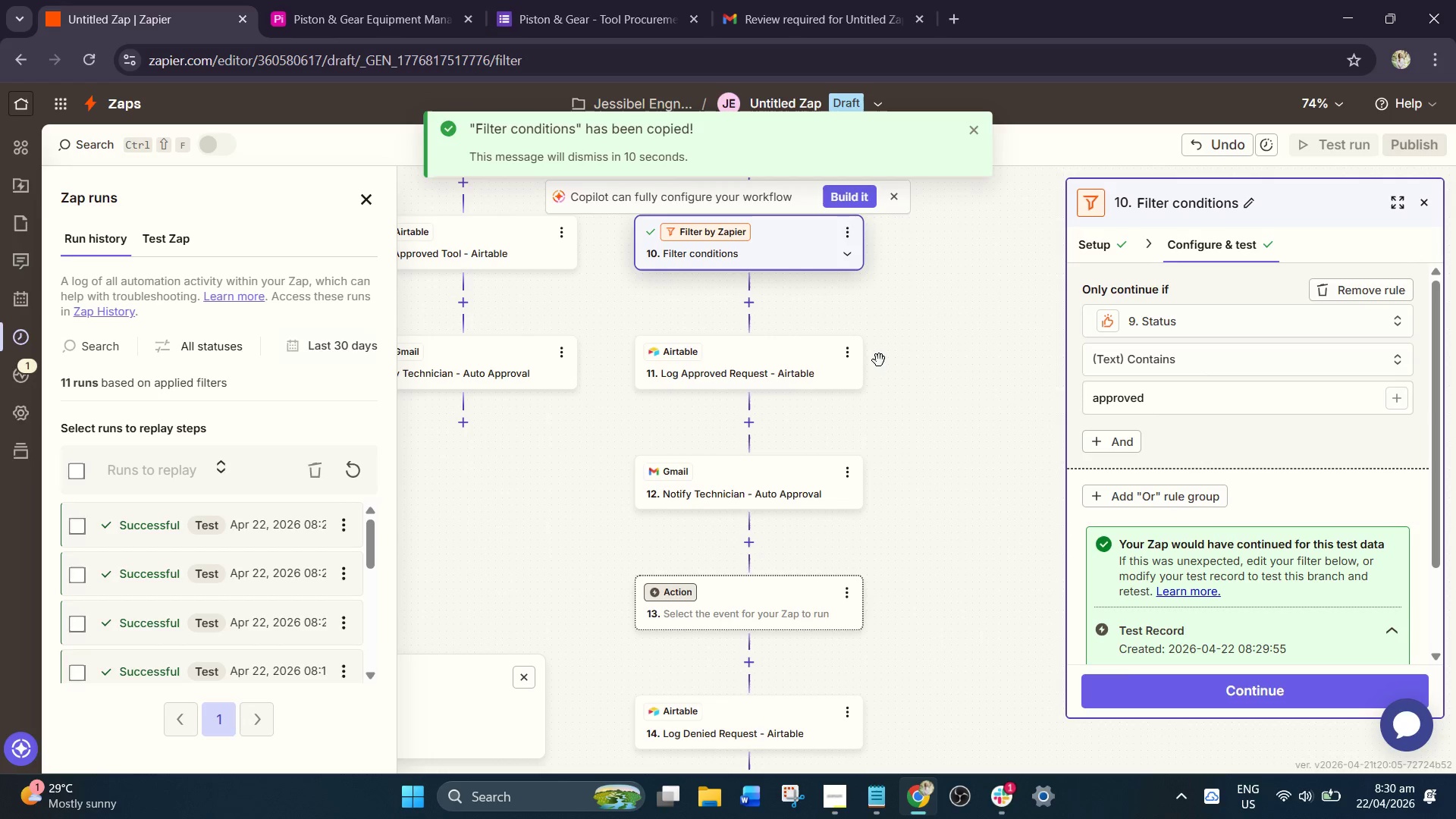 
scroll: coordinate [872, 344], scroll_direction: up, amount: 1.0
 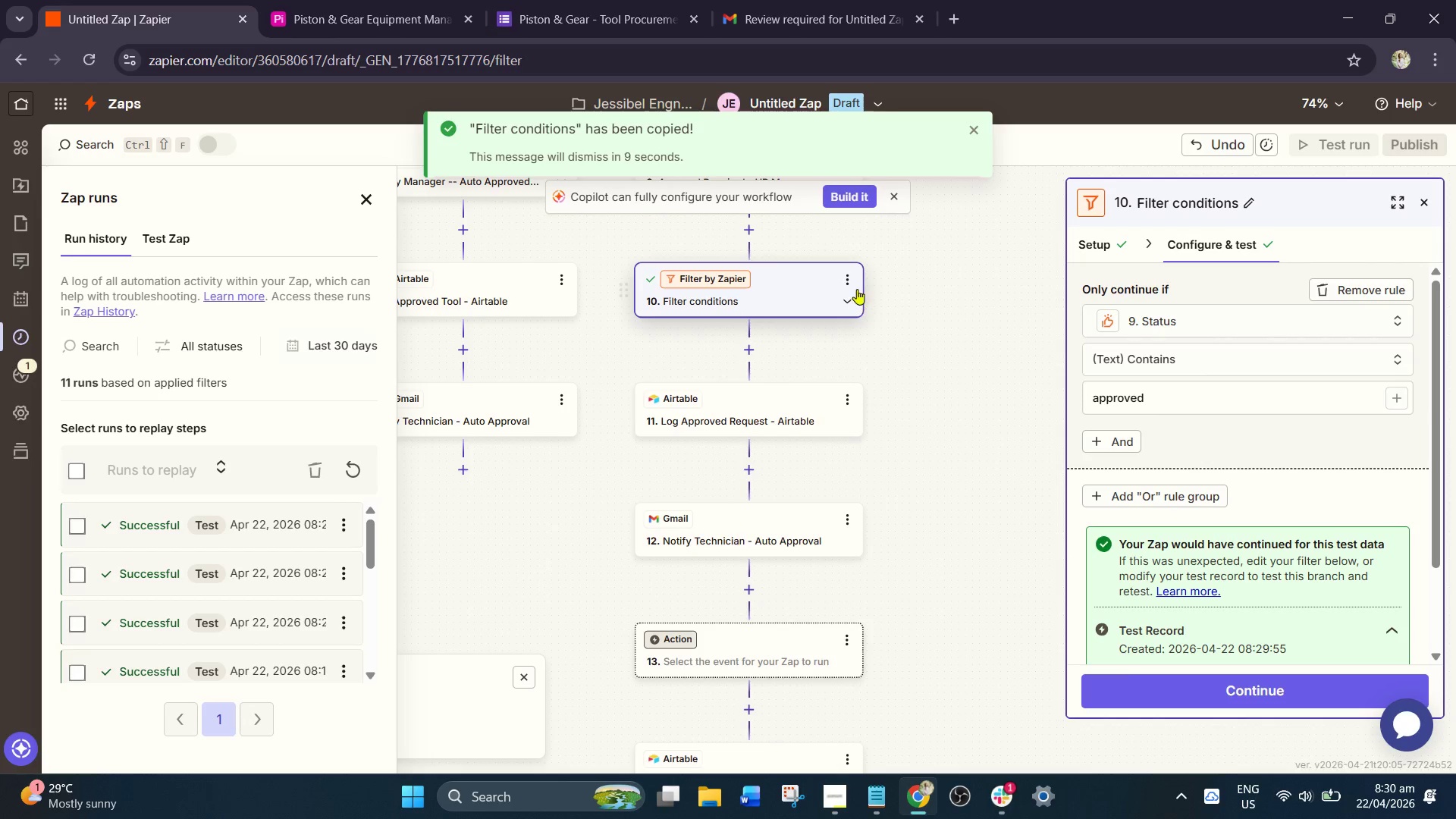 
left_click([849, 279])
 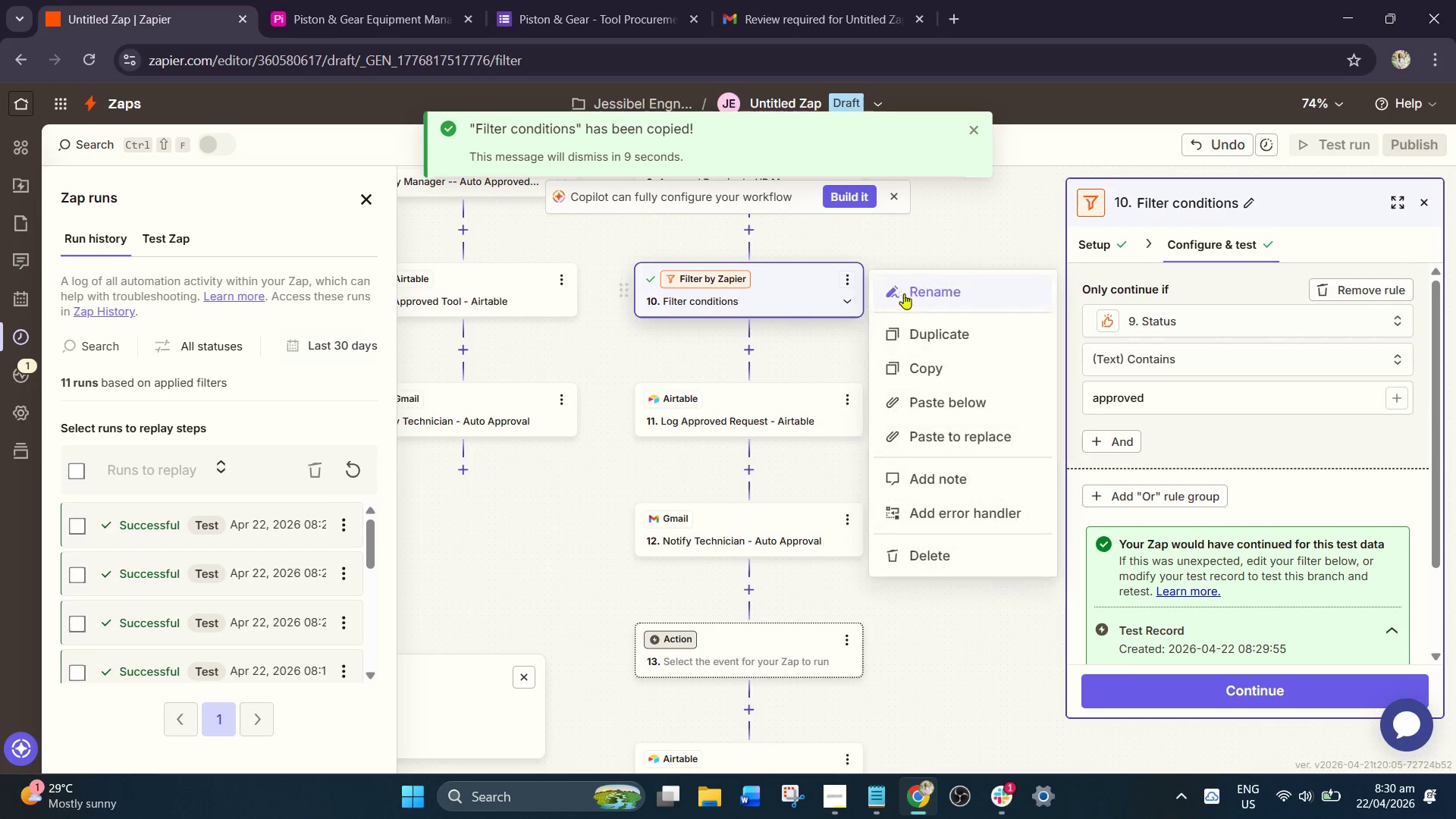 
left_click([923, 297])
 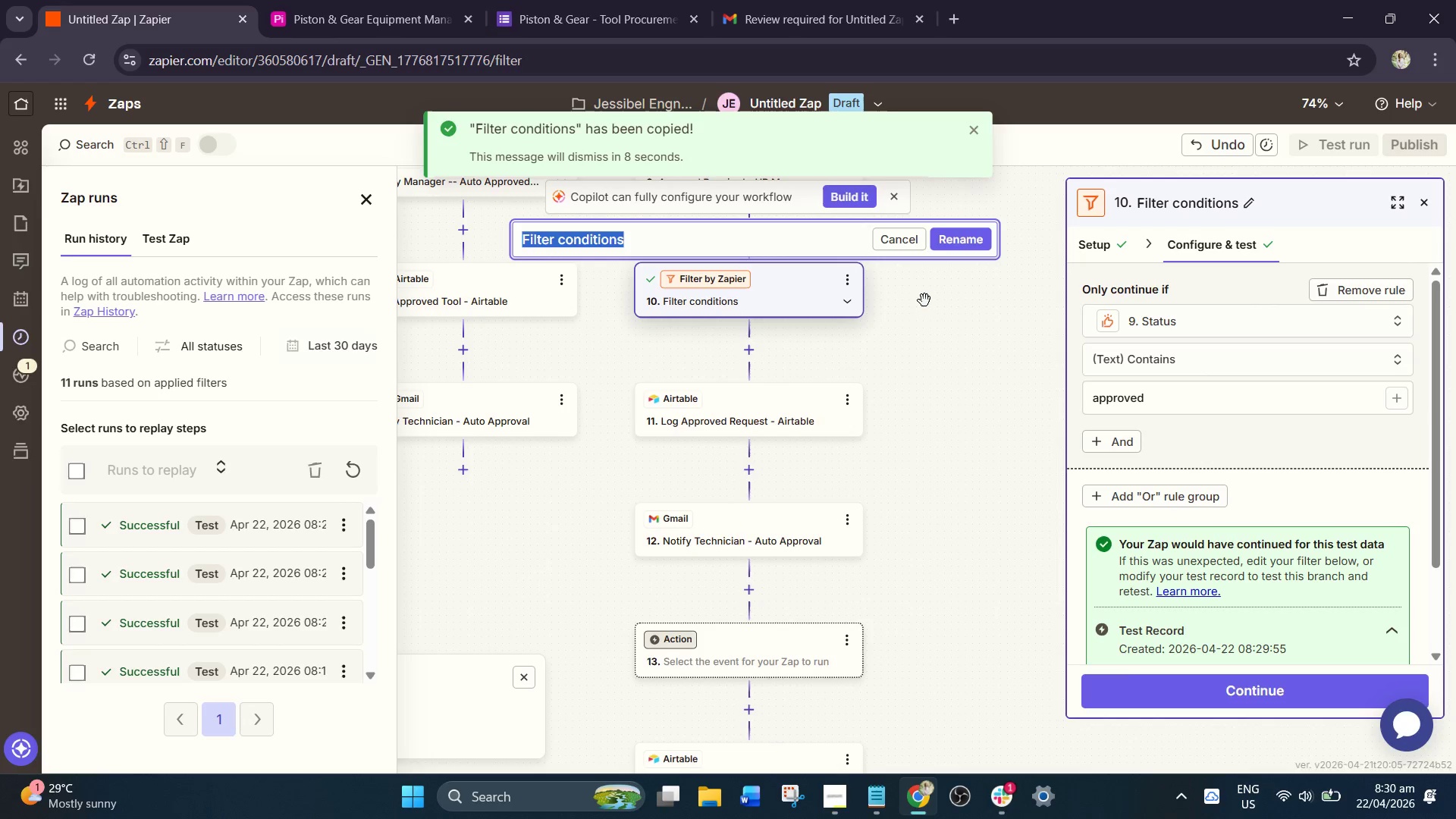 
type(Filter - If approved)
 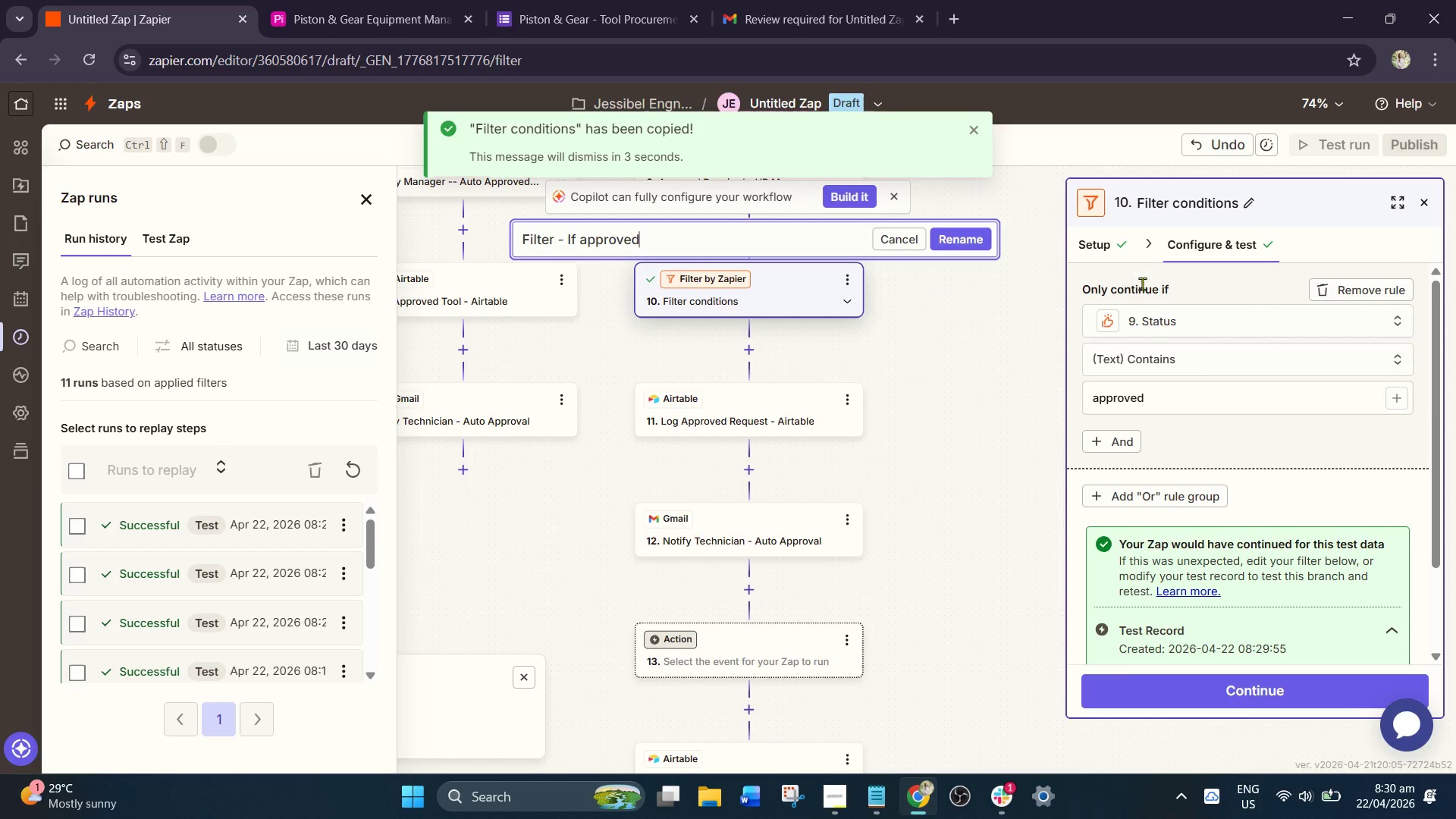 
left_click([974, 243])
 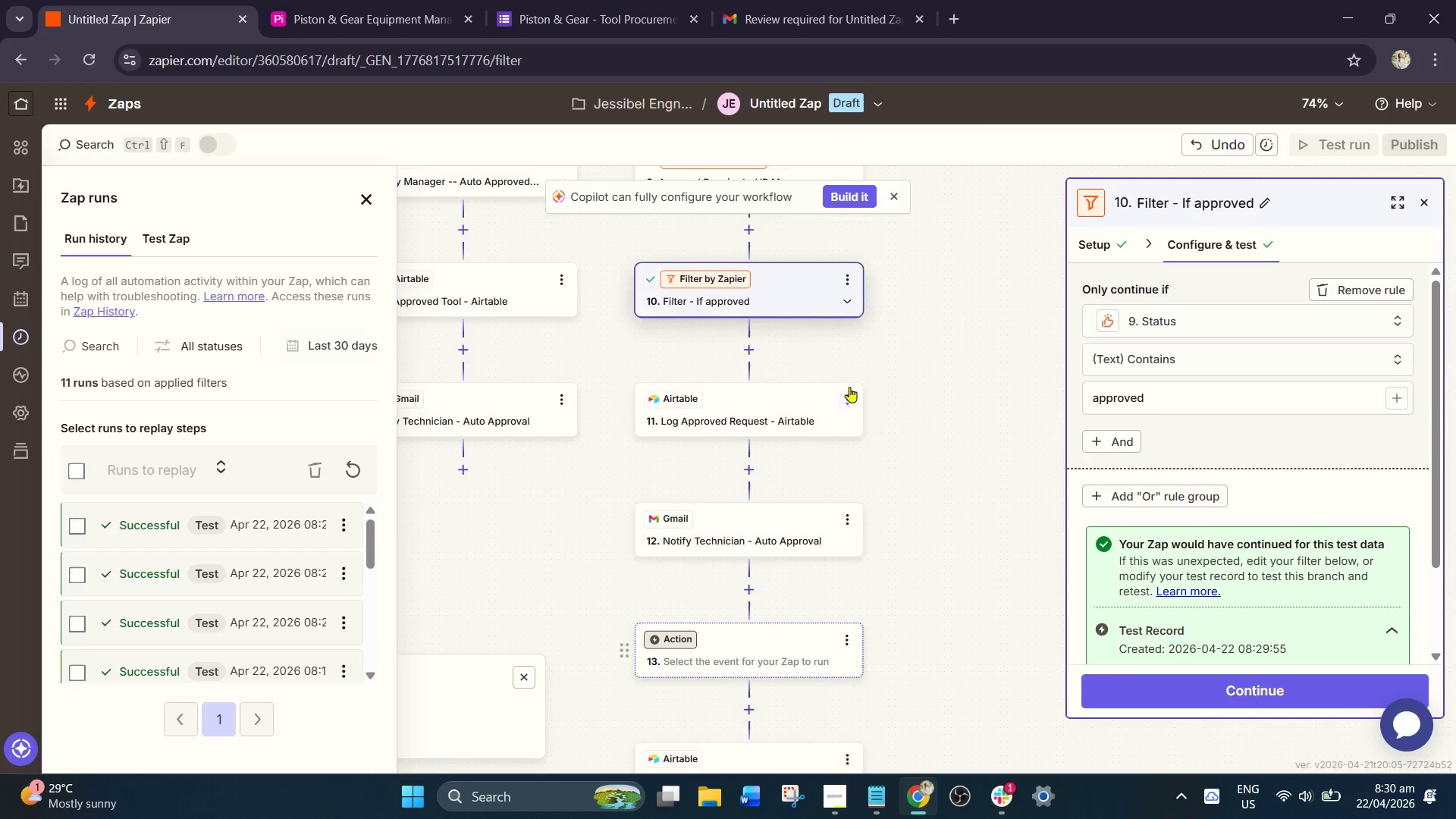 
left_click([850, 287])
 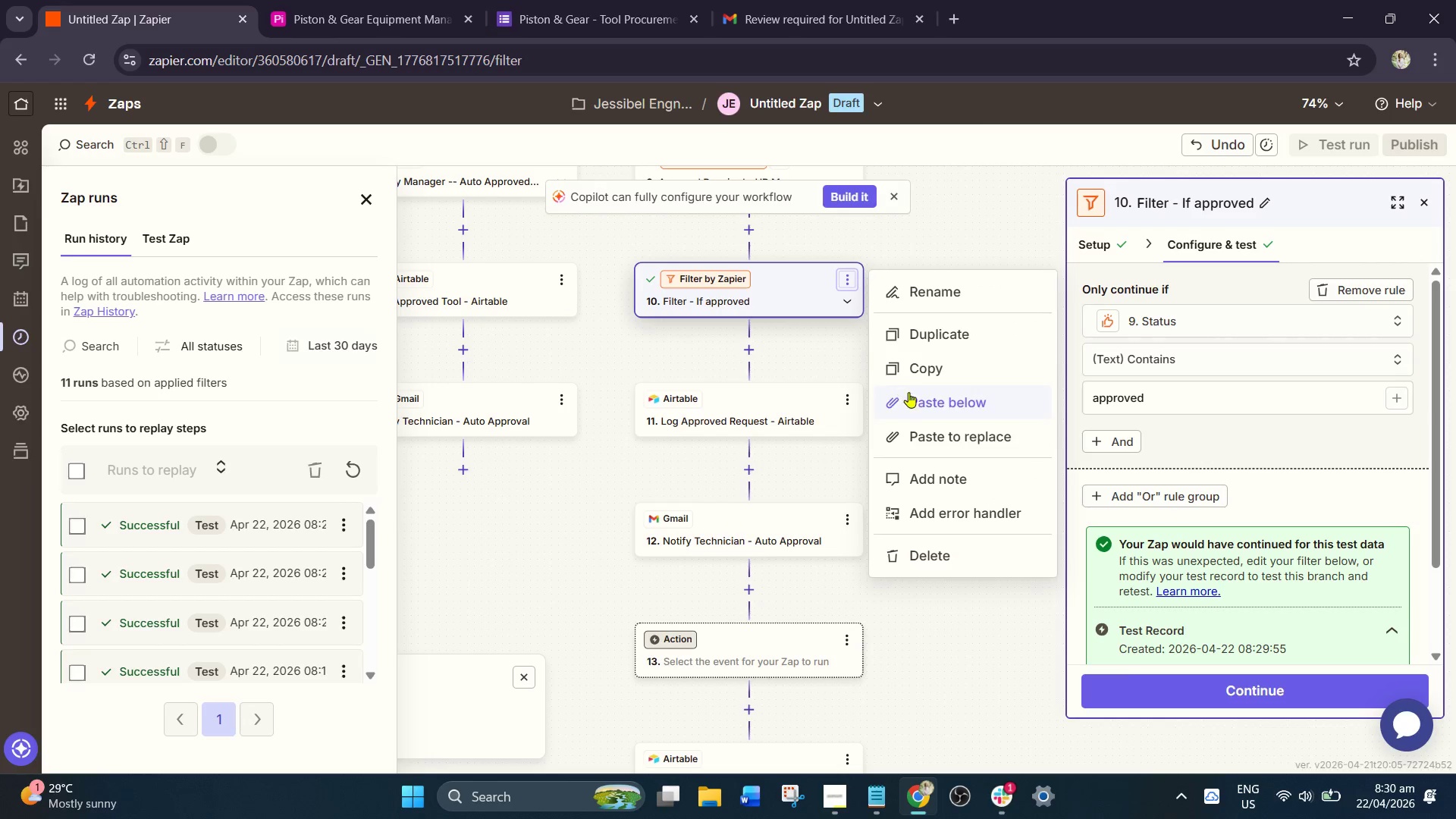 
left_click([931, 366])
 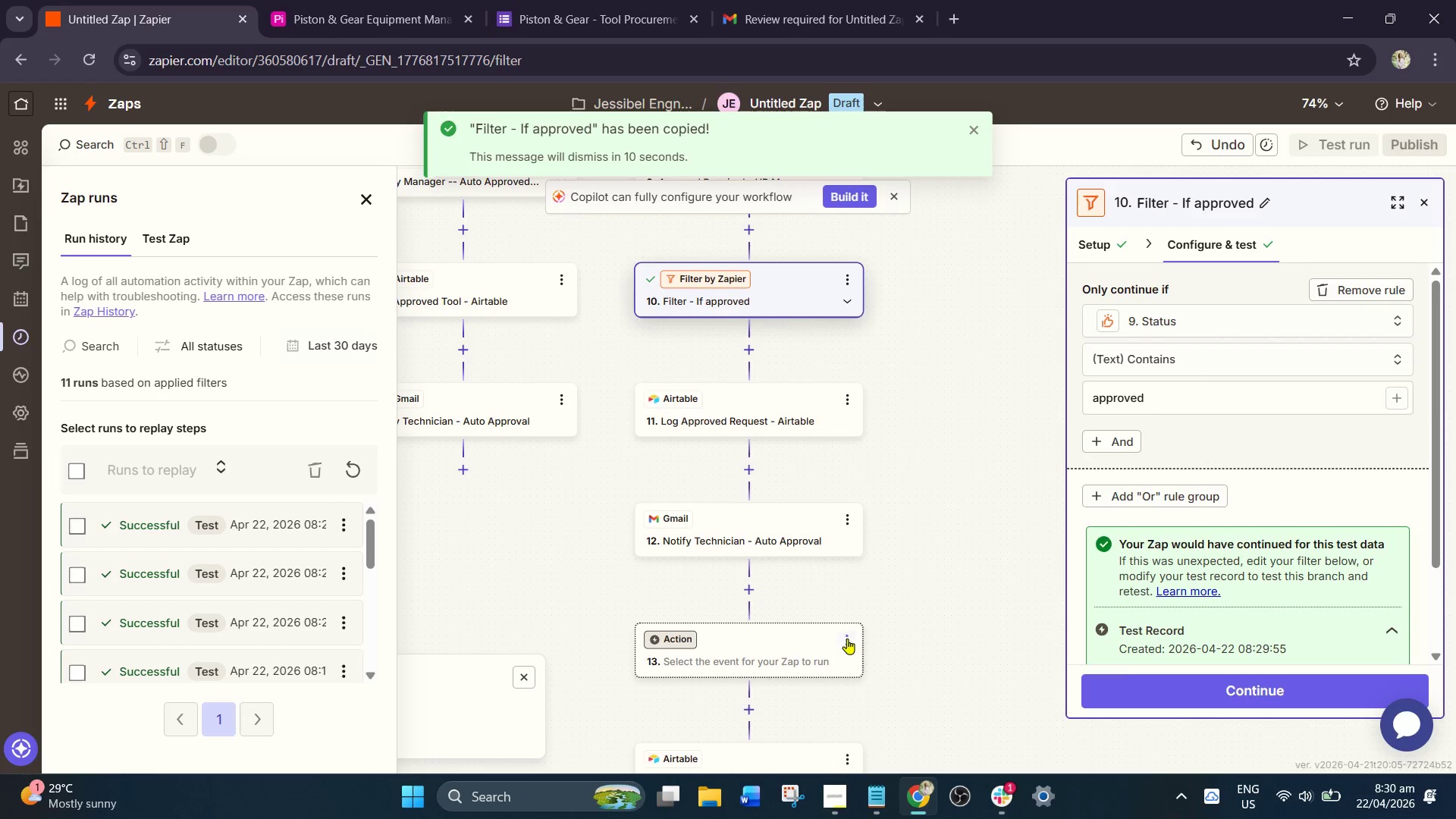 
left_click([845, 642])
 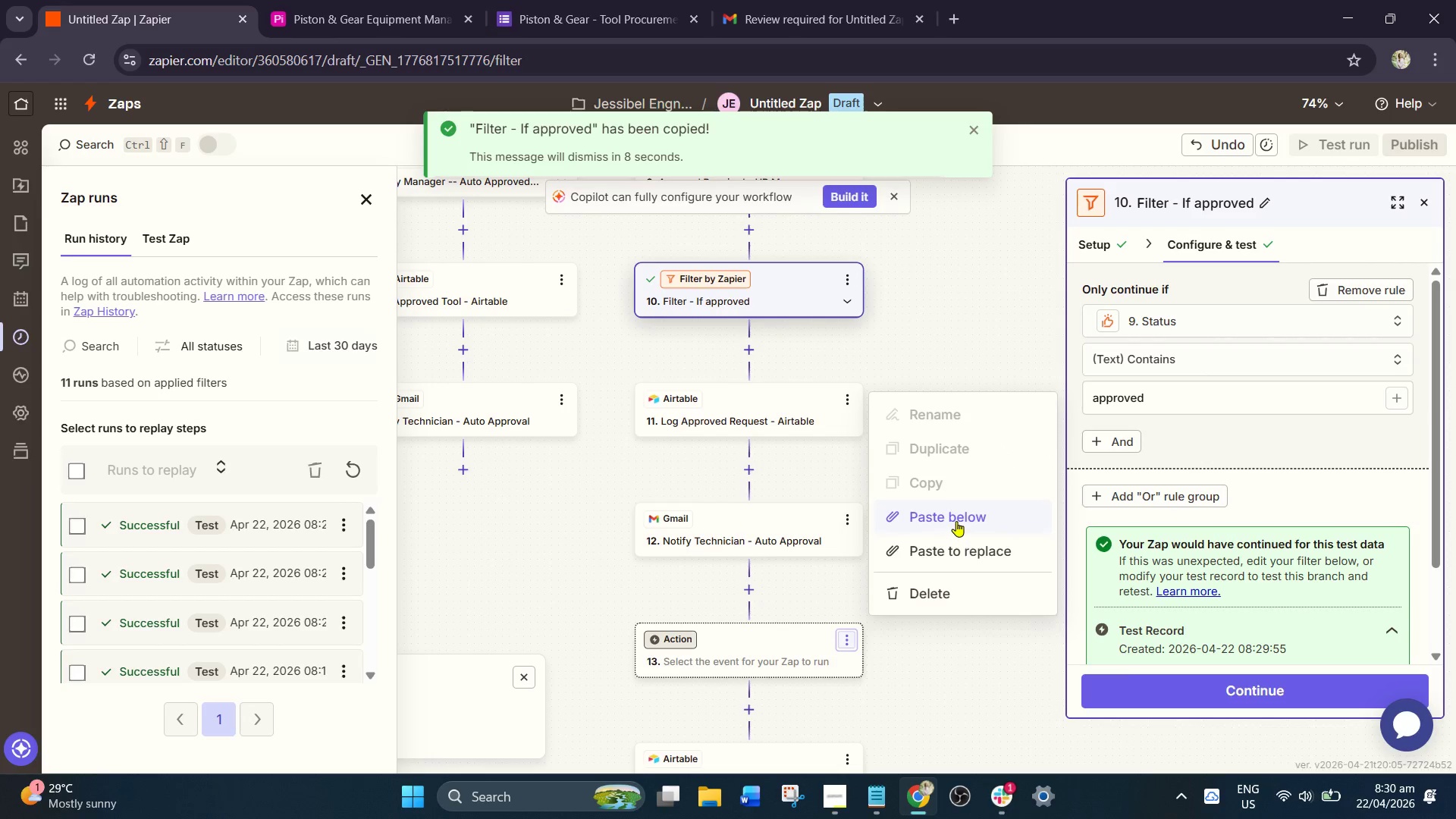 
left_click([953, 554])
 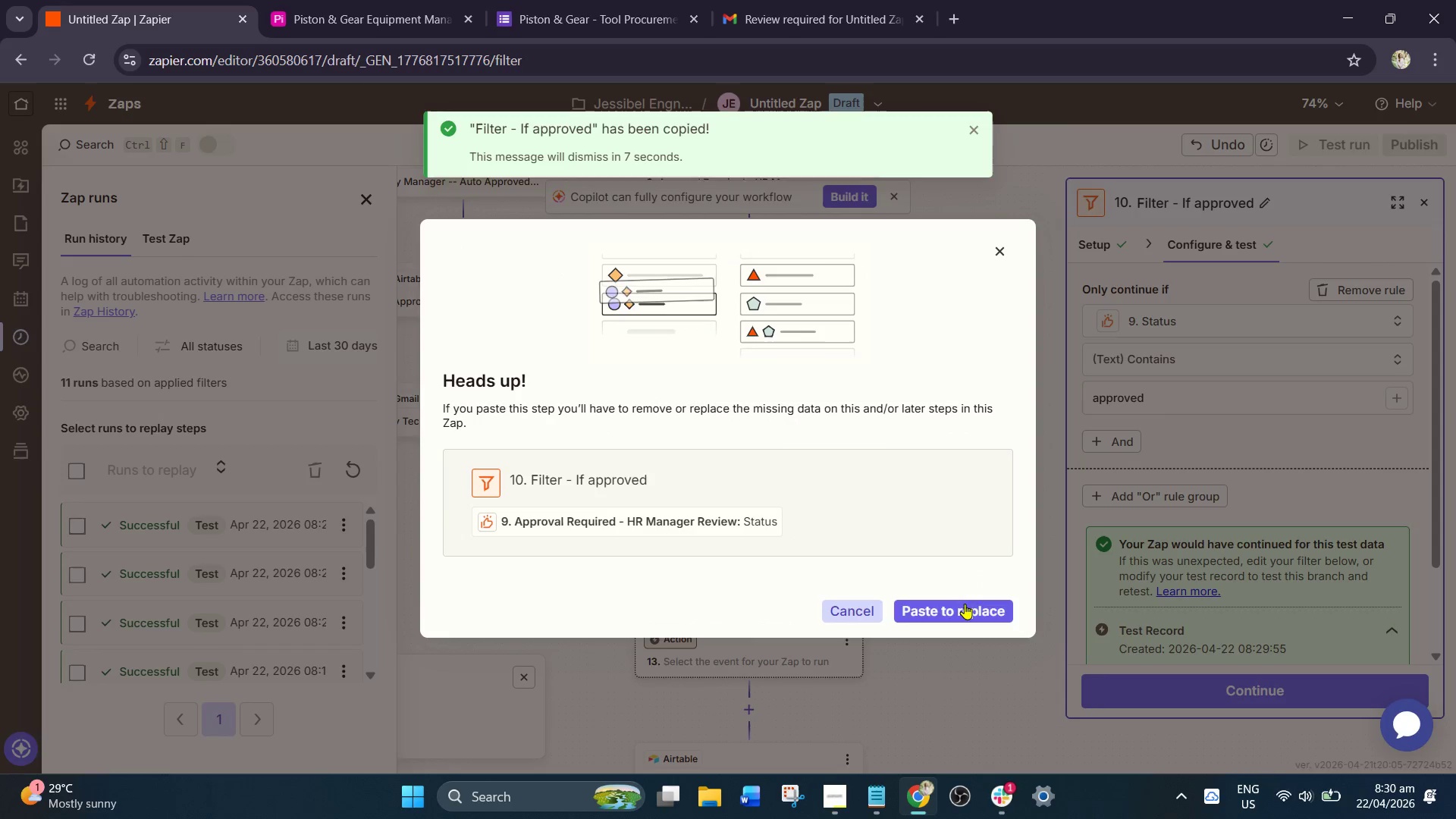 
left_click([965, 604])
 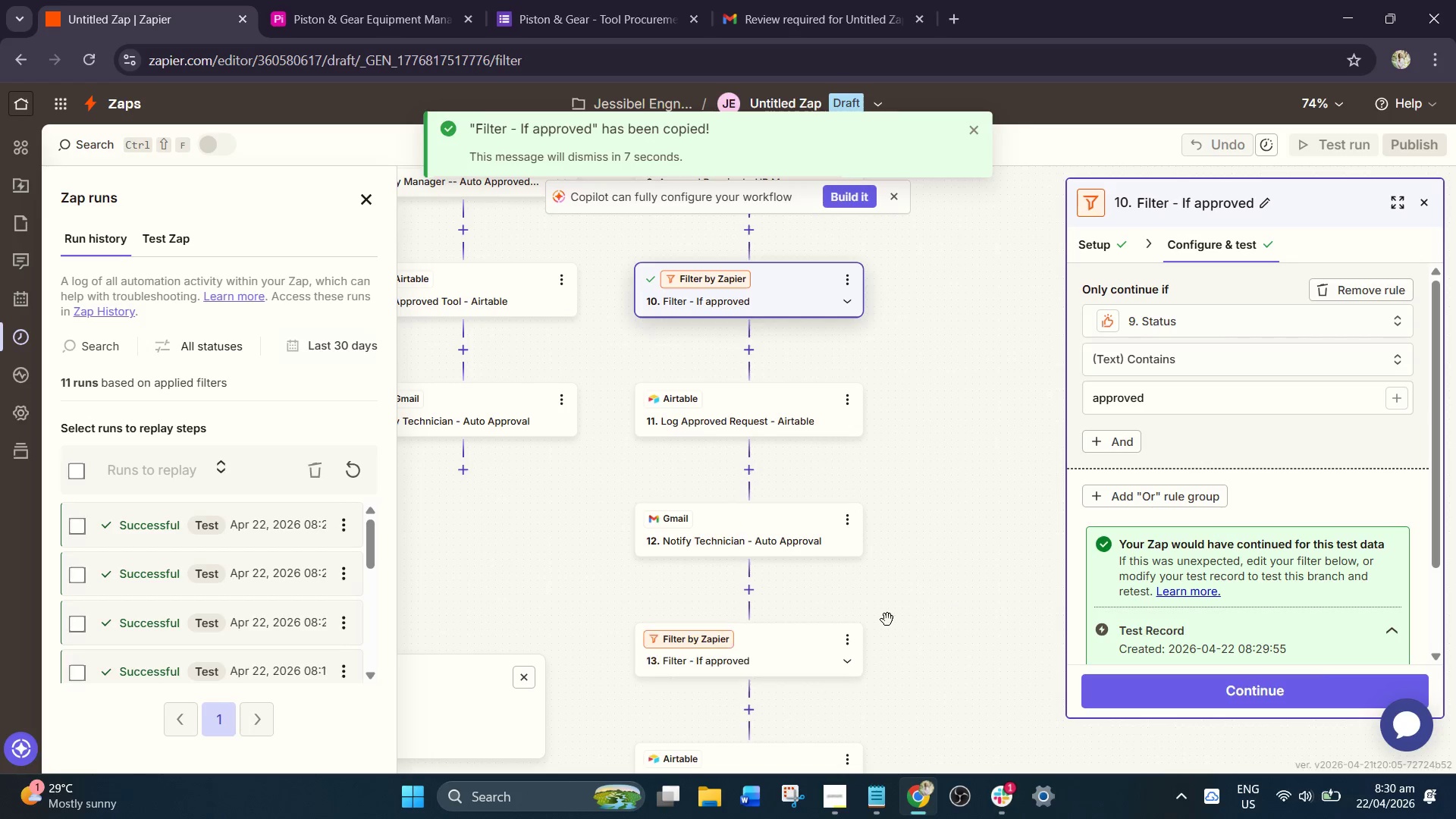 
scroll: coordinate [886, 620], scroll_direction: down, amount: 3.0
 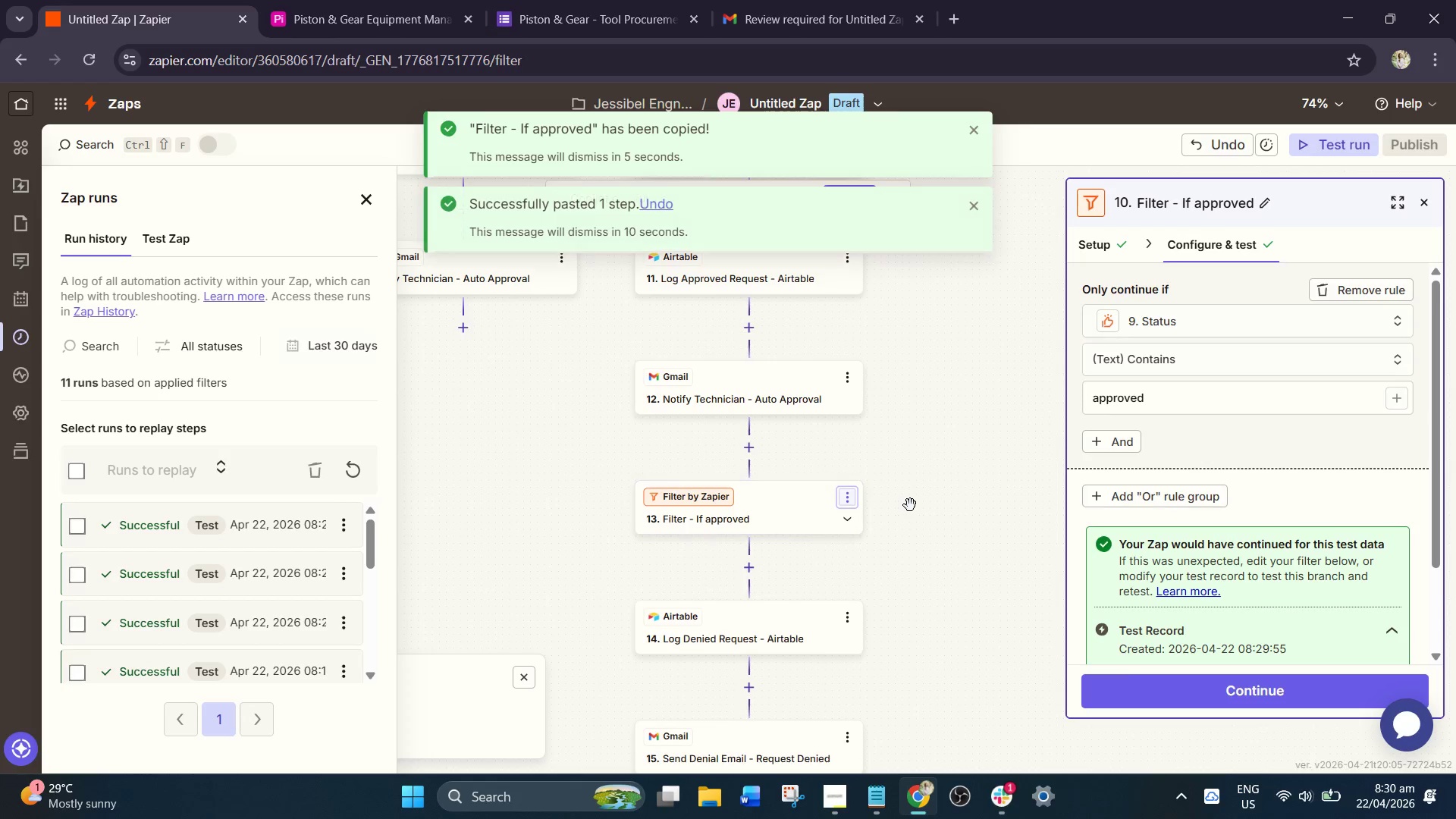 
left_click([844, 501])
 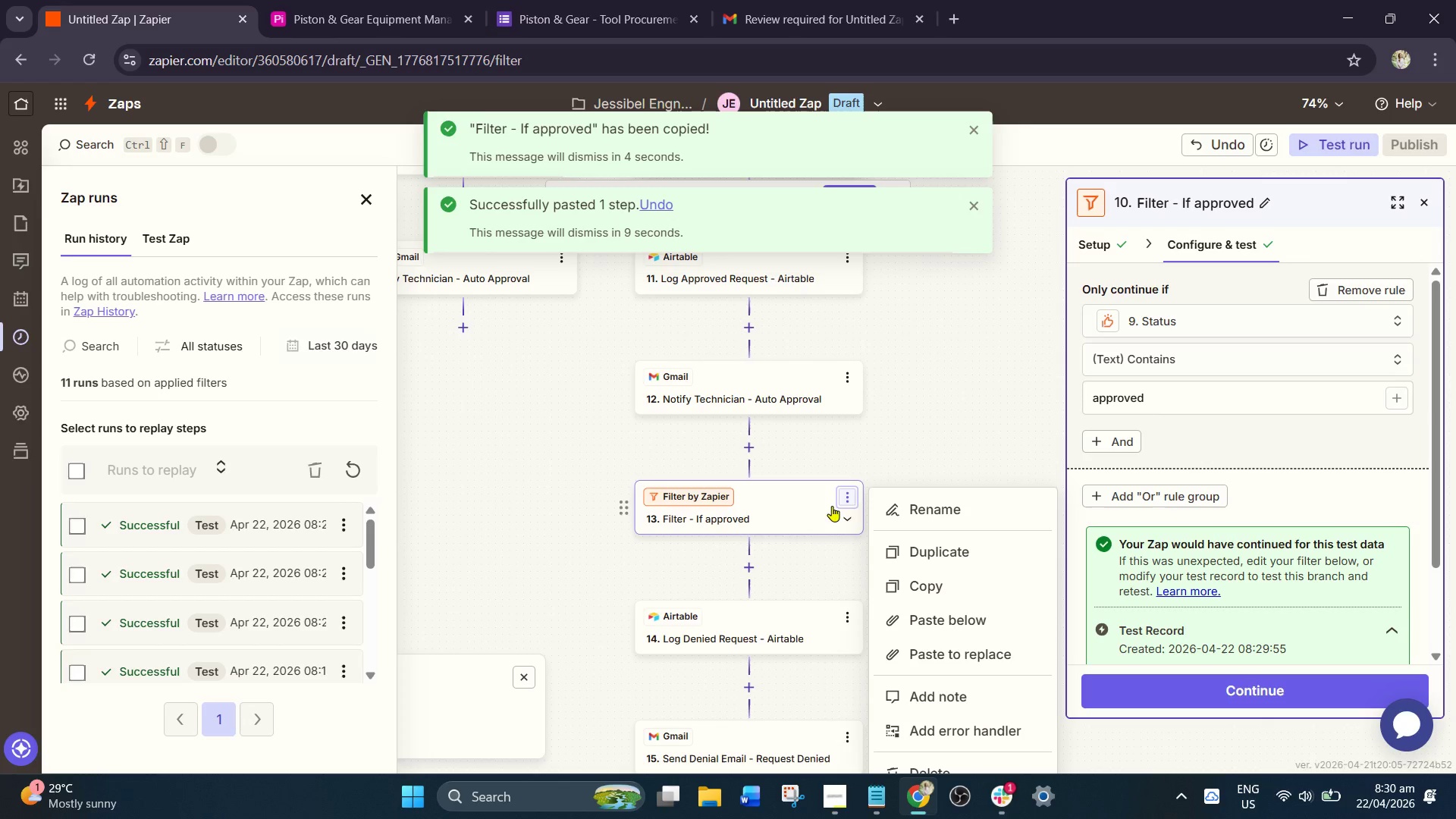 
left_click([905, 509])
 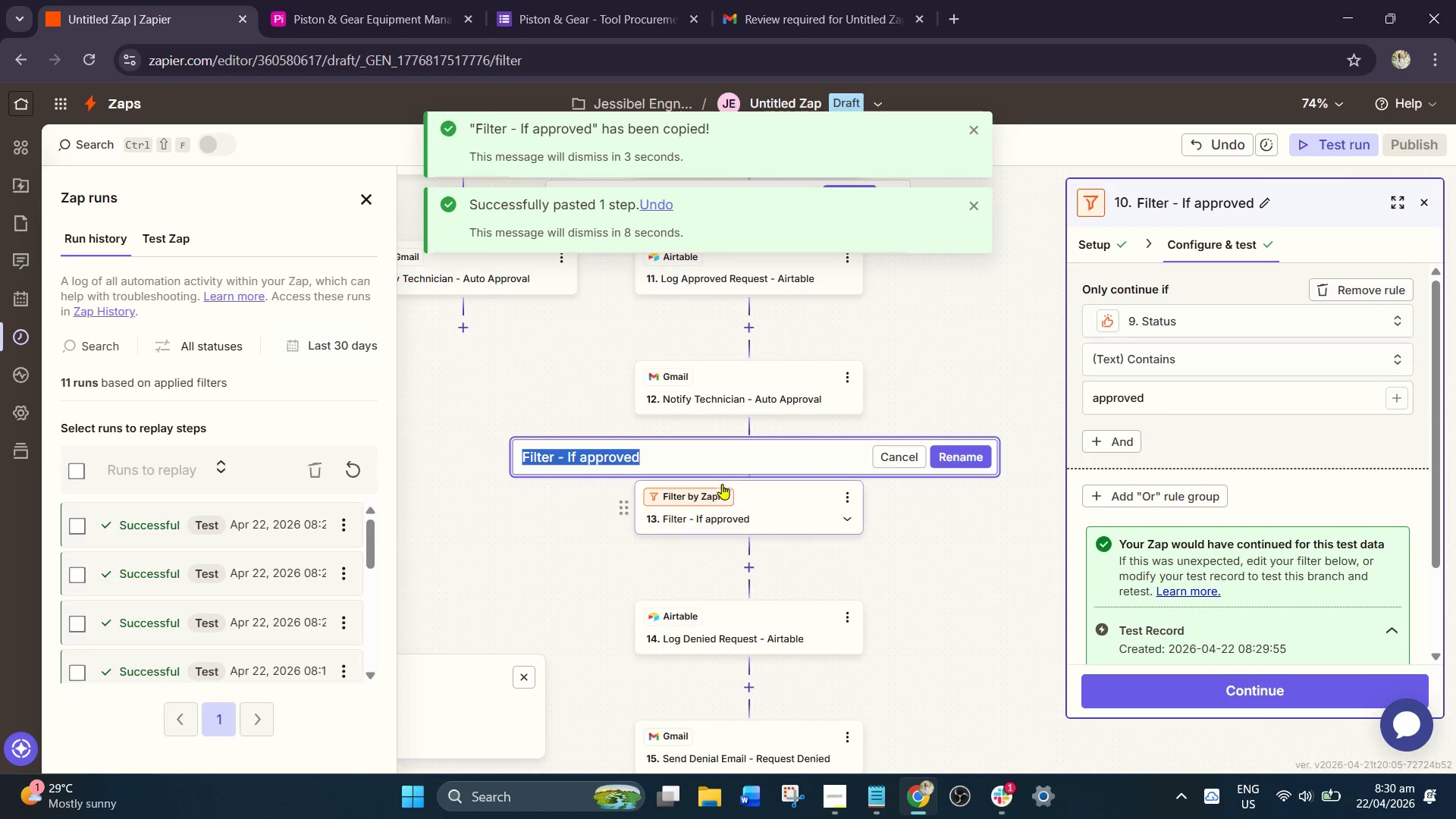 
left_click([707, 469])
 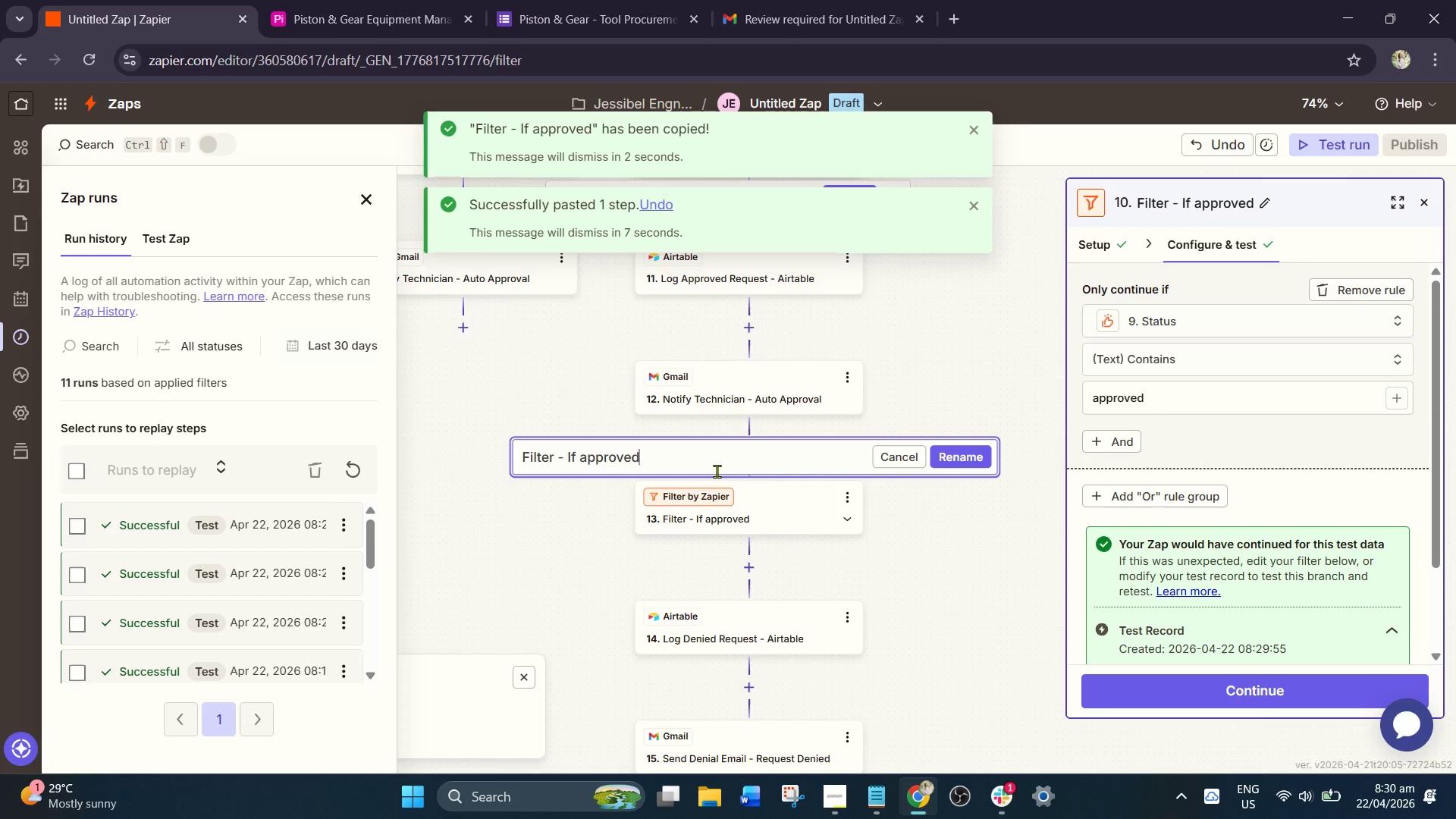 
key(Backspace)
key(Backspace)
key(Backspace)
key(Backspace)
key(Backspace)
key(Backspace)
key(Backspace)
key(Backspace)
type(denied)
 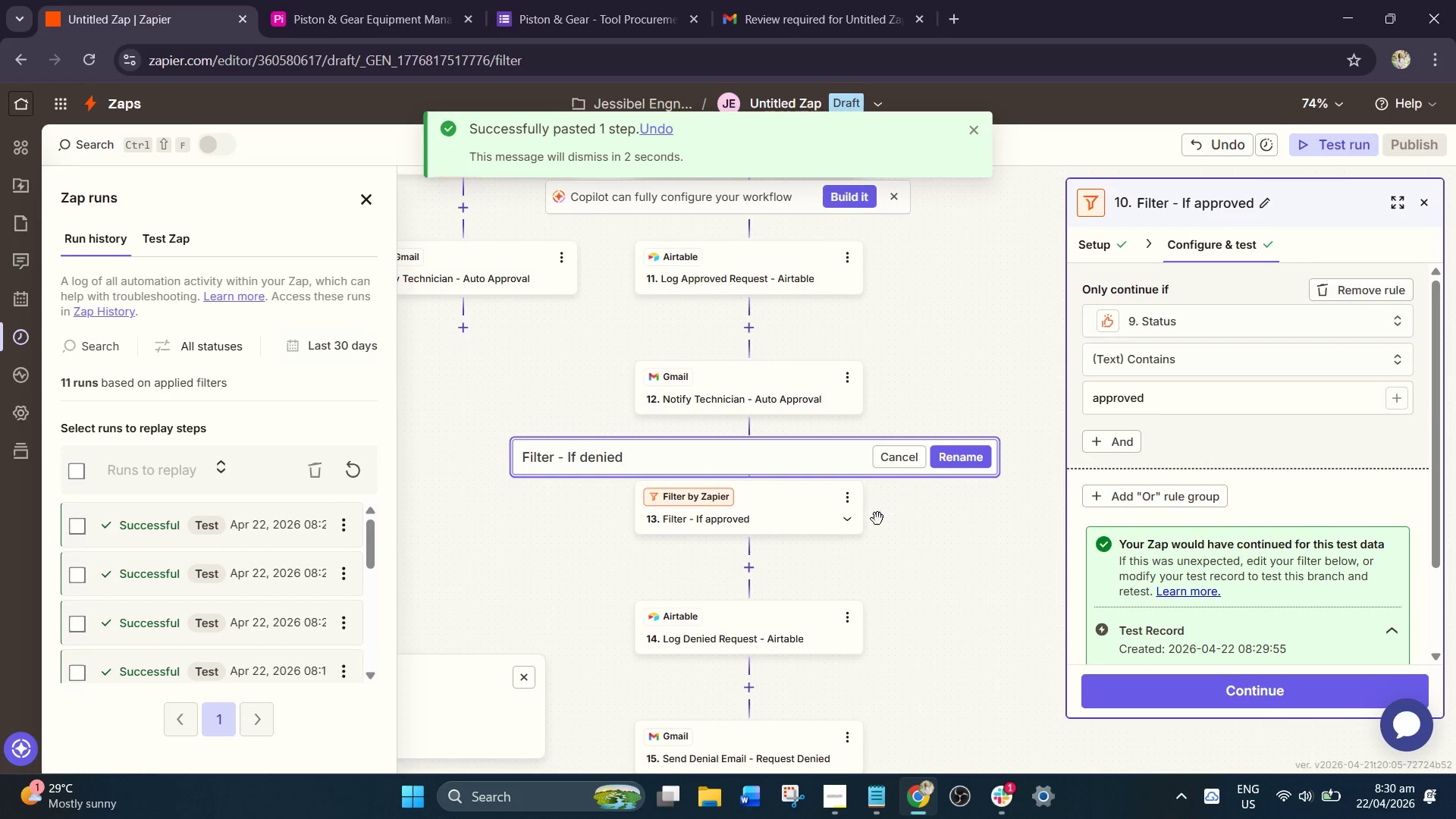 
left_click([748, 519])
 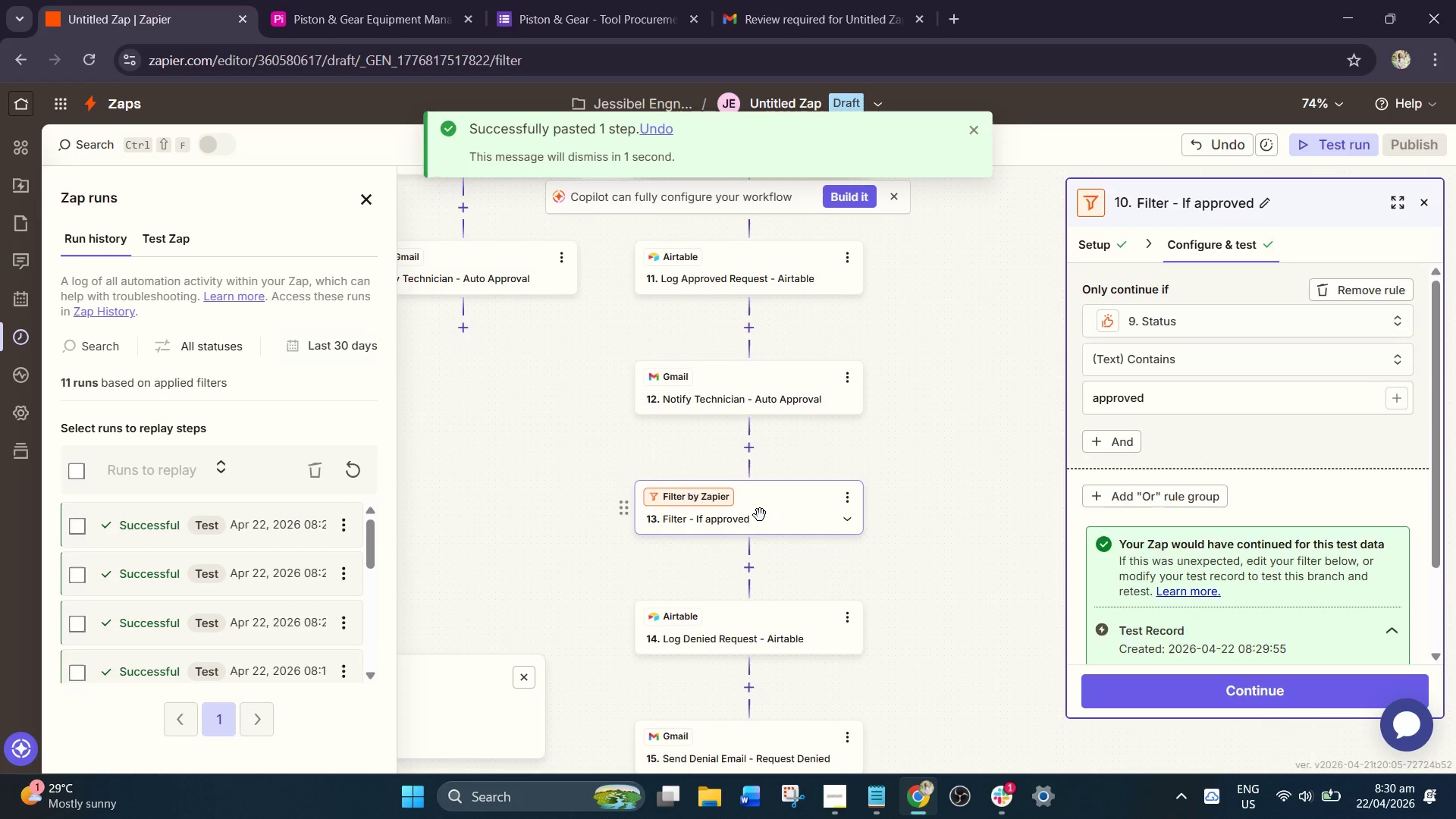 
left_click([761, 514])
 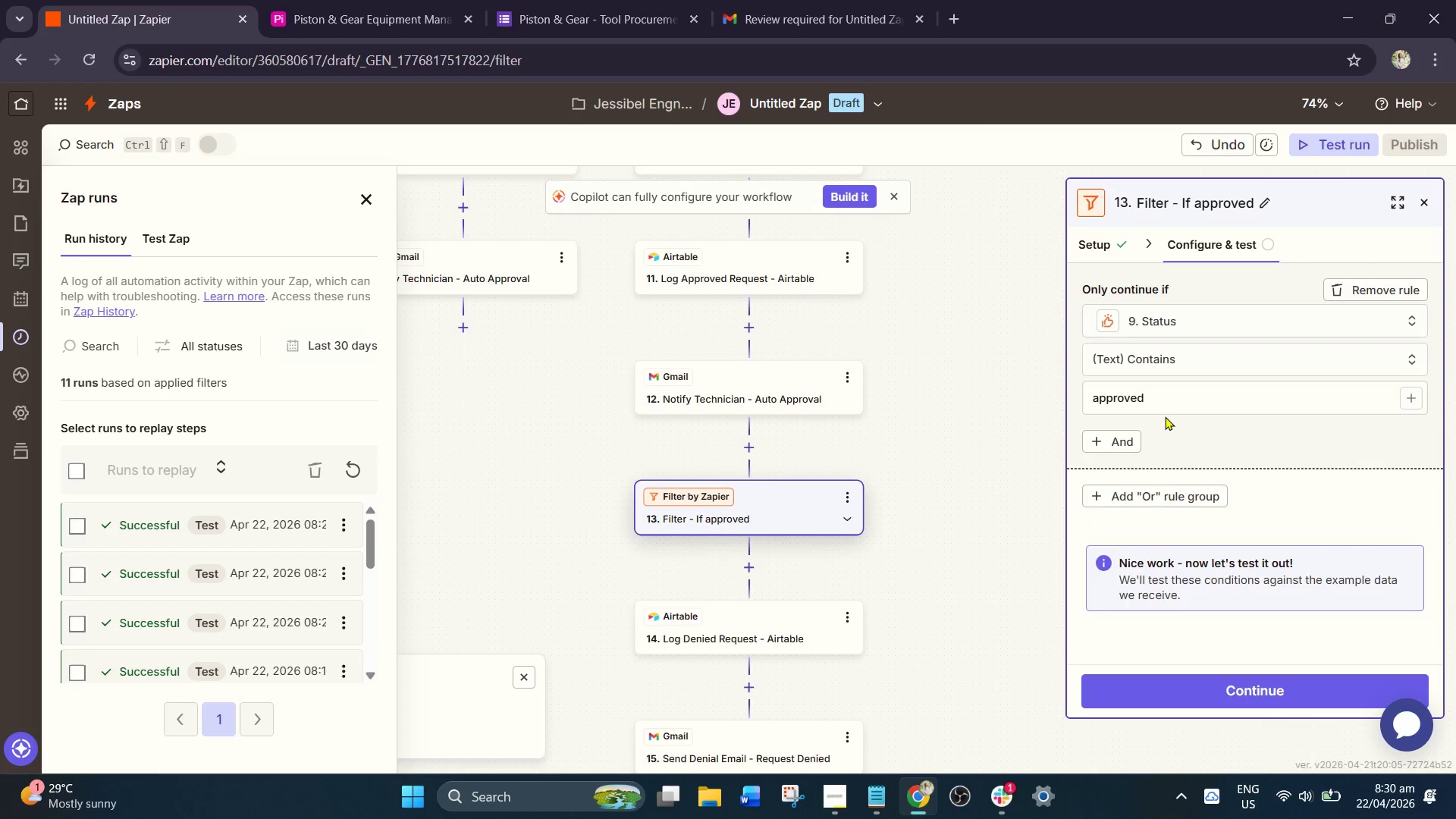 
left_click_drag(start_coordinate=[1185, 407], to_coordinate=[1001, 406])
 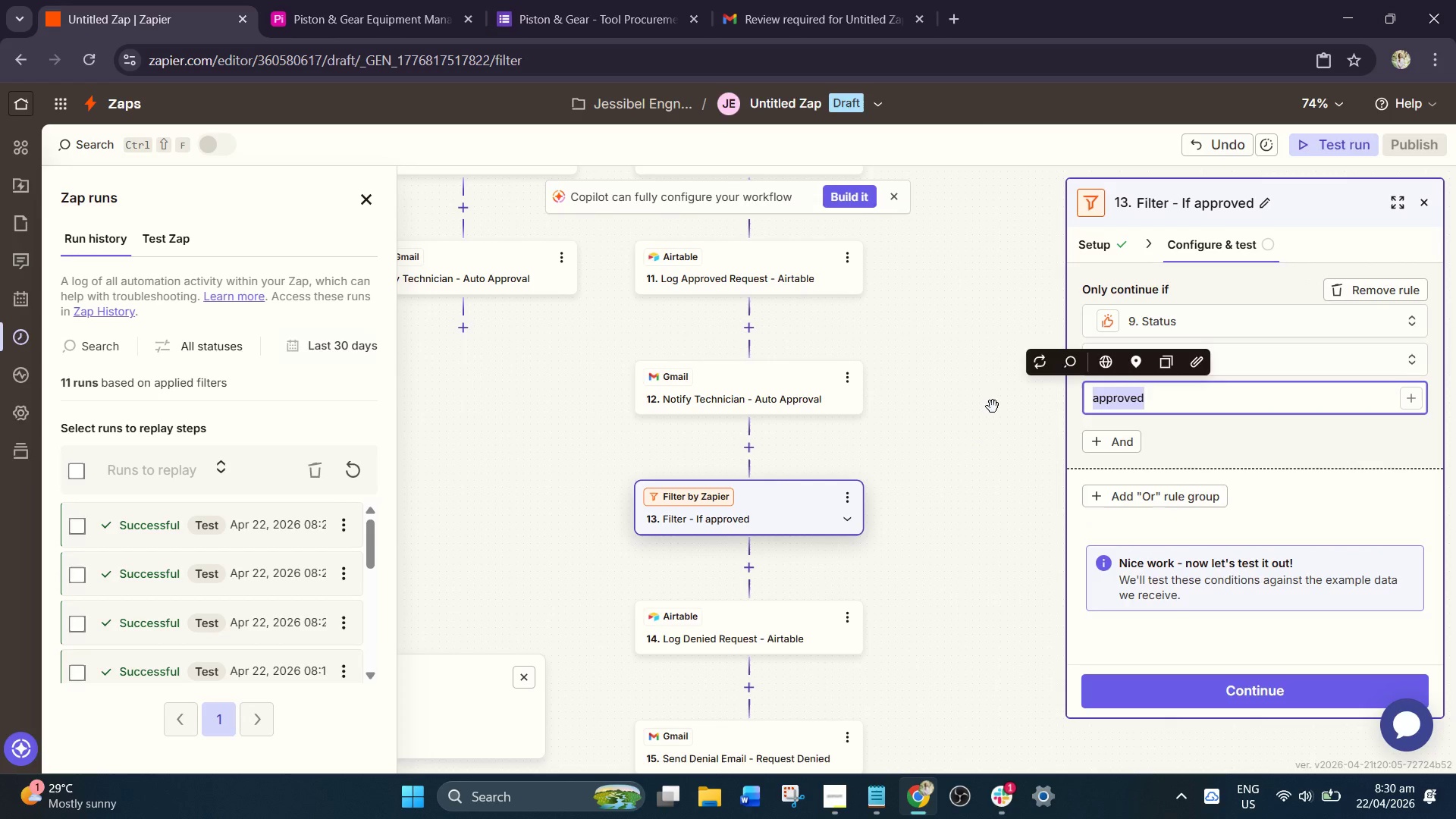 
type(deny)
 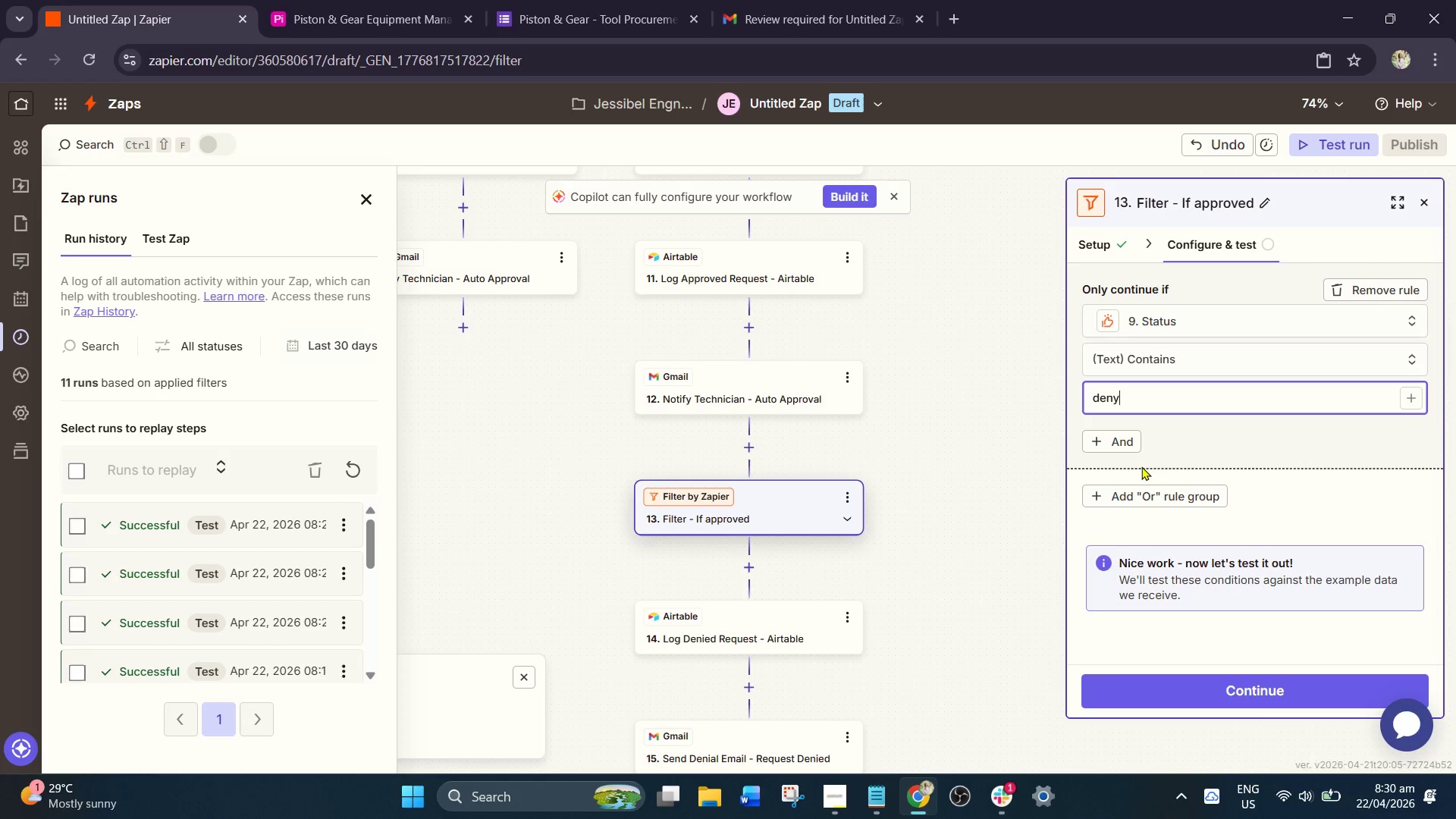 
left_click([1155, 495])
 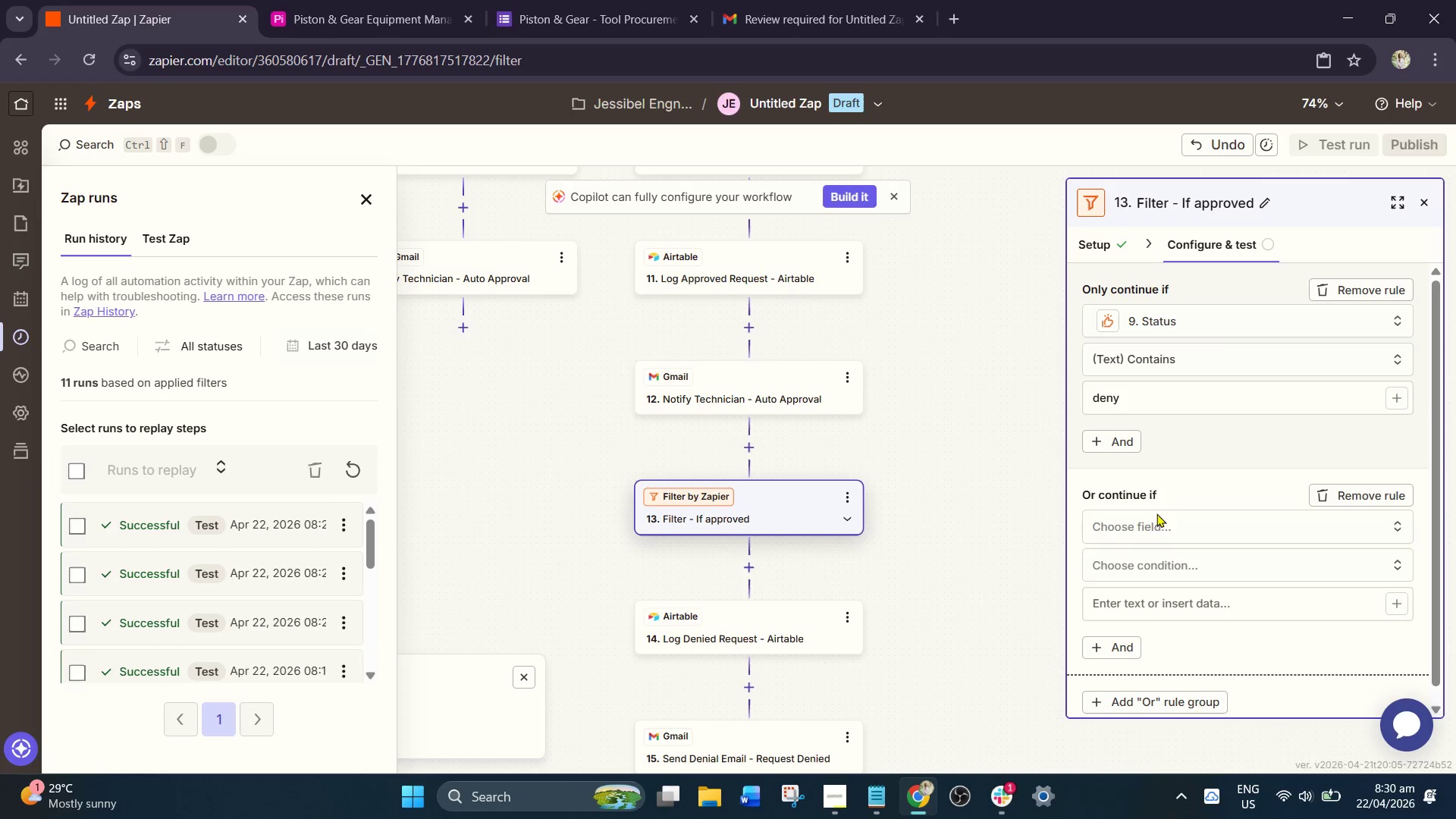 
left_click([1156, 522])
 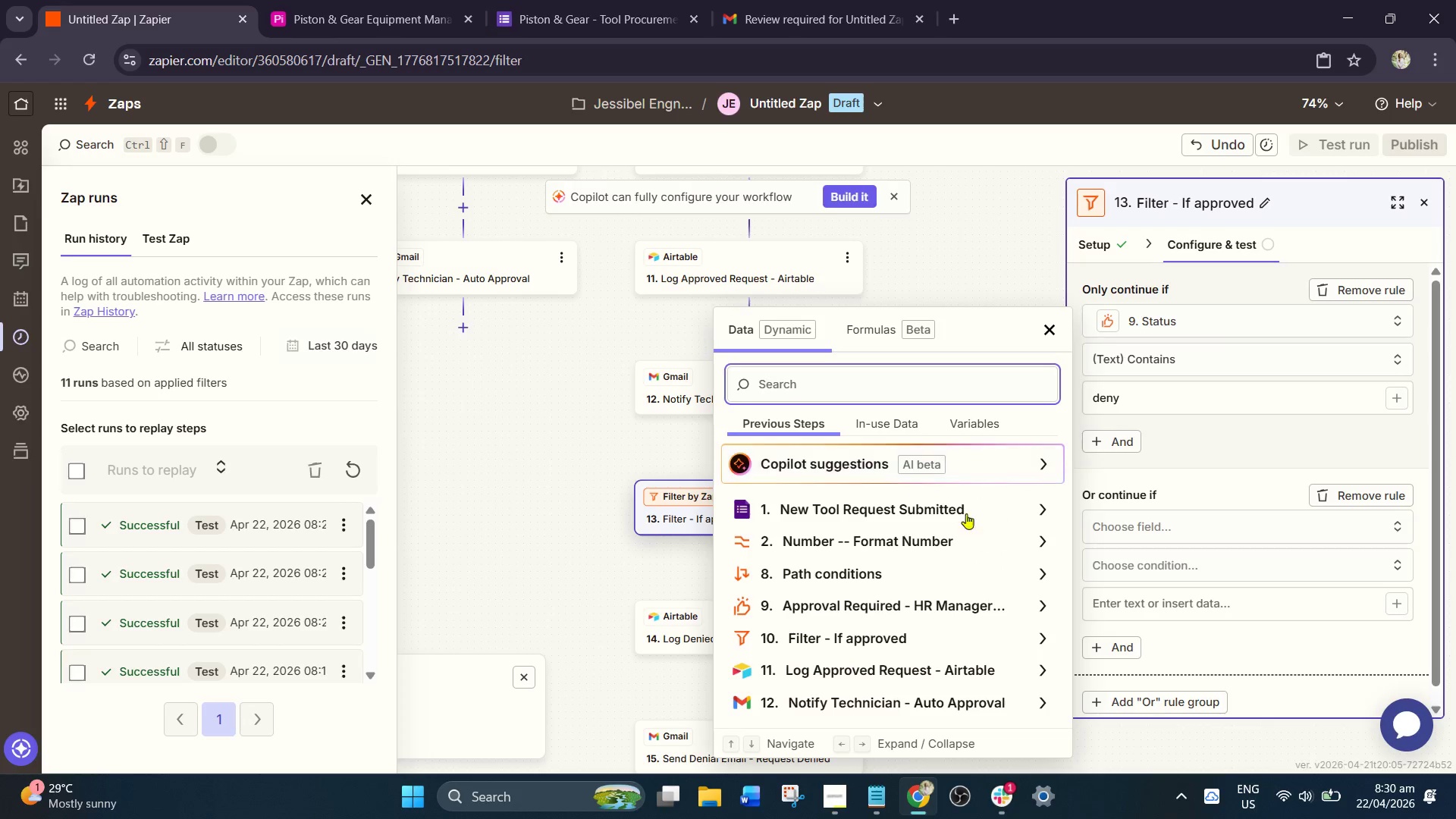 
scroll: coordinate [903, 673], scroll_direction: down, amount: 4.0
 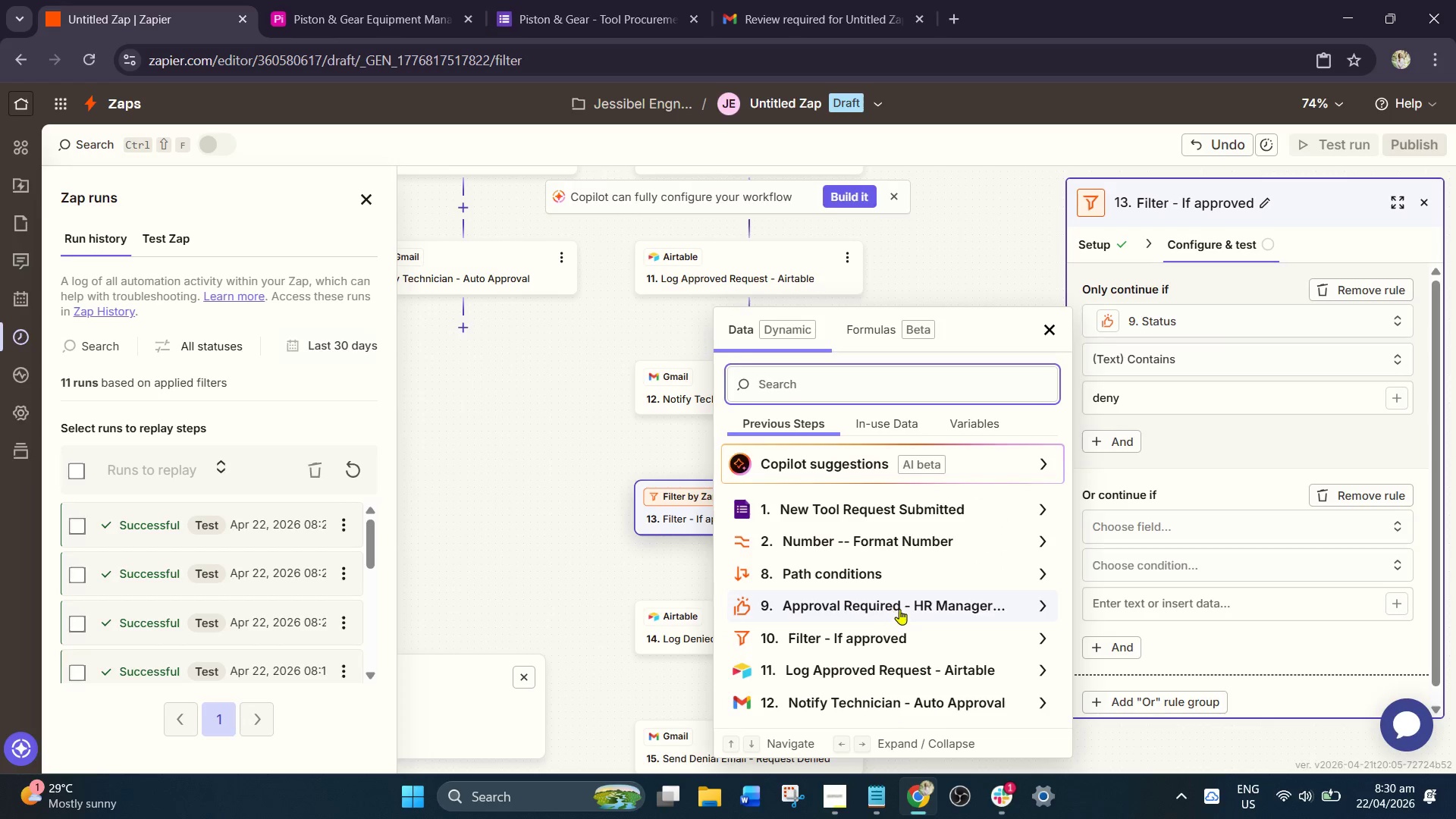 
left_click([901, 609])
 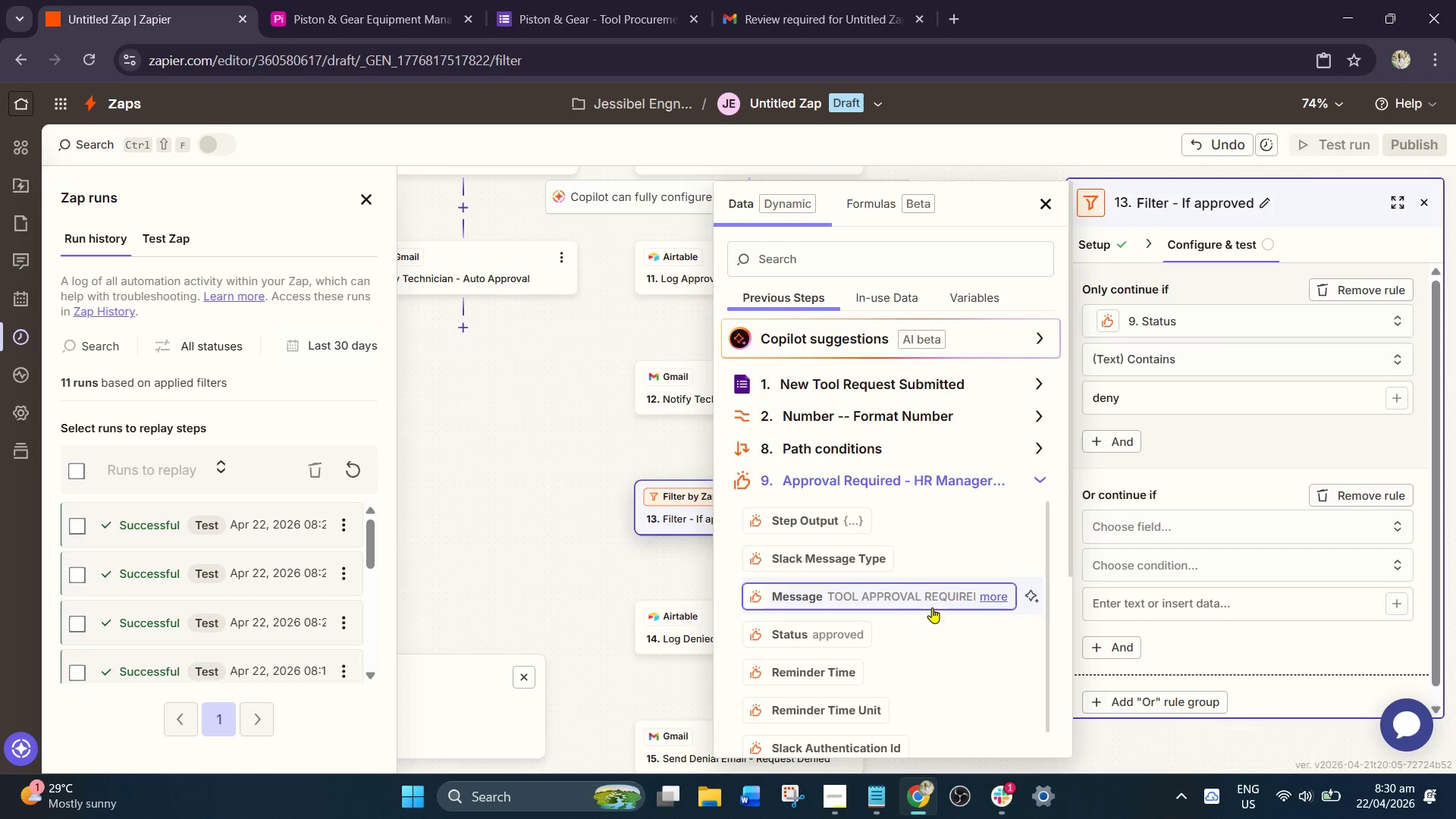 
scroll: coordinate [908, 617], scroll_direction: down, amount: 1.0
 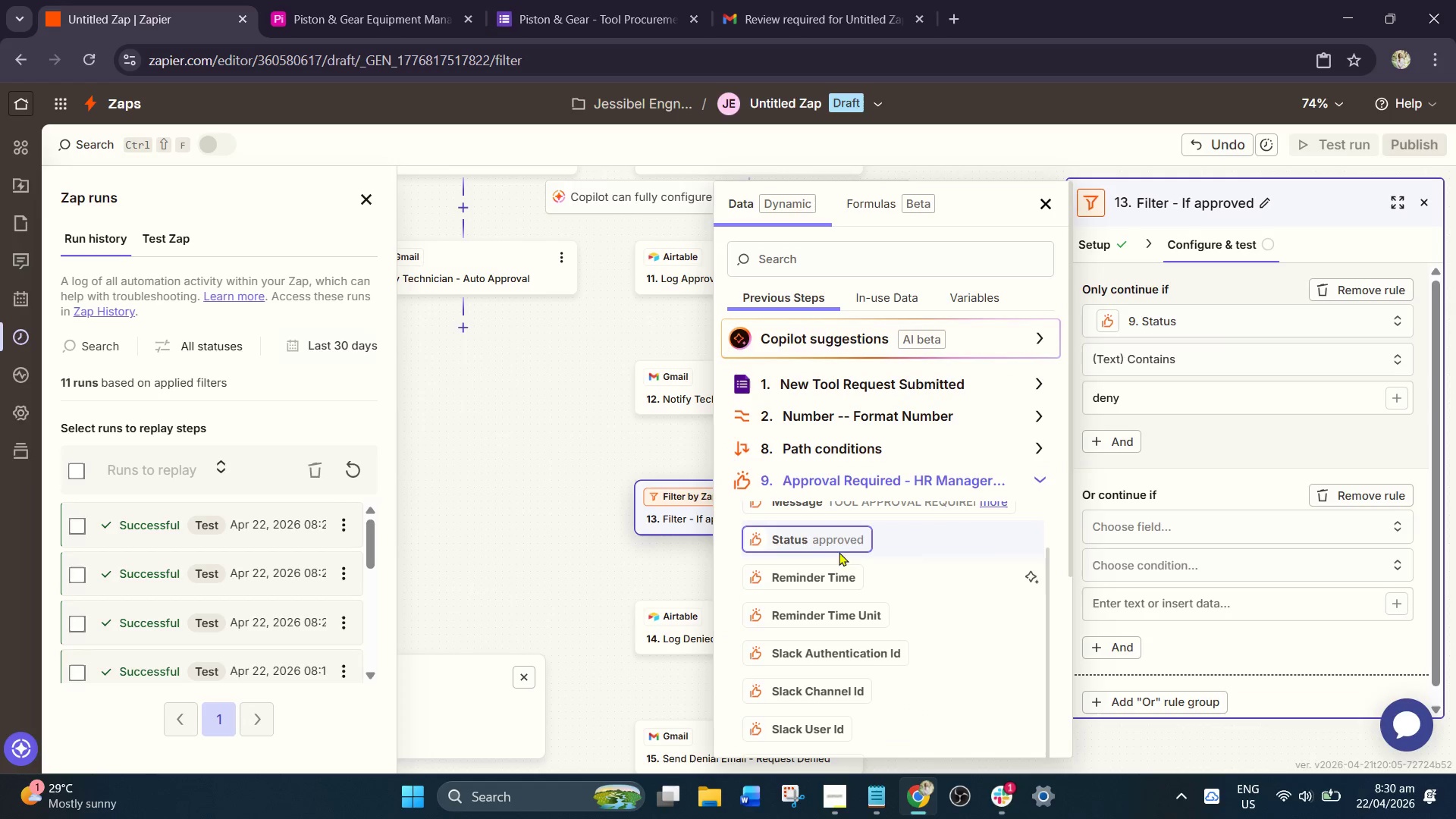 
left_click([839, 544])
 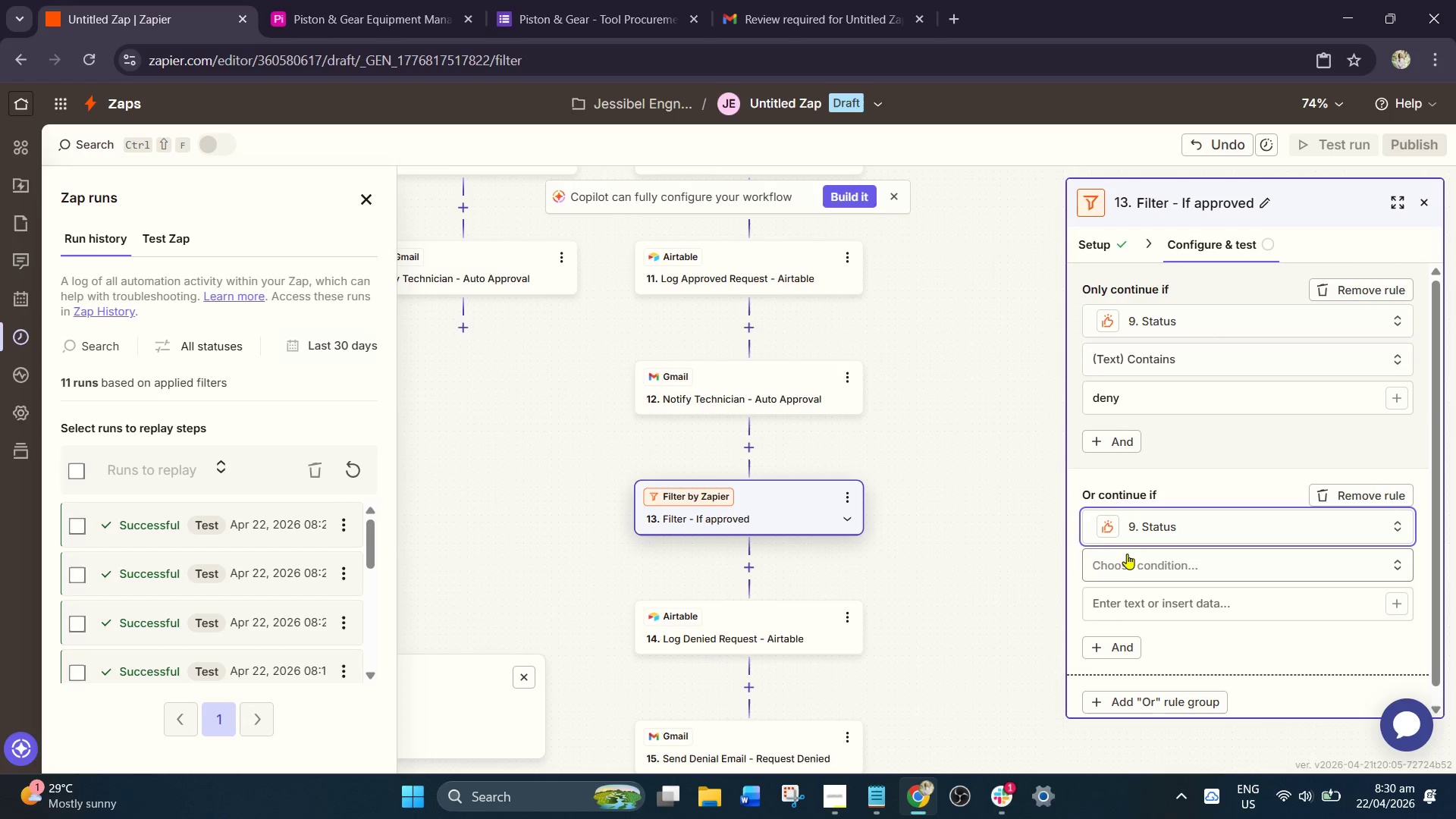 
left_click([1131, 568])
 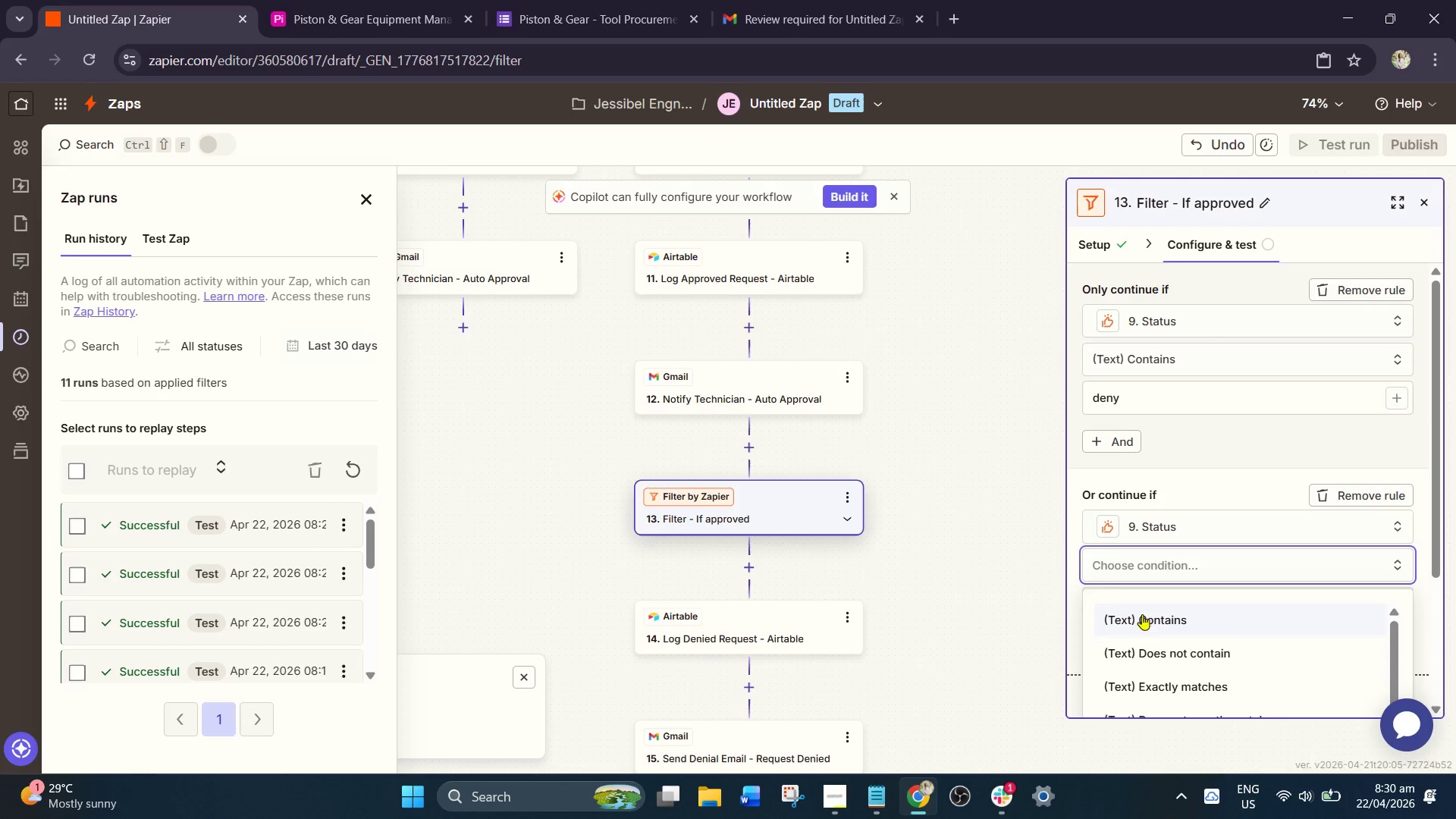 
left_click([1147, 623])
 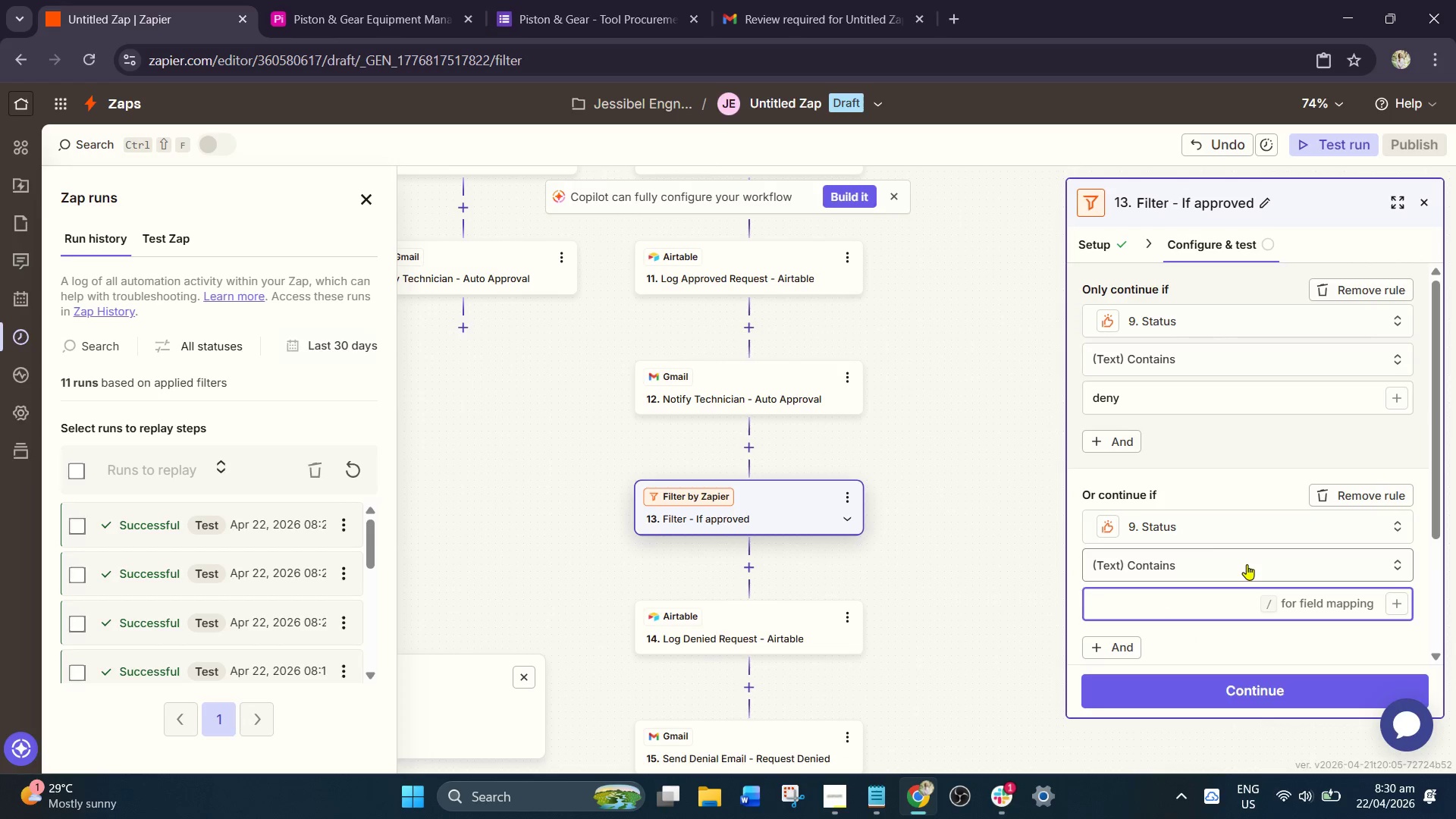 
type(denied)
 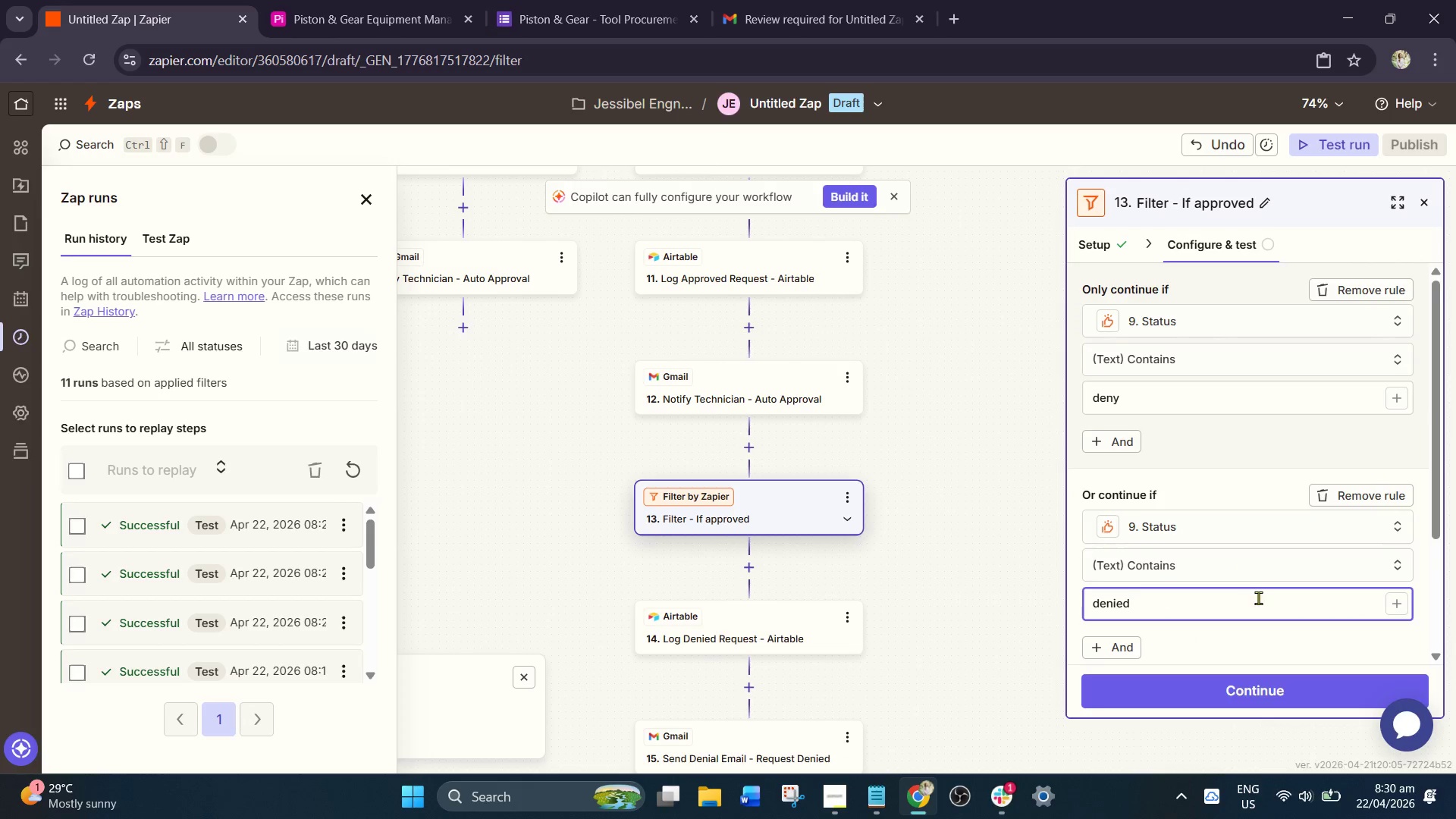 
scroll: coordinate [1264, 614], scroll_direction: down, amount: 2.0
 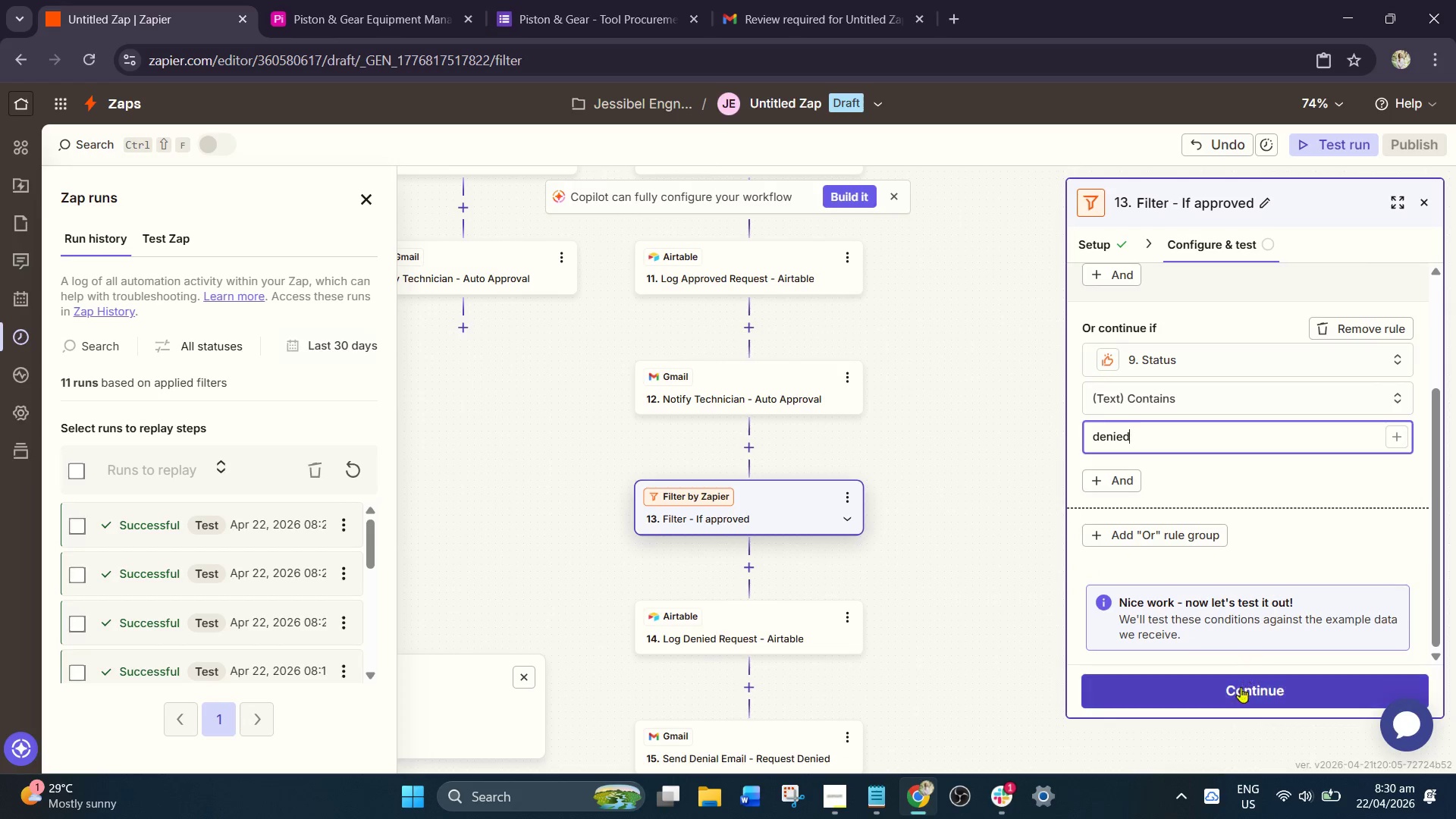 
left_click([1241, 697])
 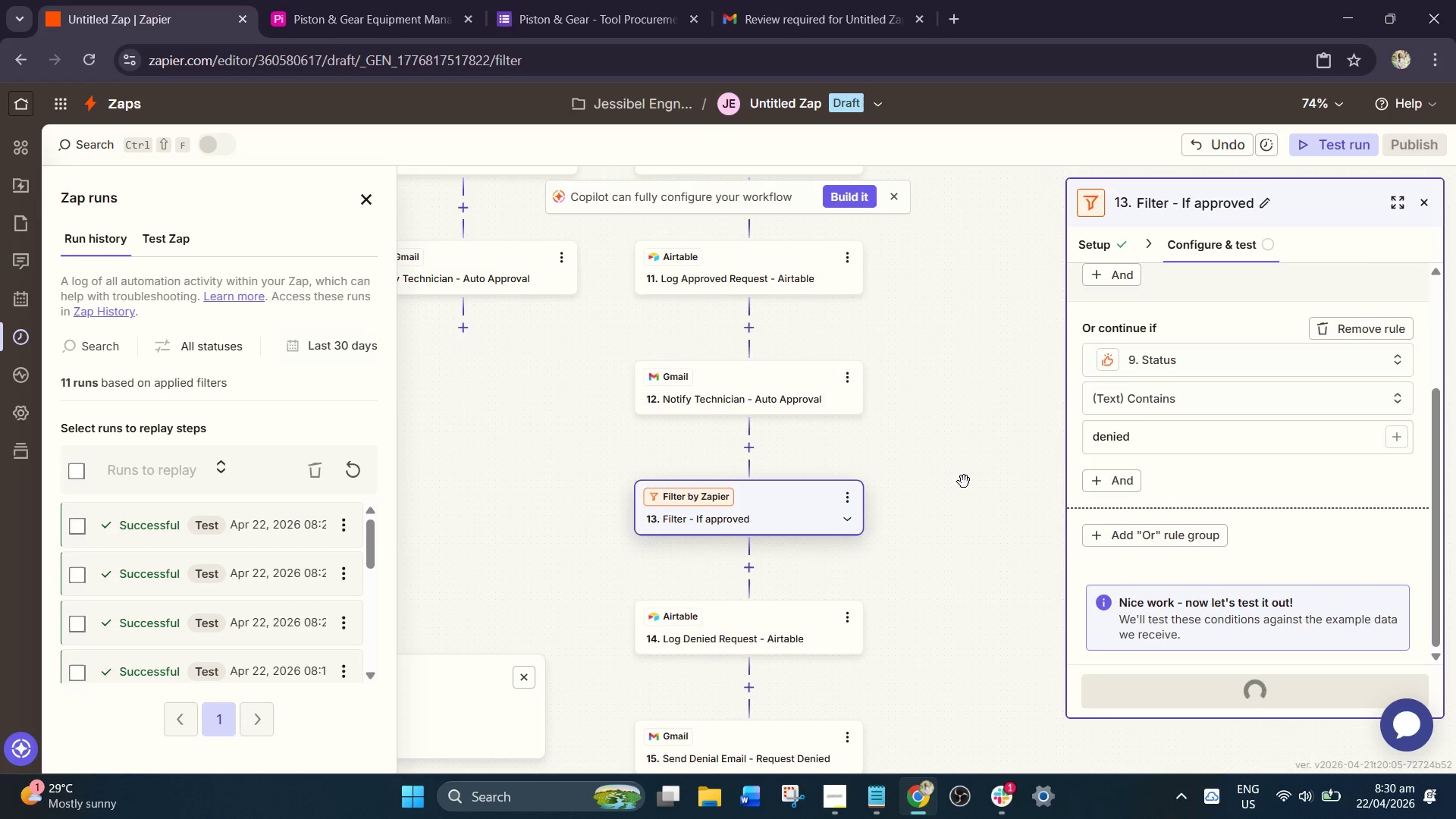 
scroll: coordinate [945, 435], scroll_direction: up, amount: 11.0
 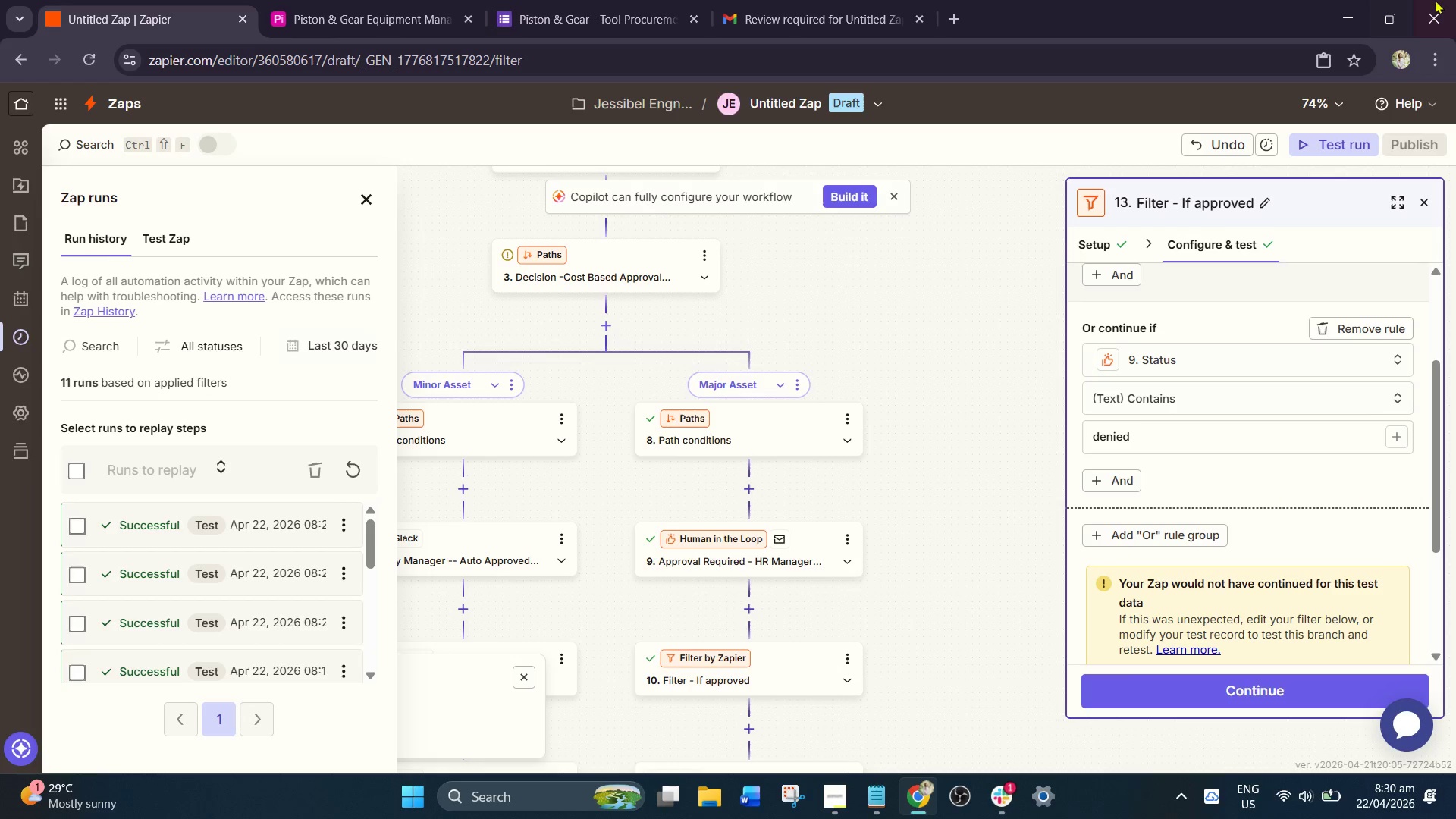 
left_click([1348, 146])
 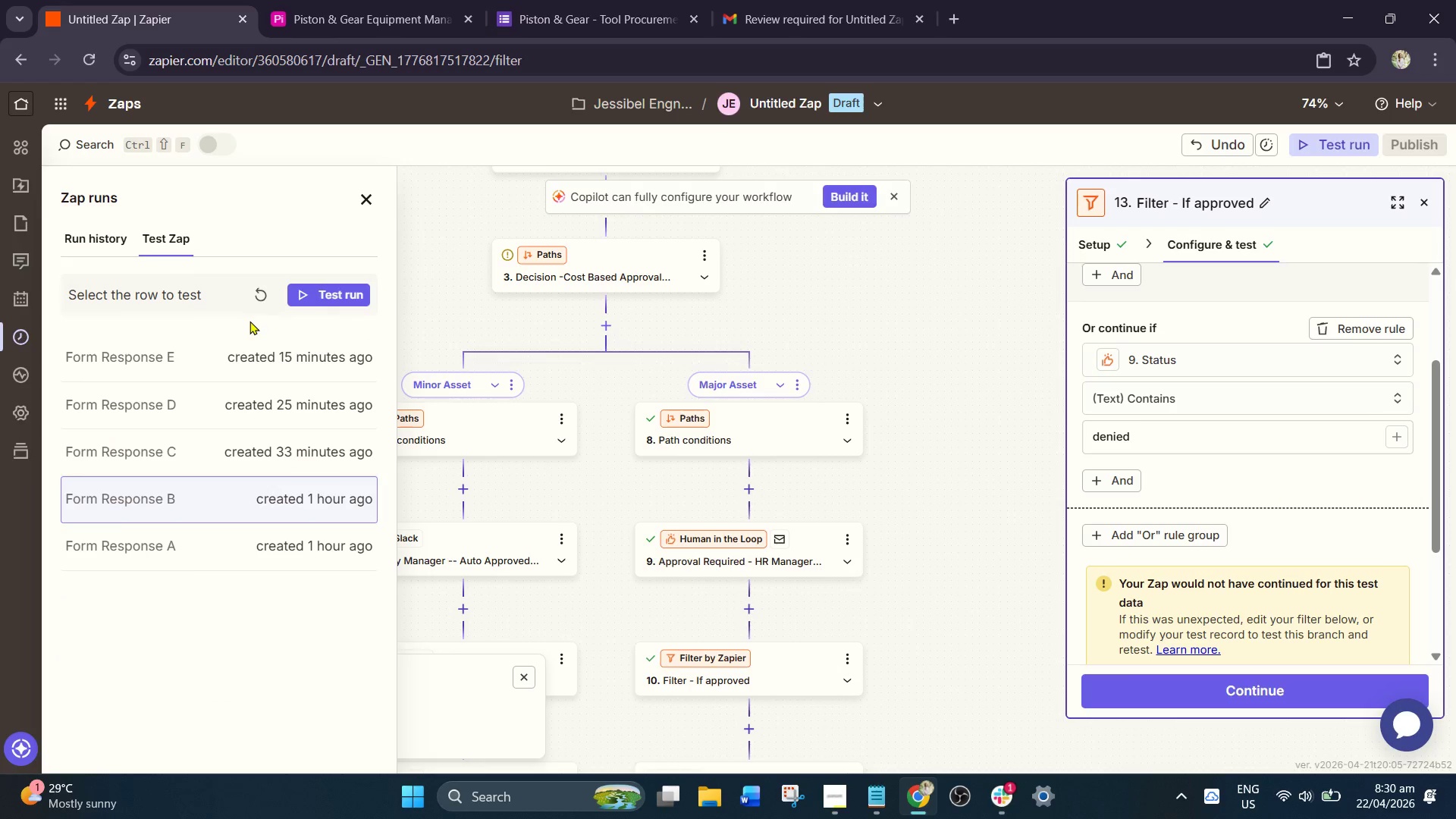 
left_click([267, 298])
 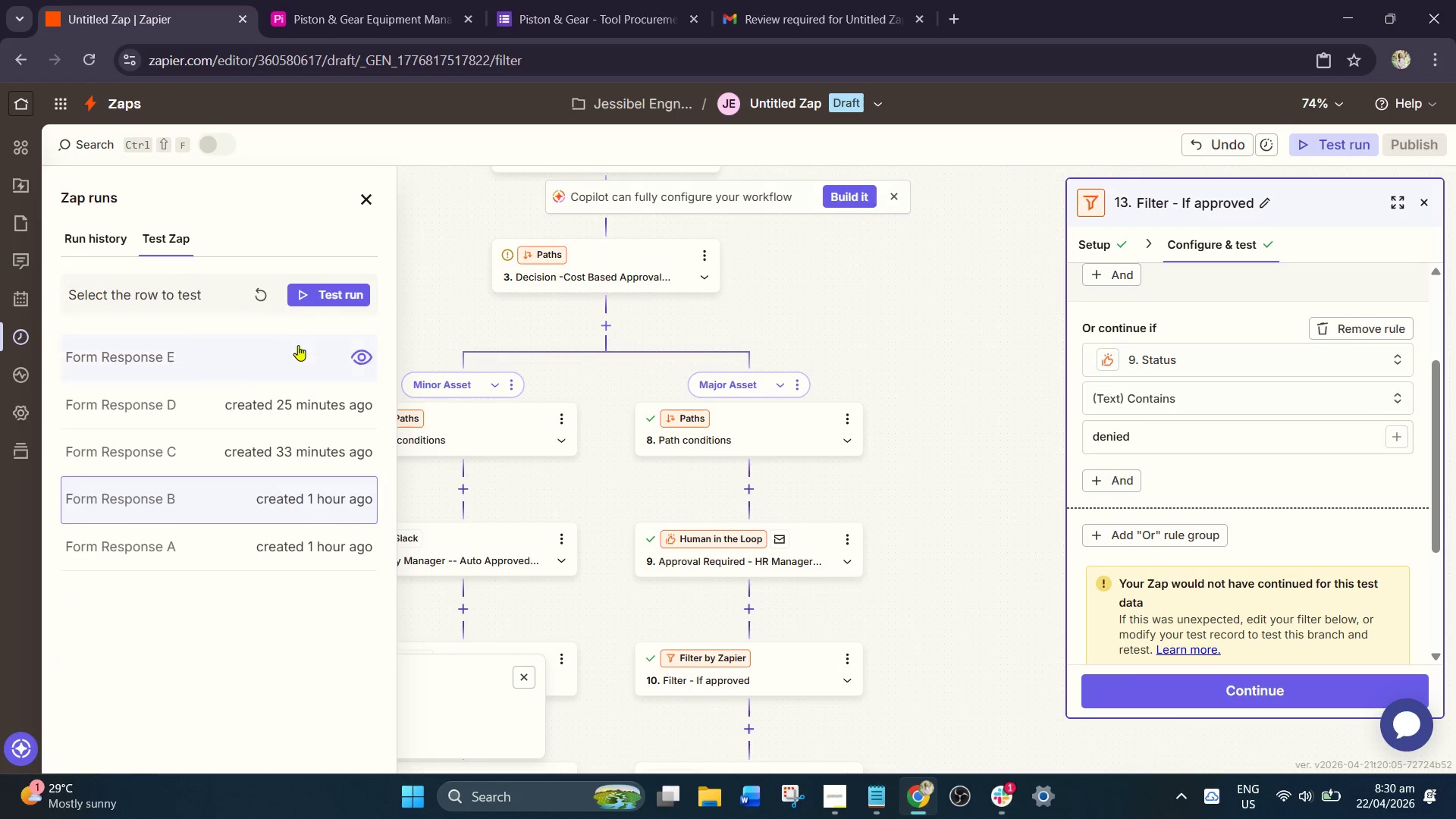 
left_click([294, 354])
 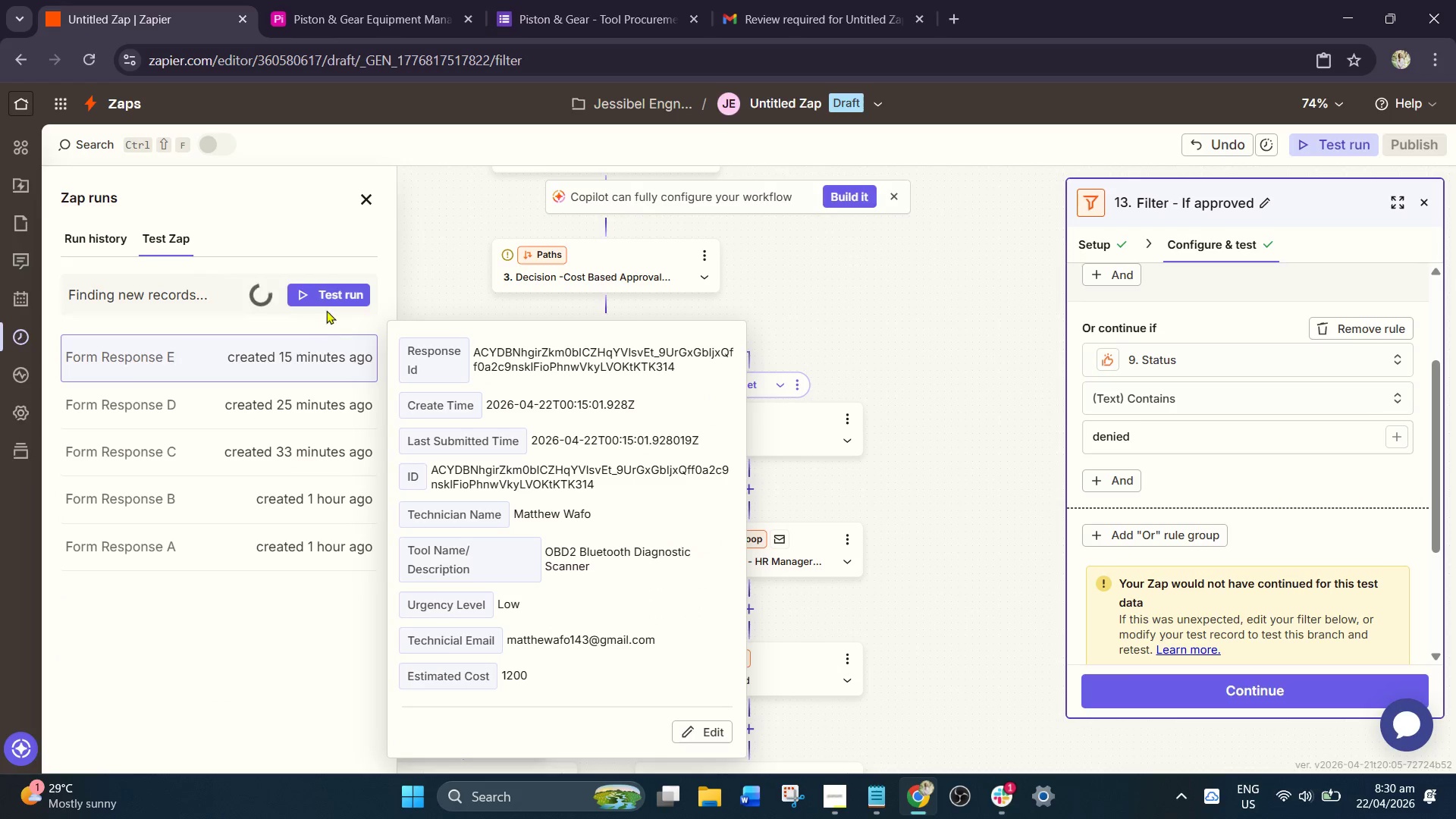 
left_click([331, 297])
 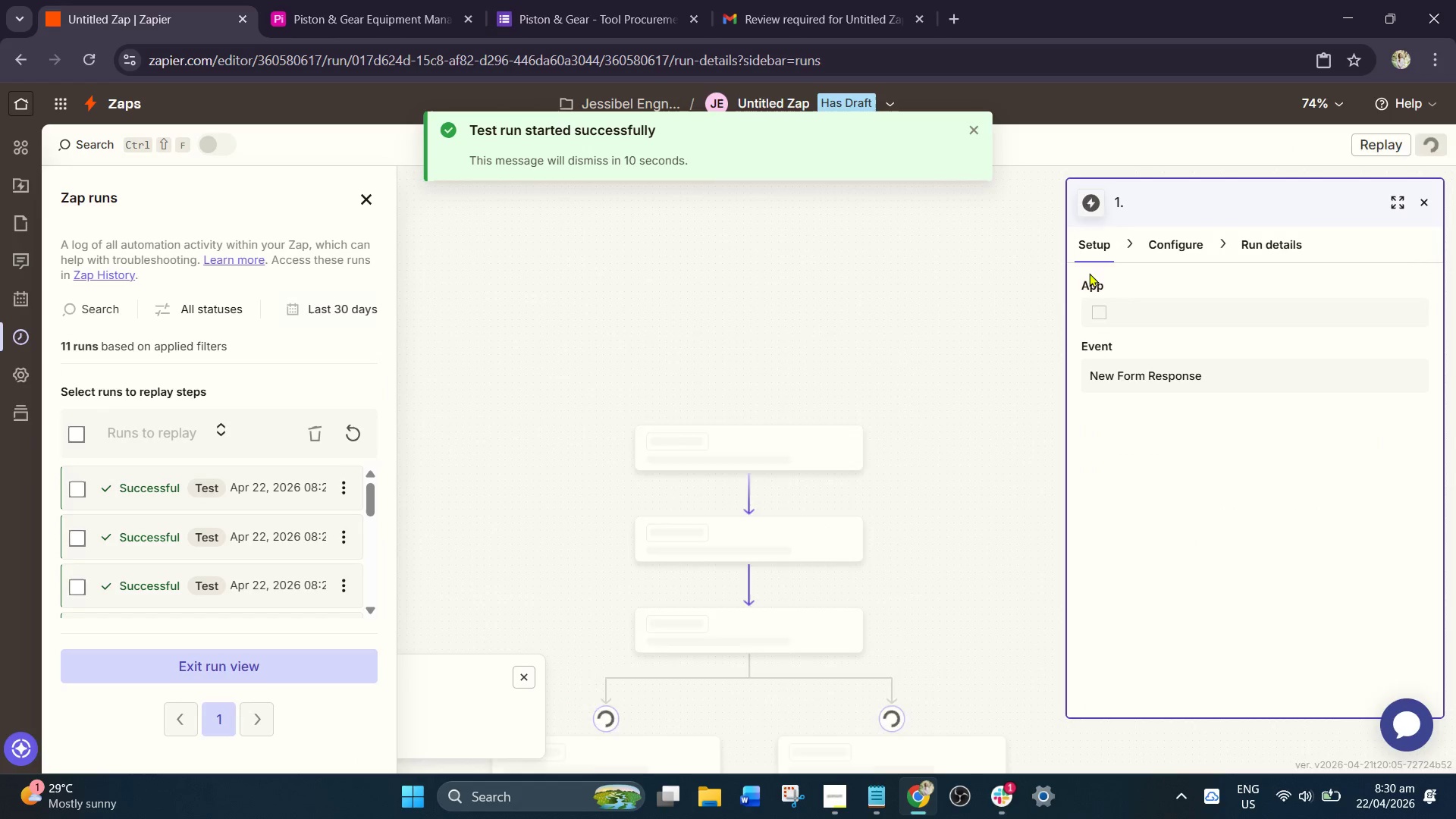 
left_click([1426, 202])
 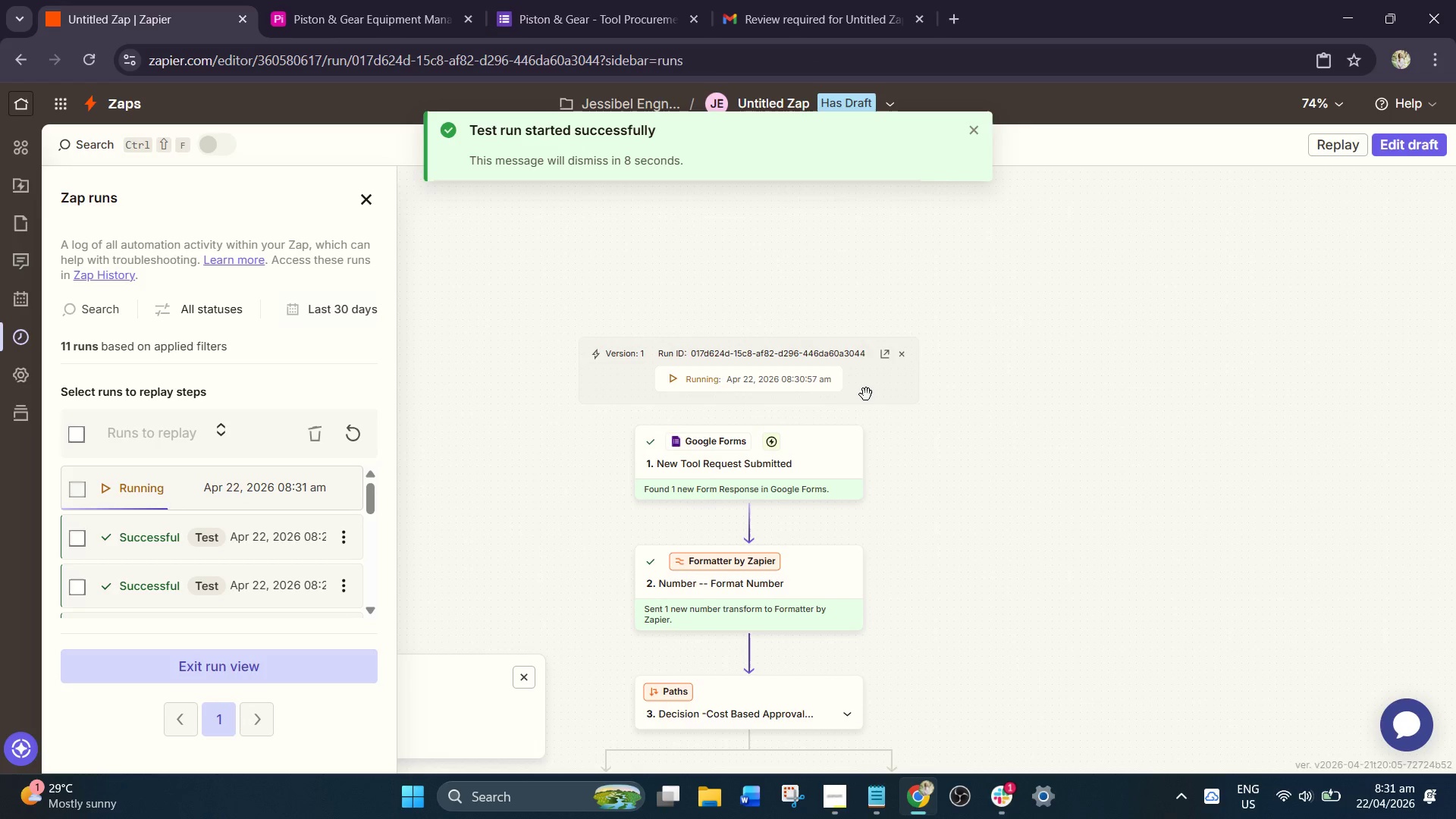 
scroll: coordinate [798, 417], scroll_direction: down, amount: 12.0
 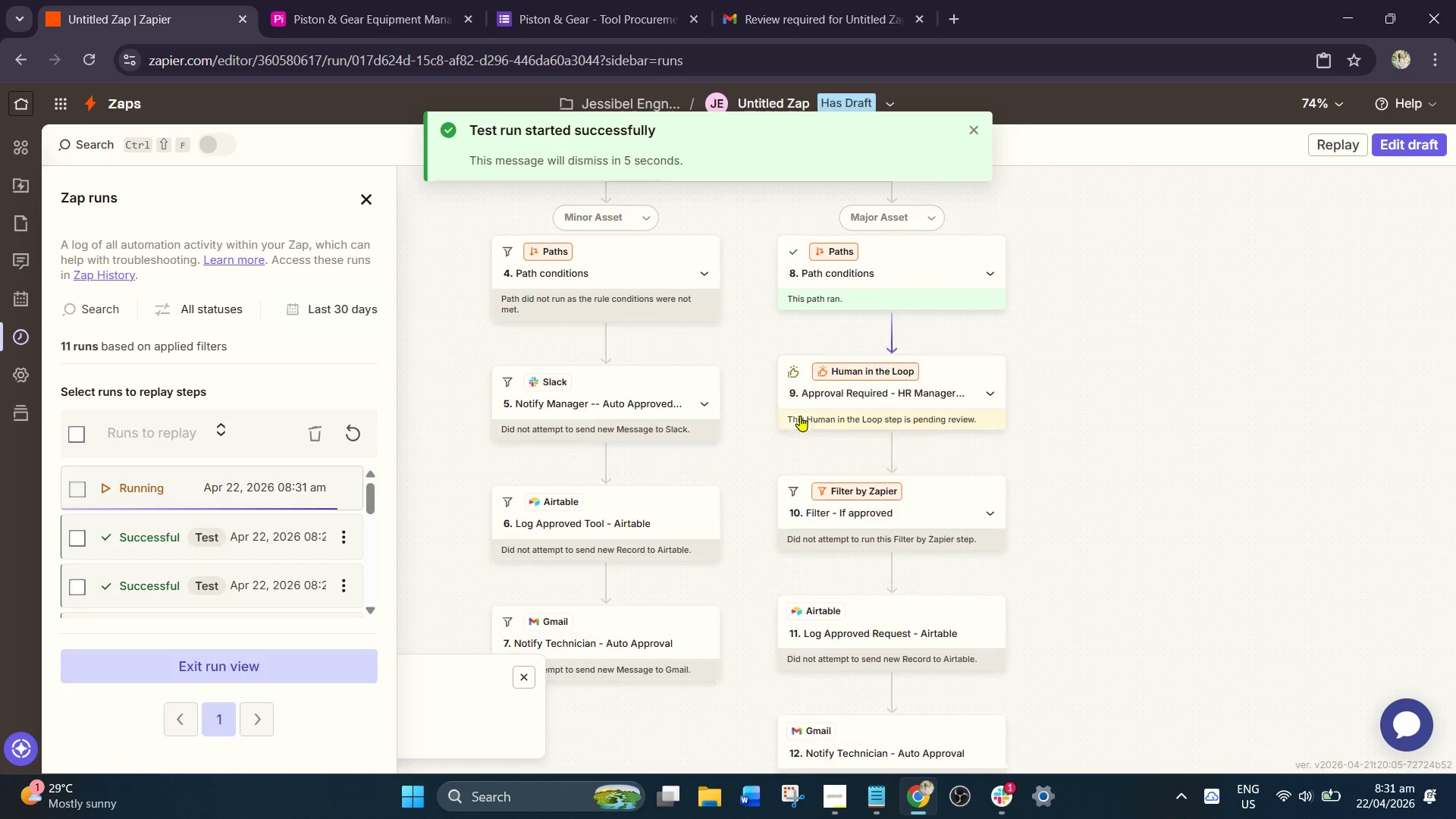 
left_click([918, 300])
 